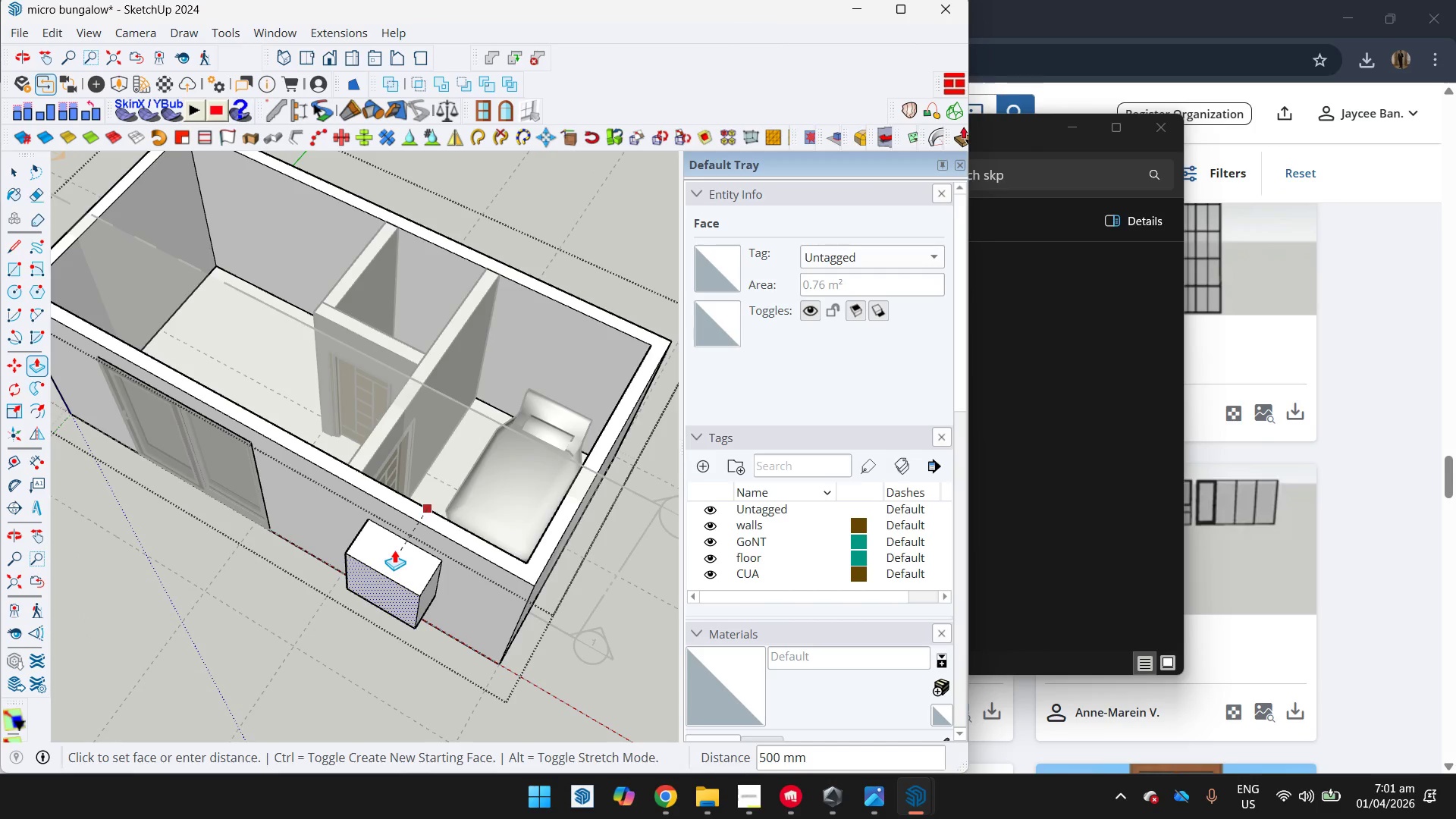 
key(Space)
 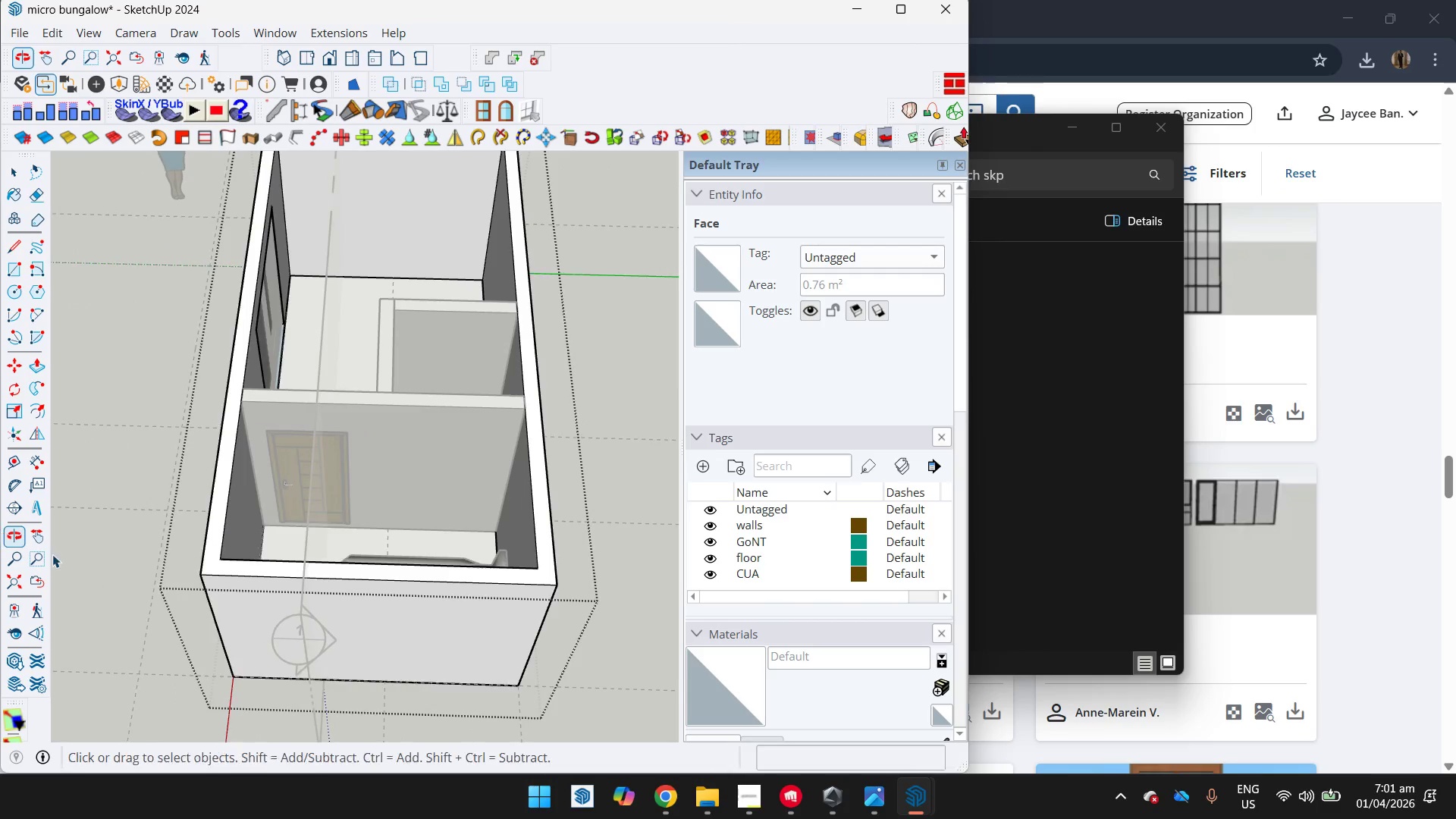 
scroll: coordinate [335, 507], scroll_direction: up, amount: 7.0
 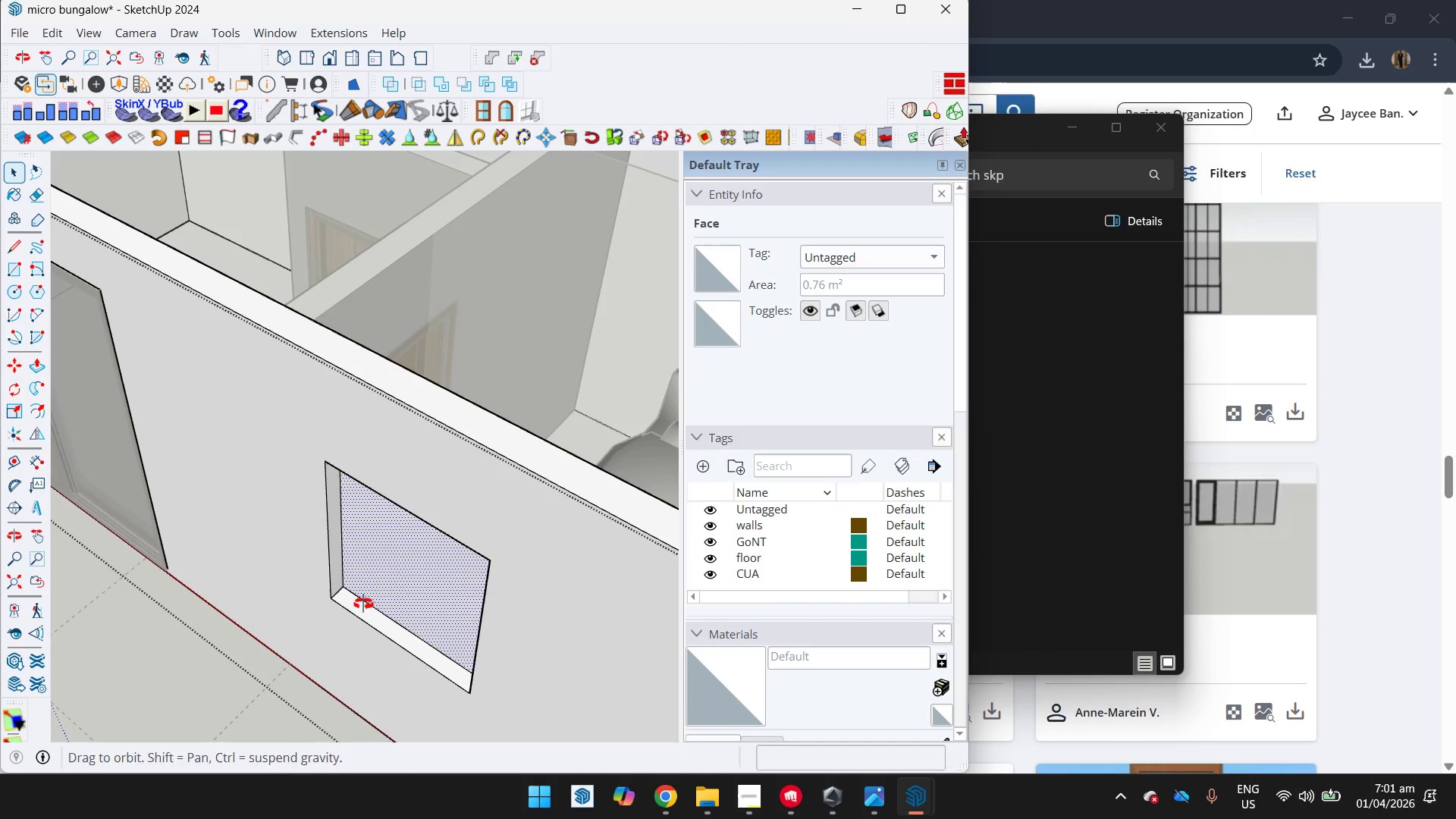 
key(O)
 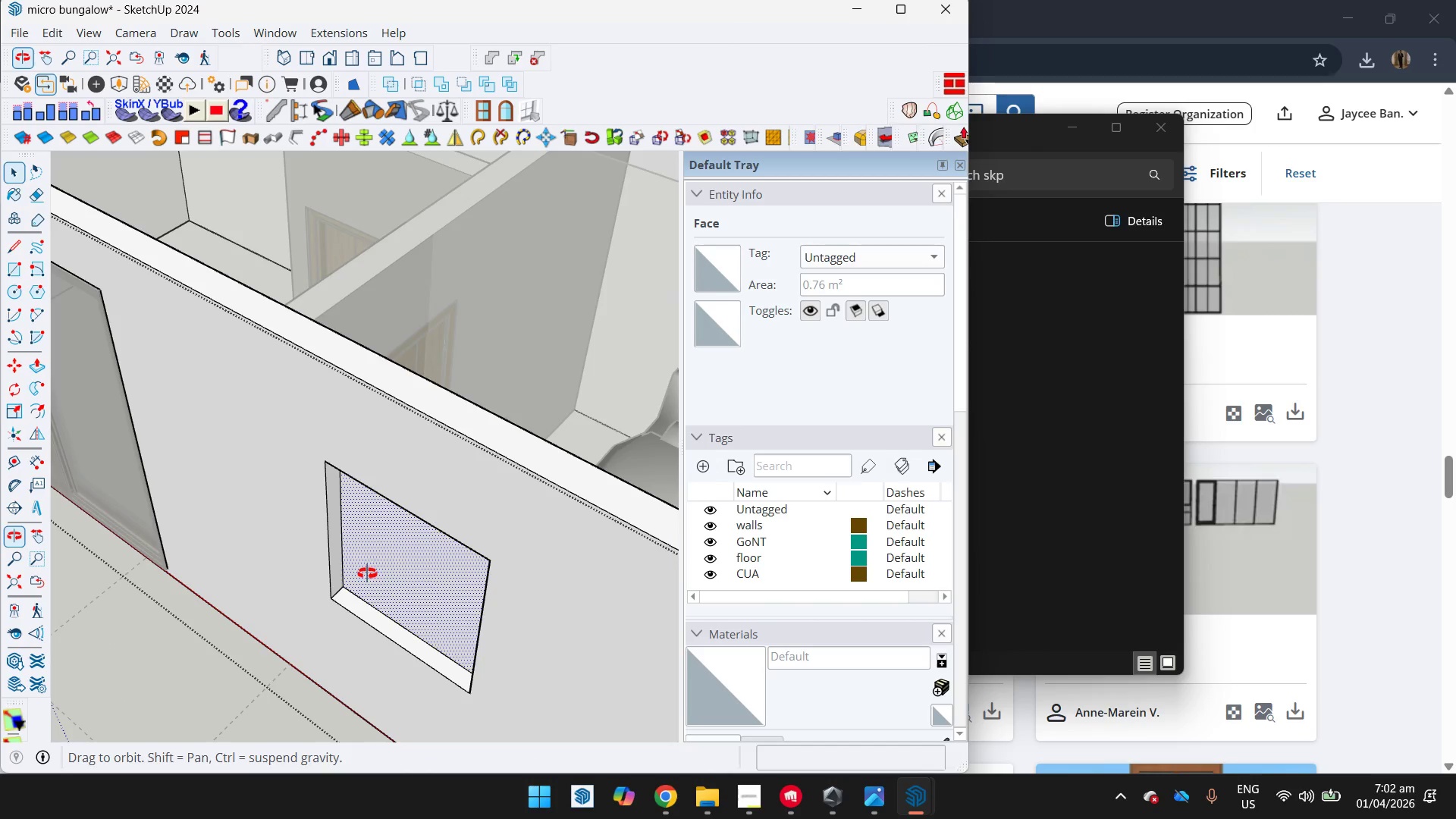 
left_click([367, 573])
 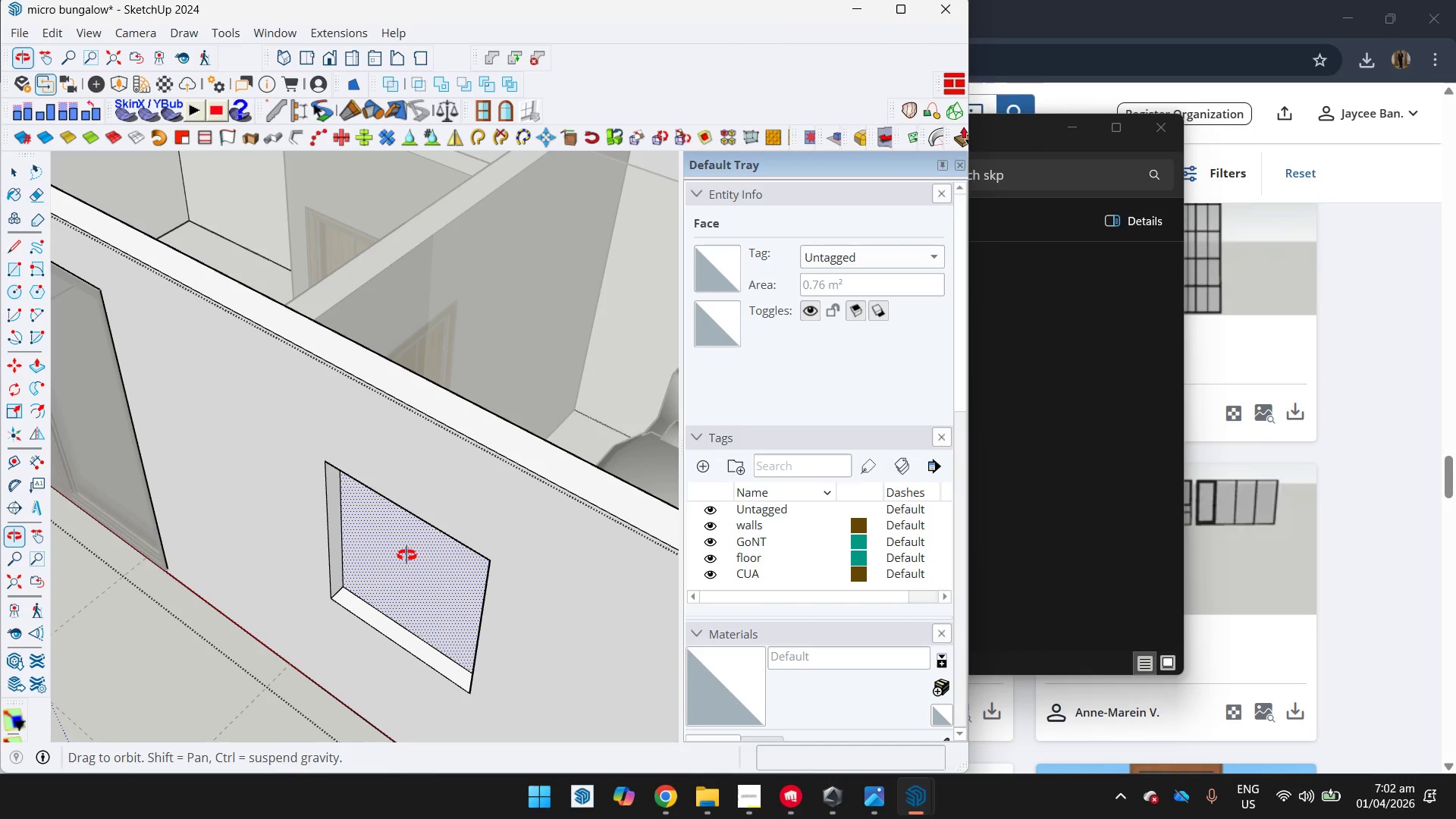 
key(Space)
 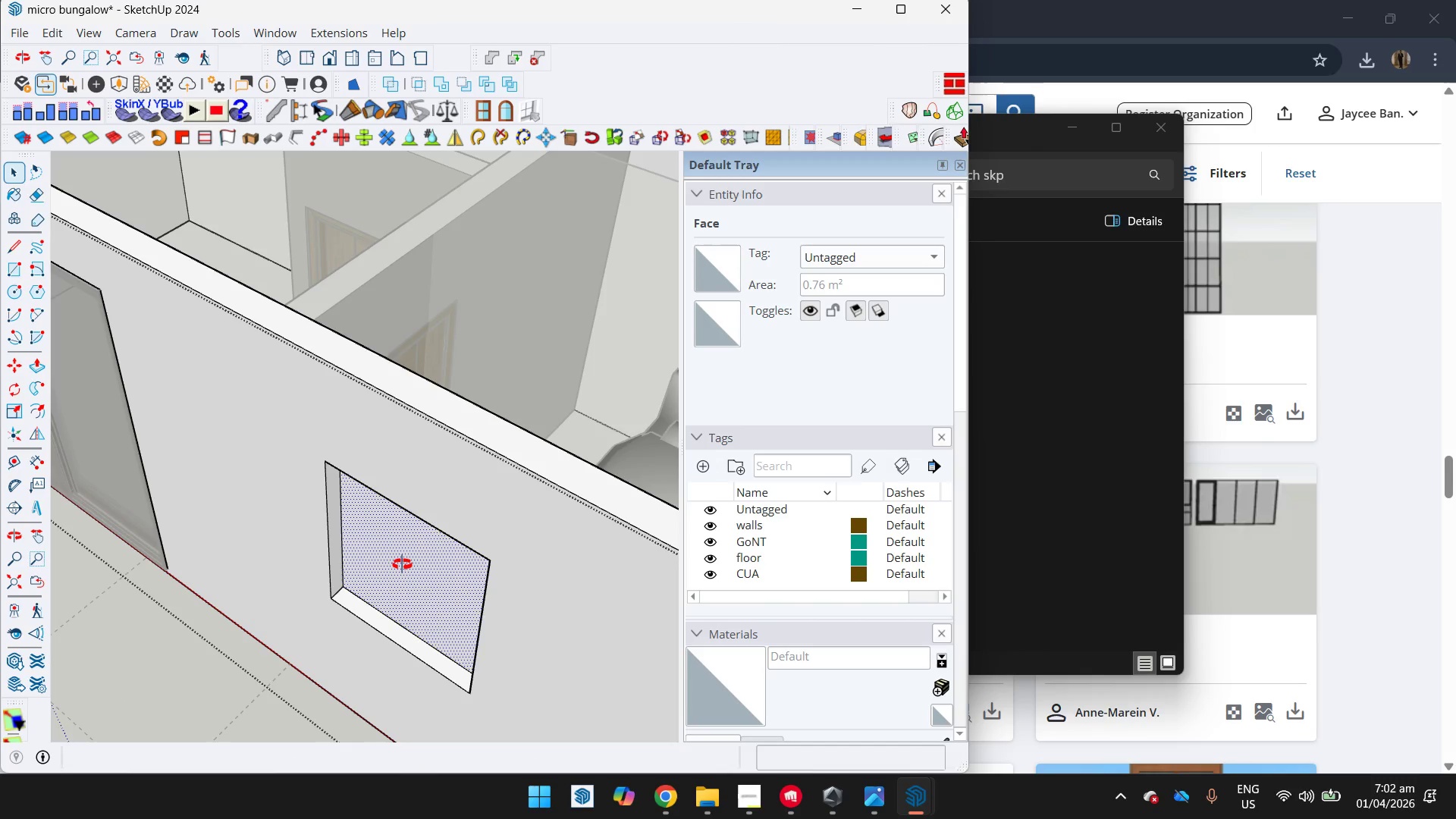 
key(P)
 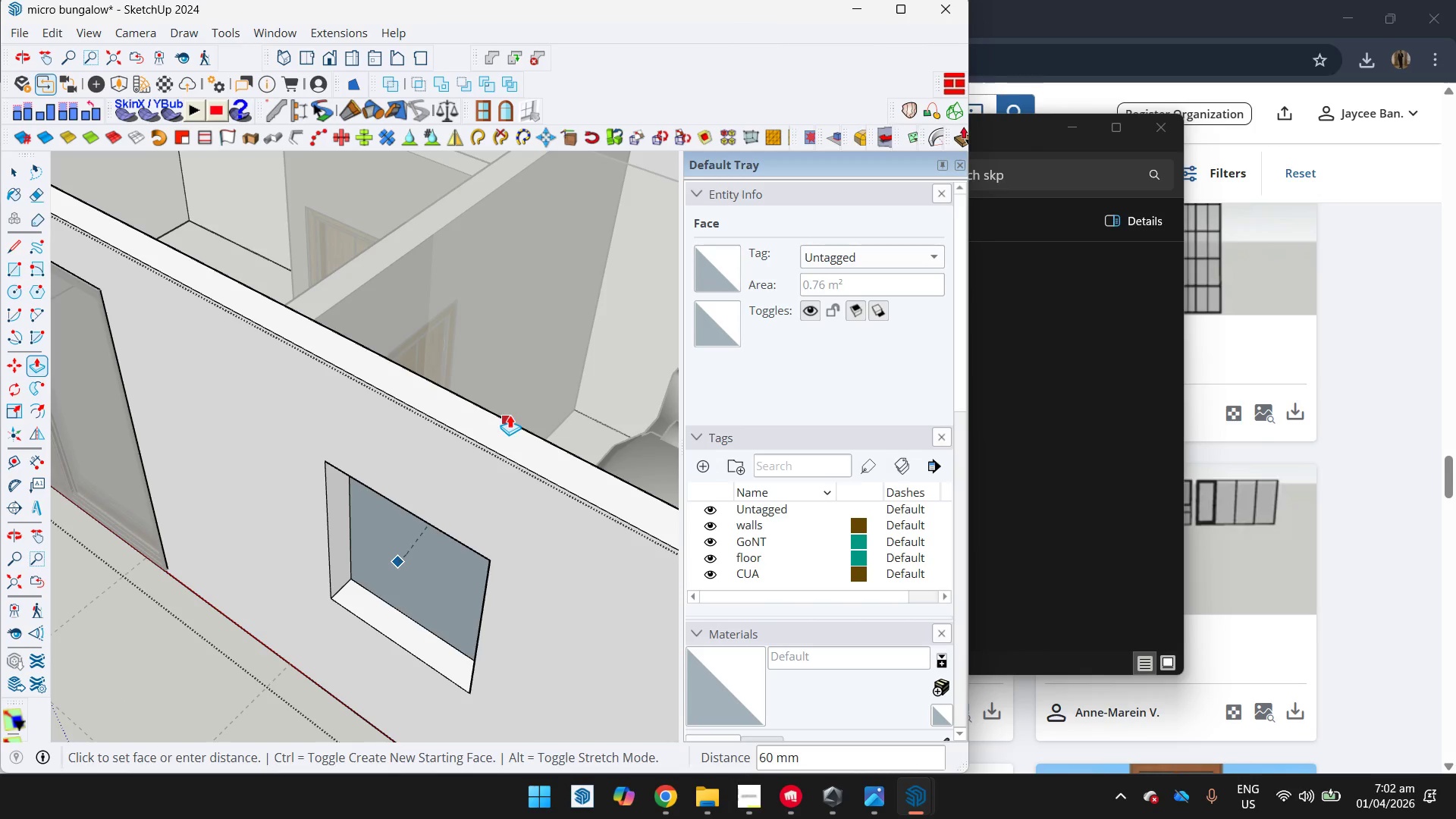 
left_click([503, 420])
 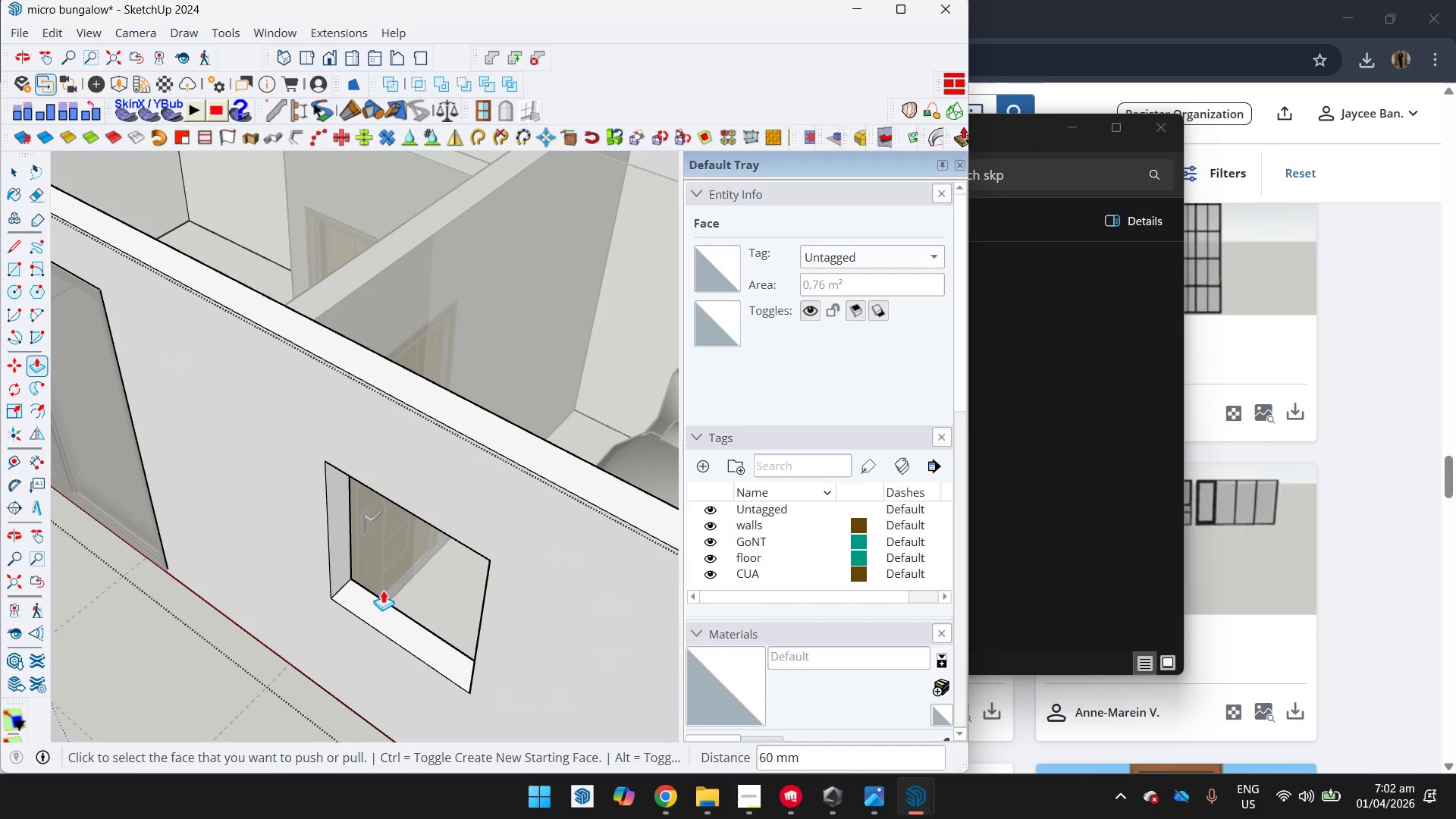 
key(Space)
 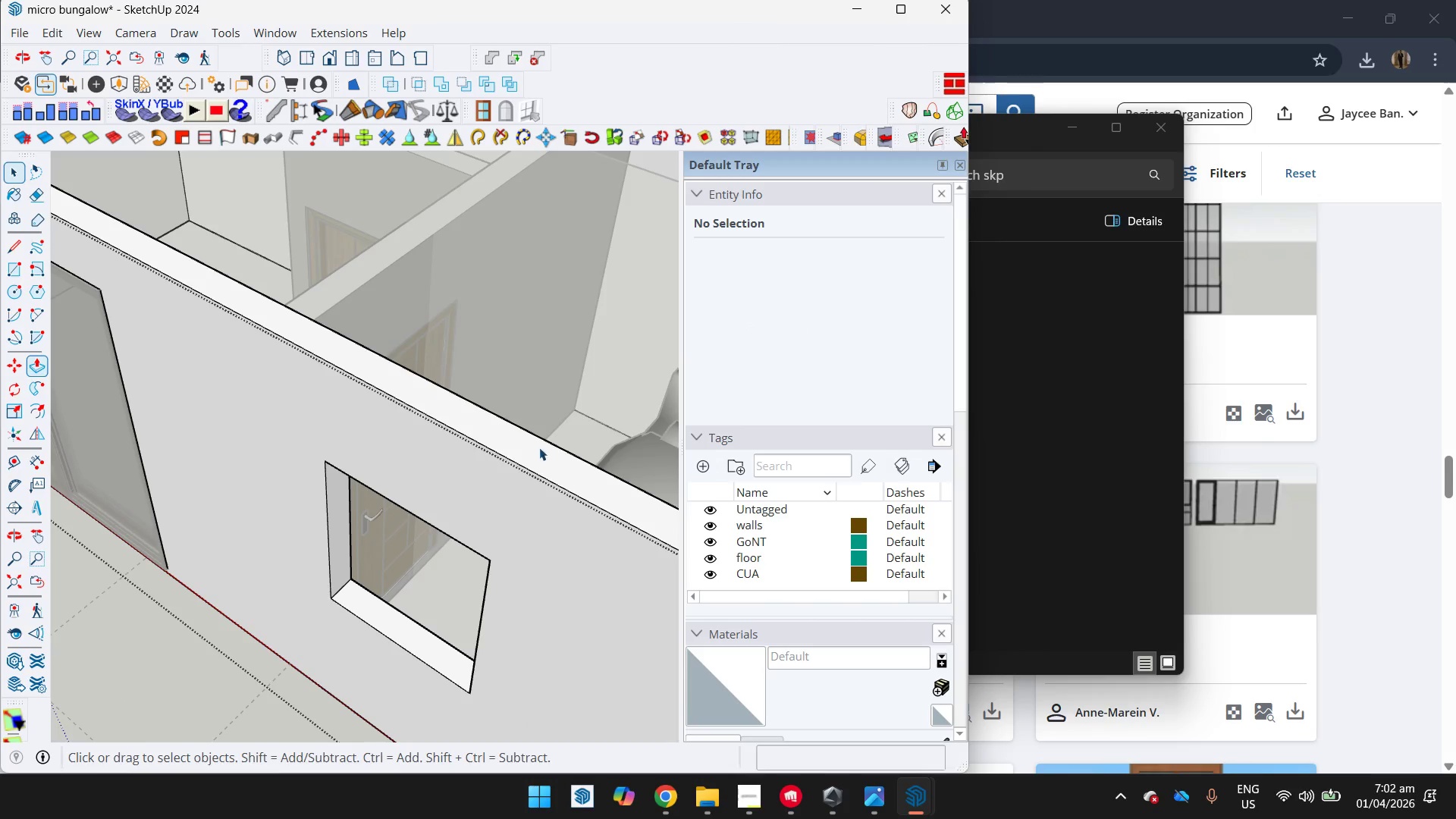 
left_click([570, 358])
 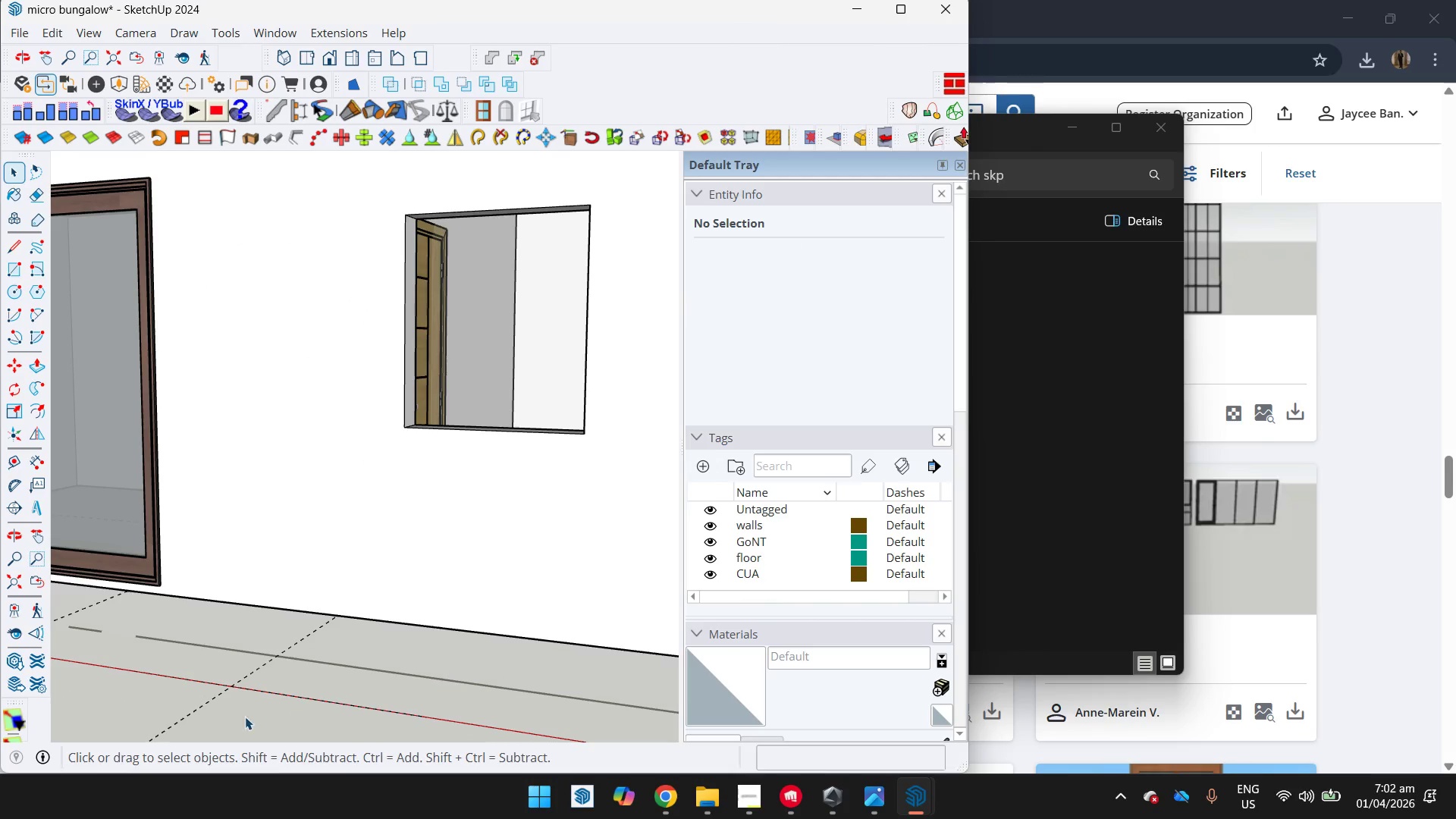 
scroll: coordinate [319, 446], scroll_direction: up, amount: 4.0
 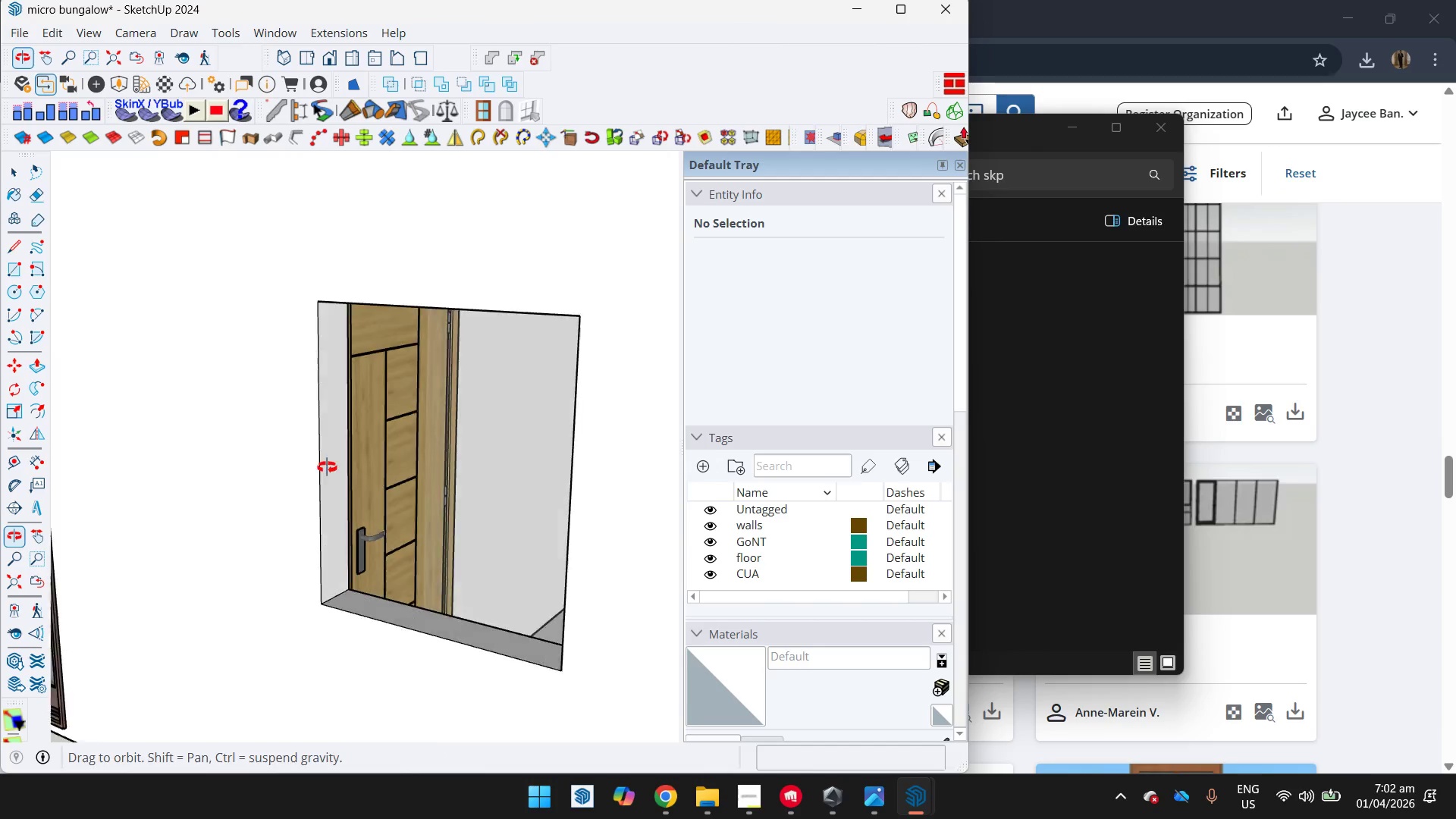 
key(R)
 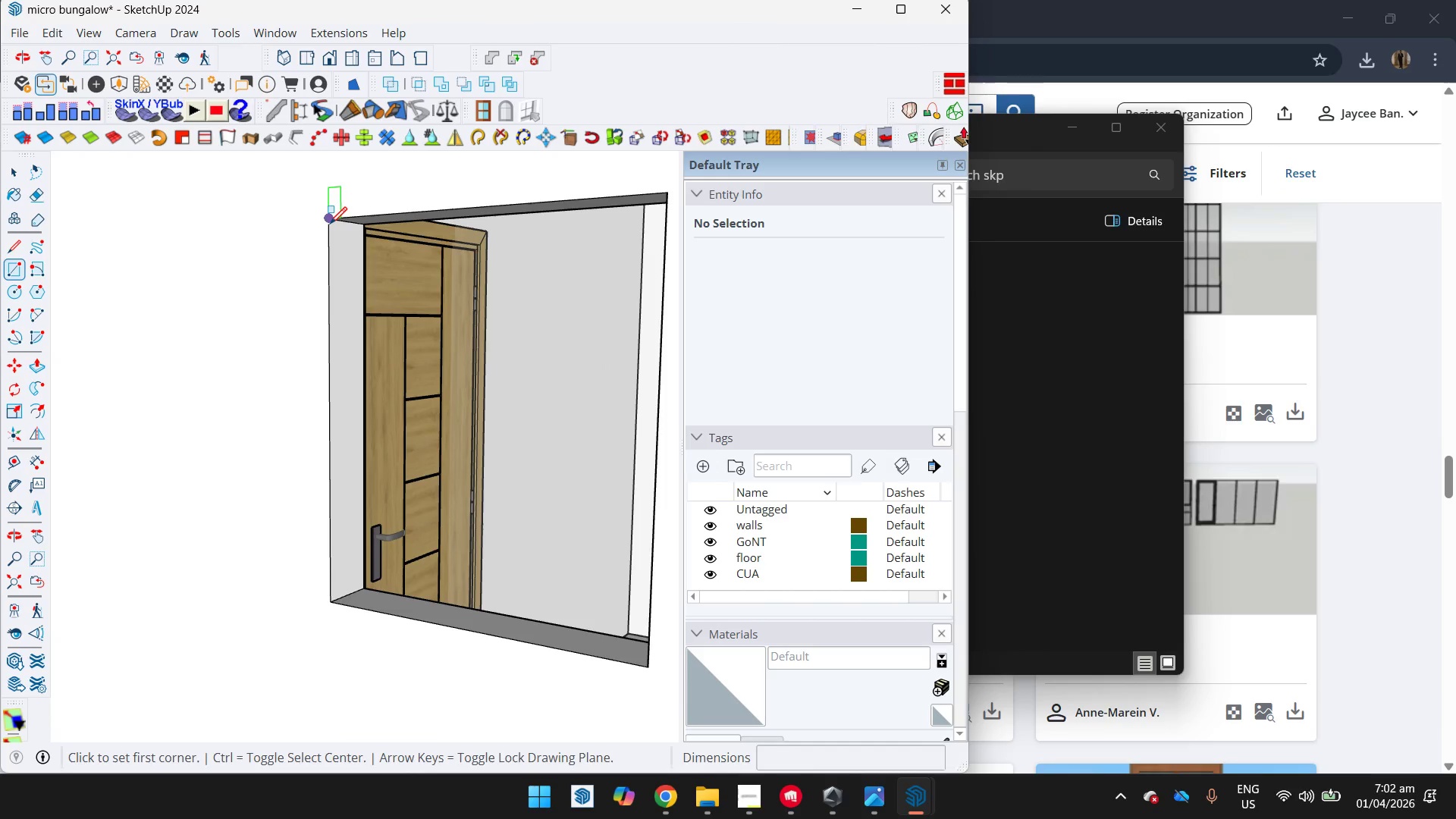 
scroll: coordinate [290, 349], scroll_direction: up, amount: 2.0
 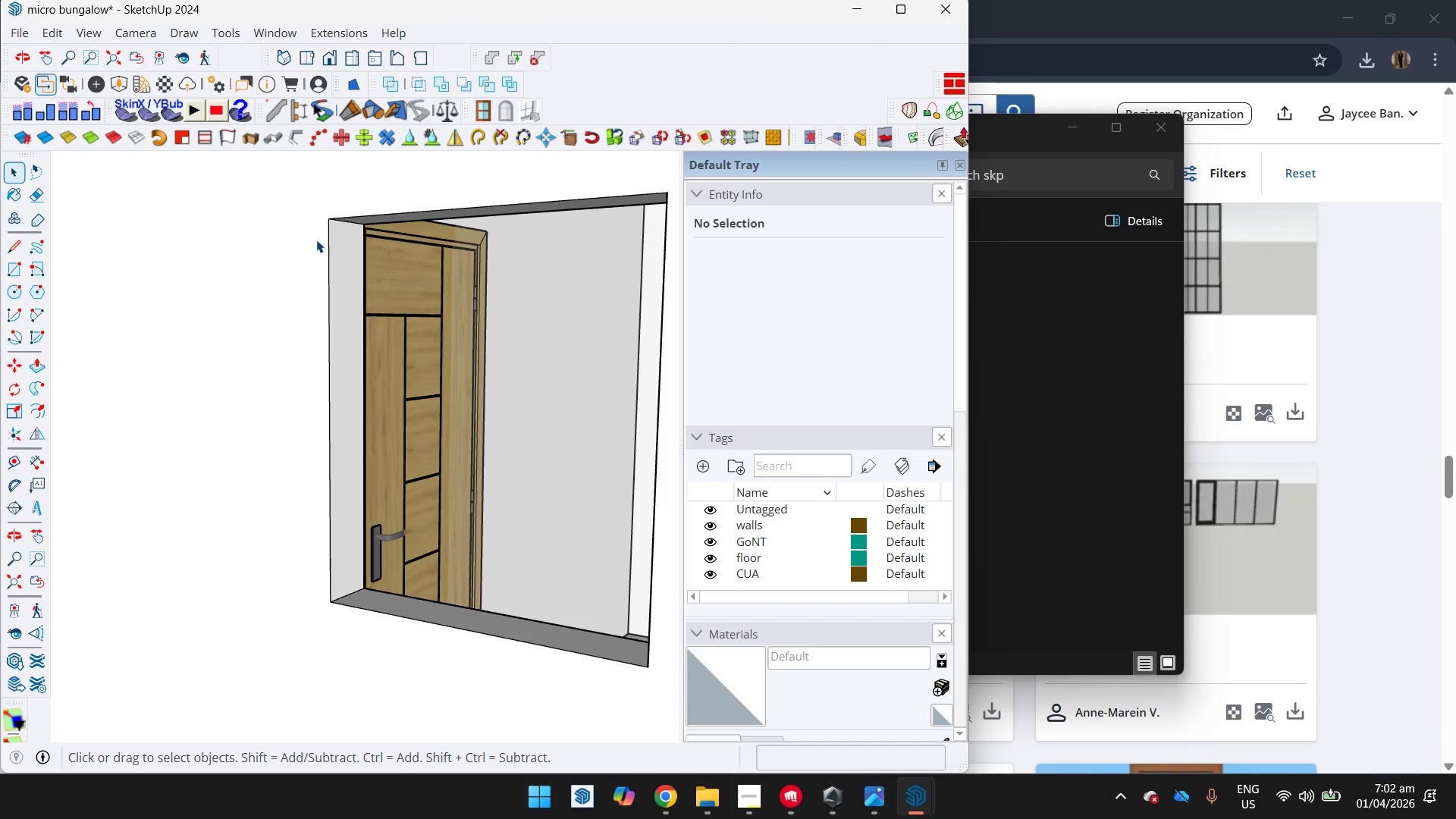 
left_click([329, 221])
 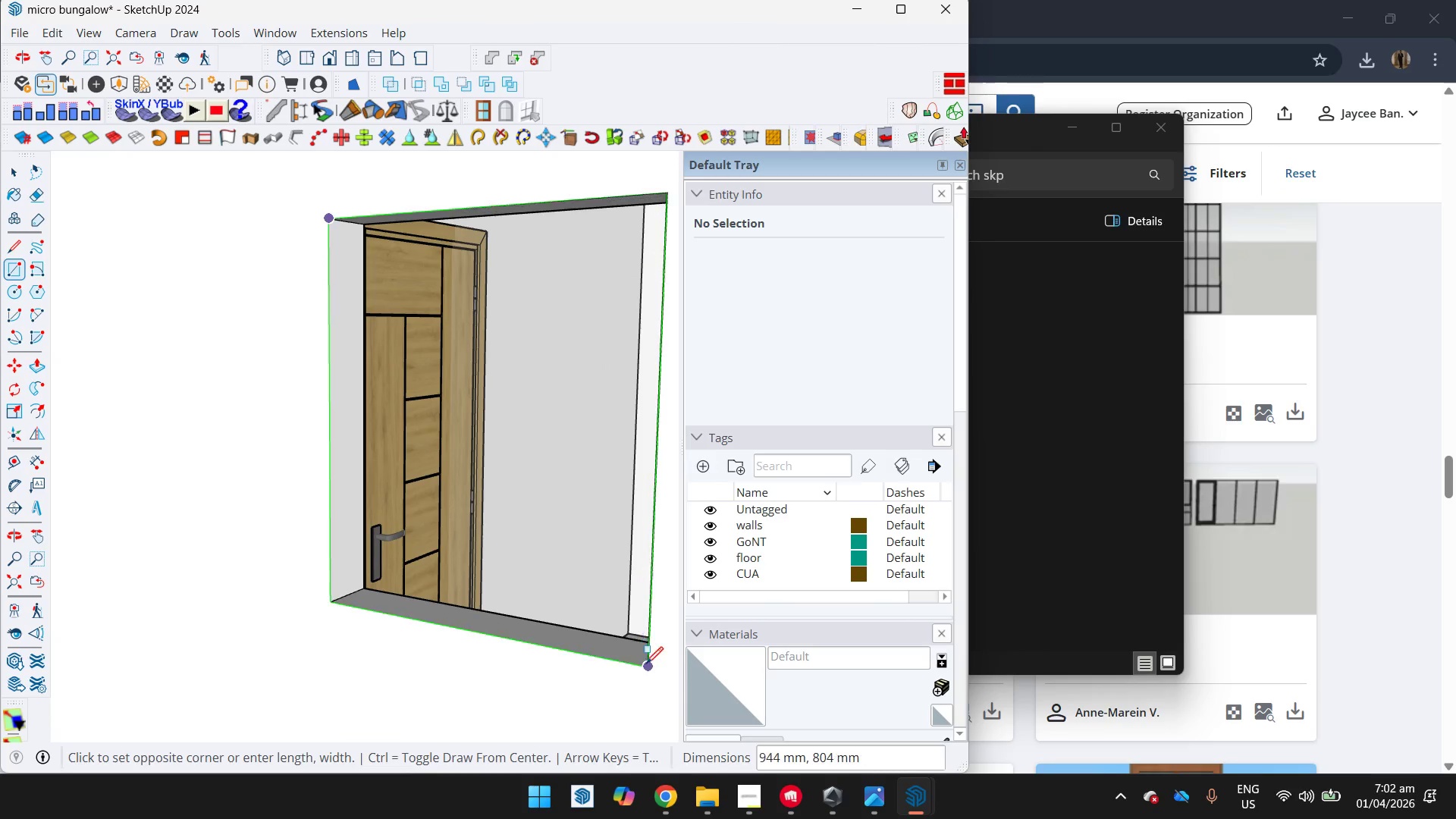 
left_click([647, 666])
 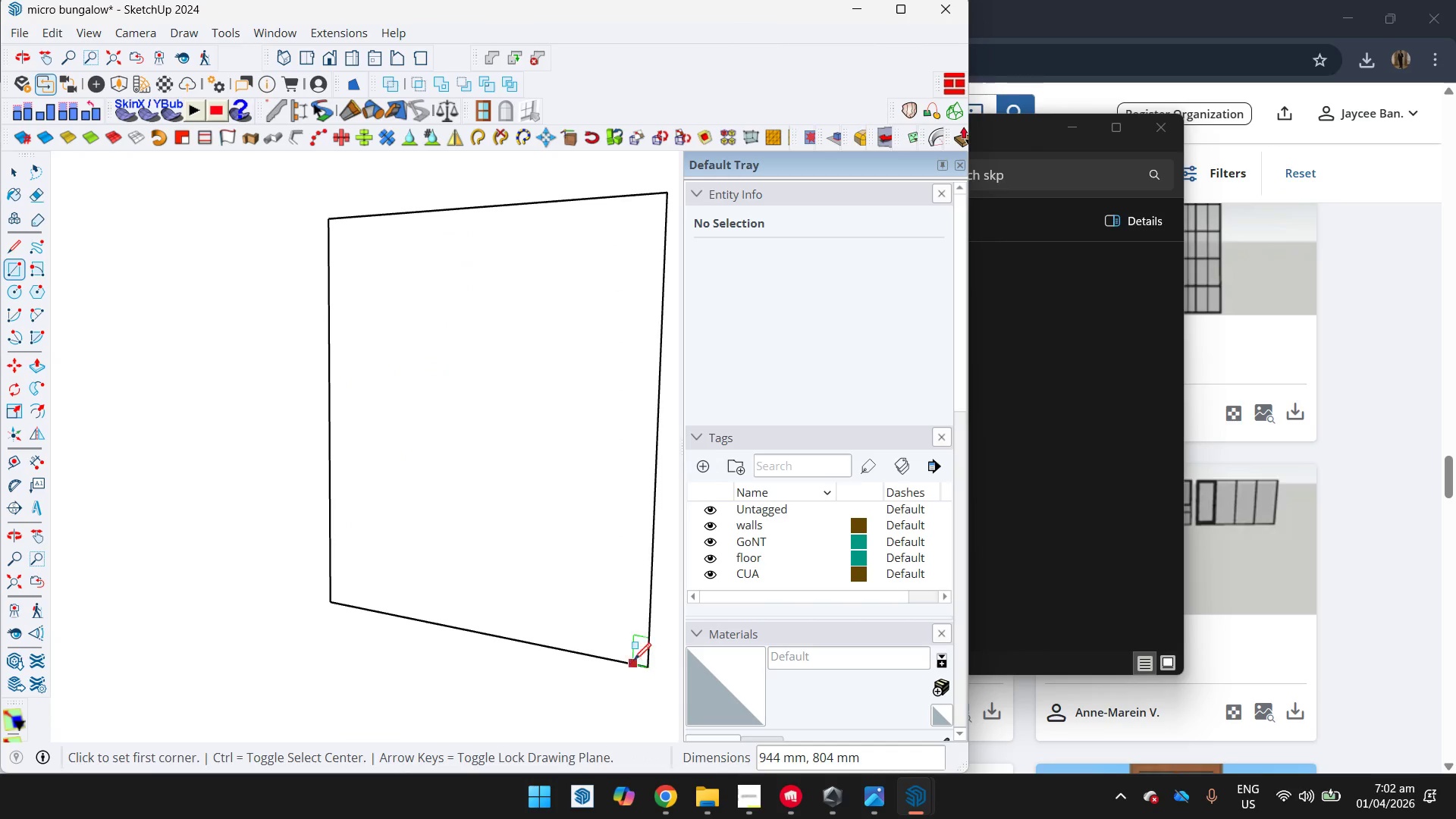 
hold_key(key=Space, duration=14.56)
 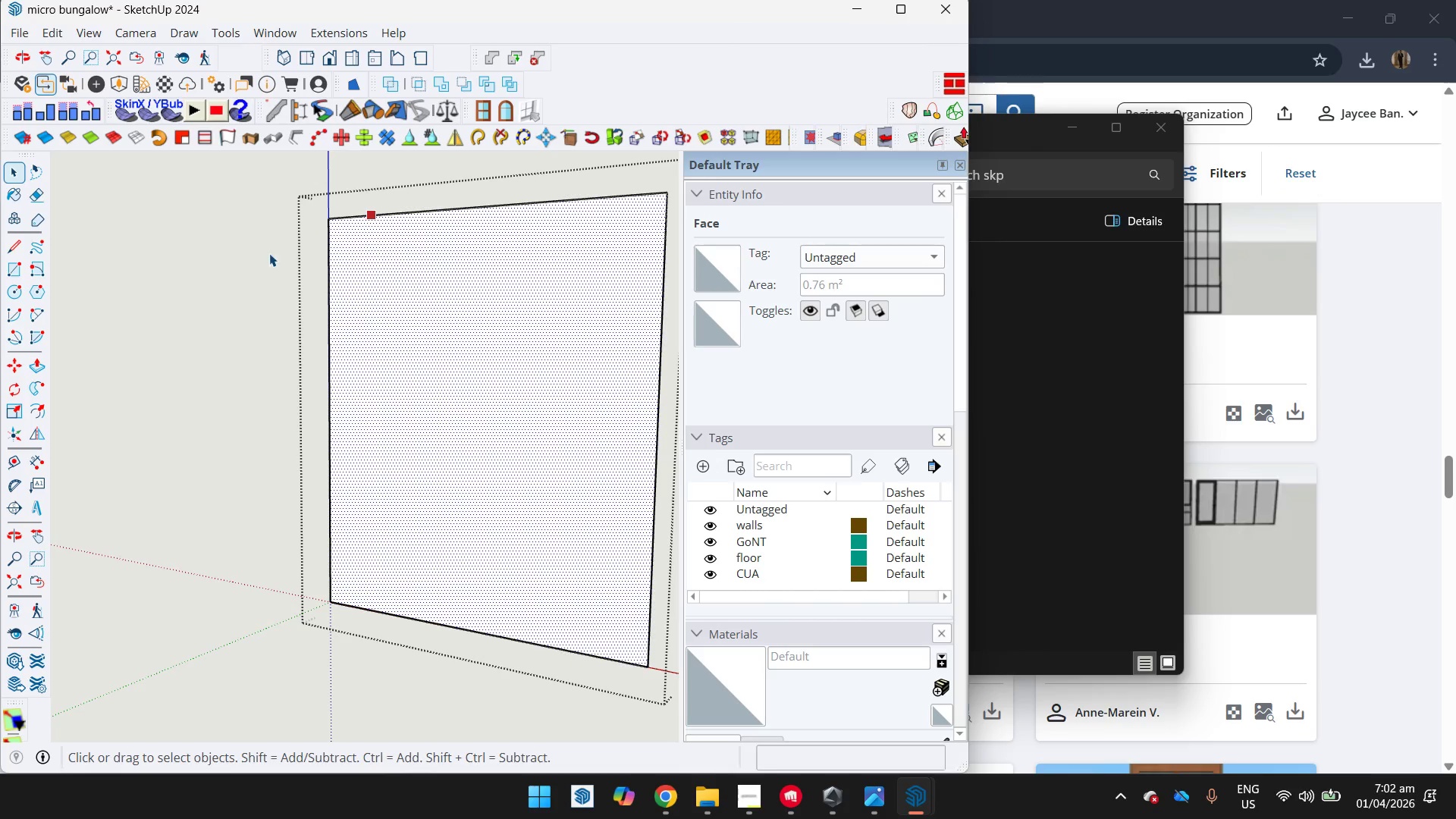 
double_click([632, 664])
 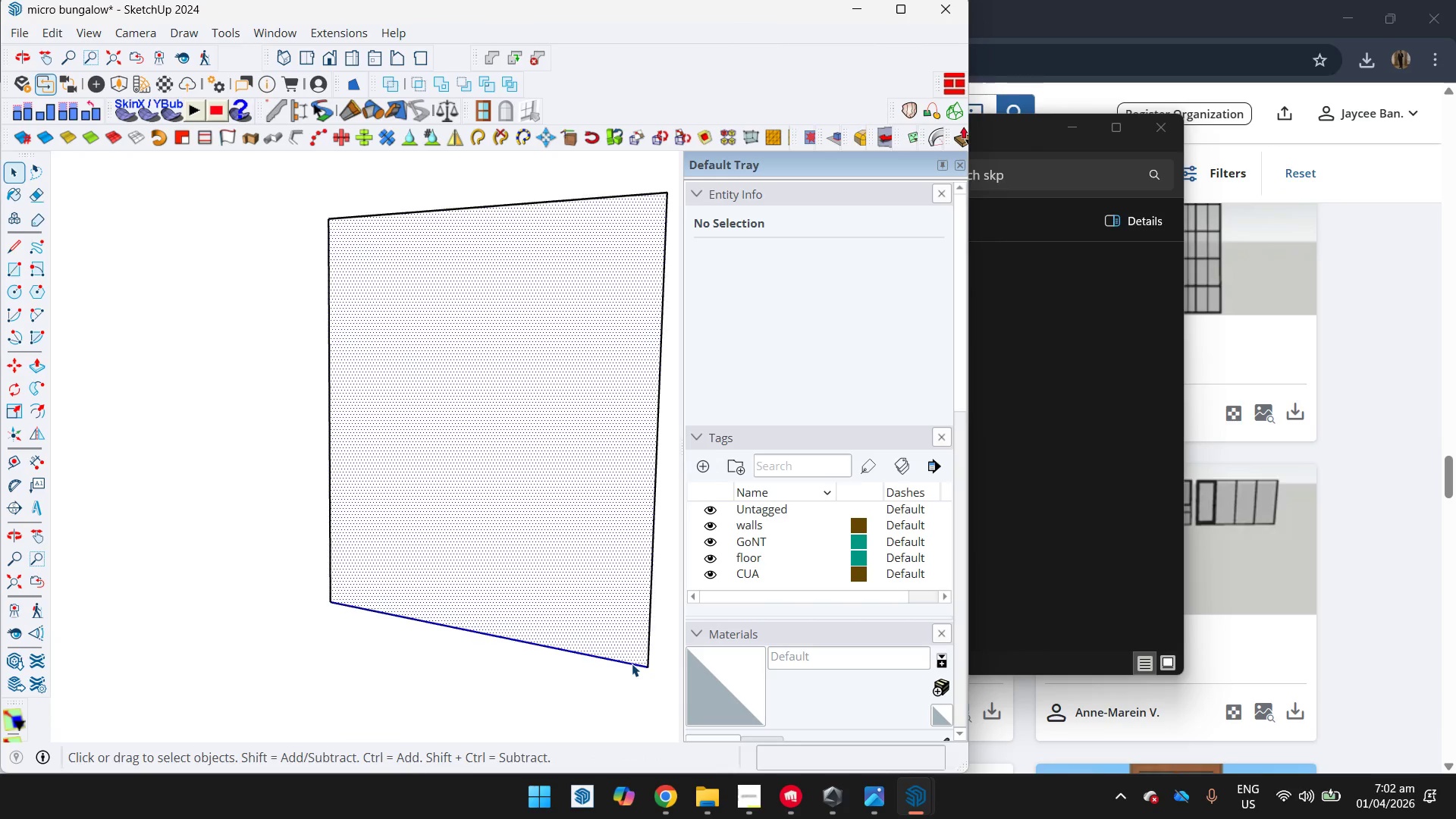 
triple_click([632, 664])
 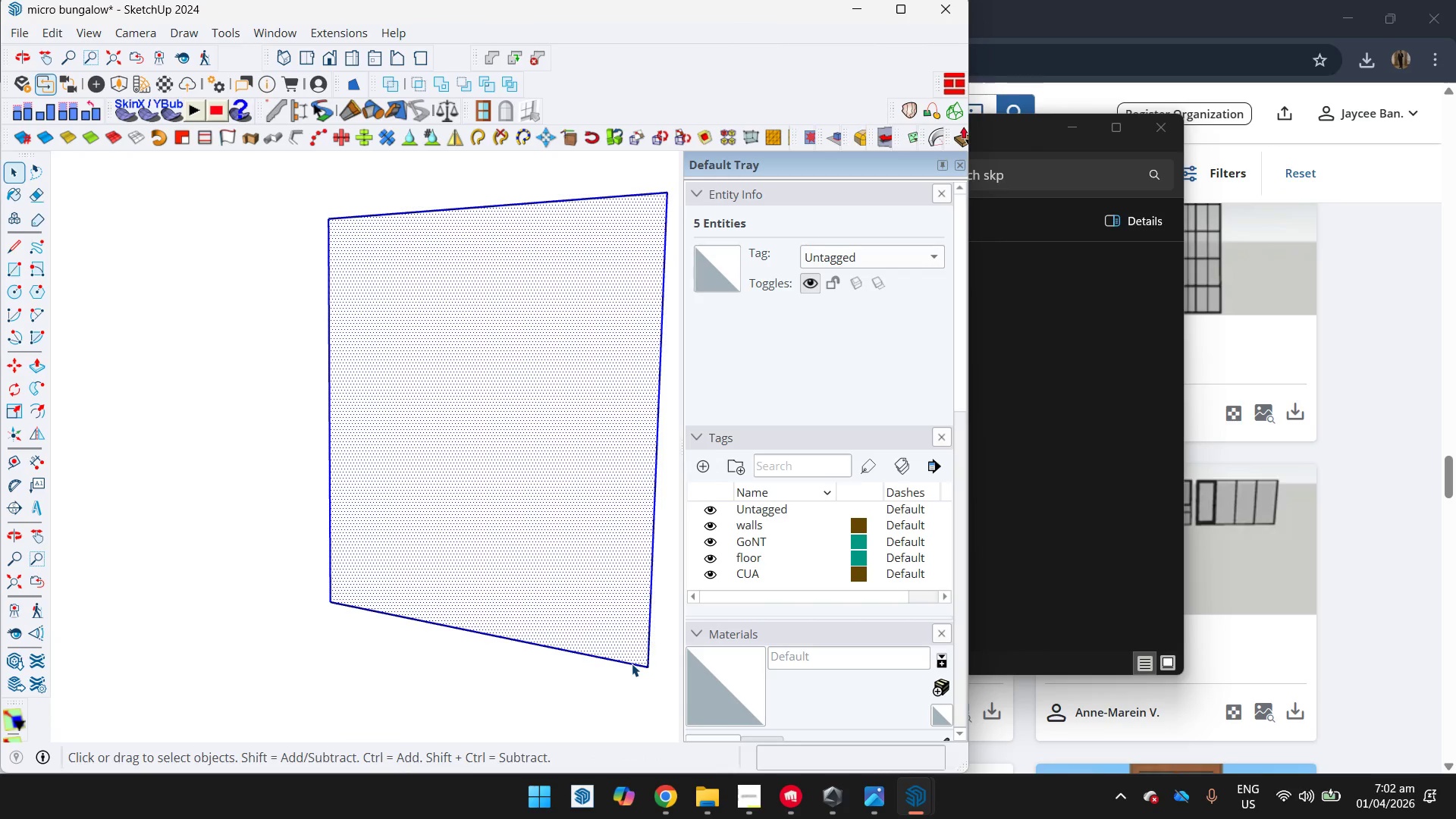 
right_click([632, 664])
 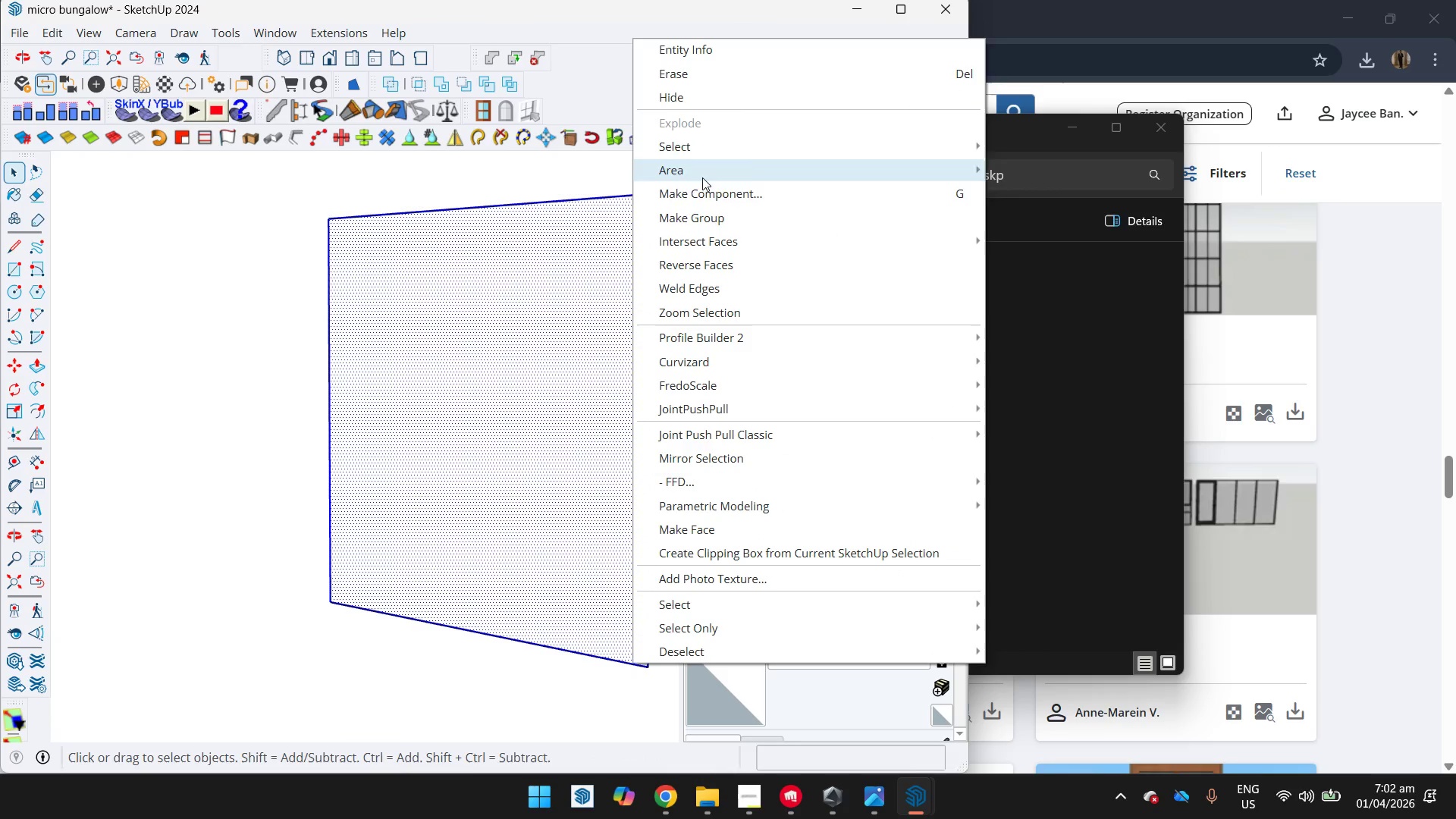 
left_click([698, 212])
 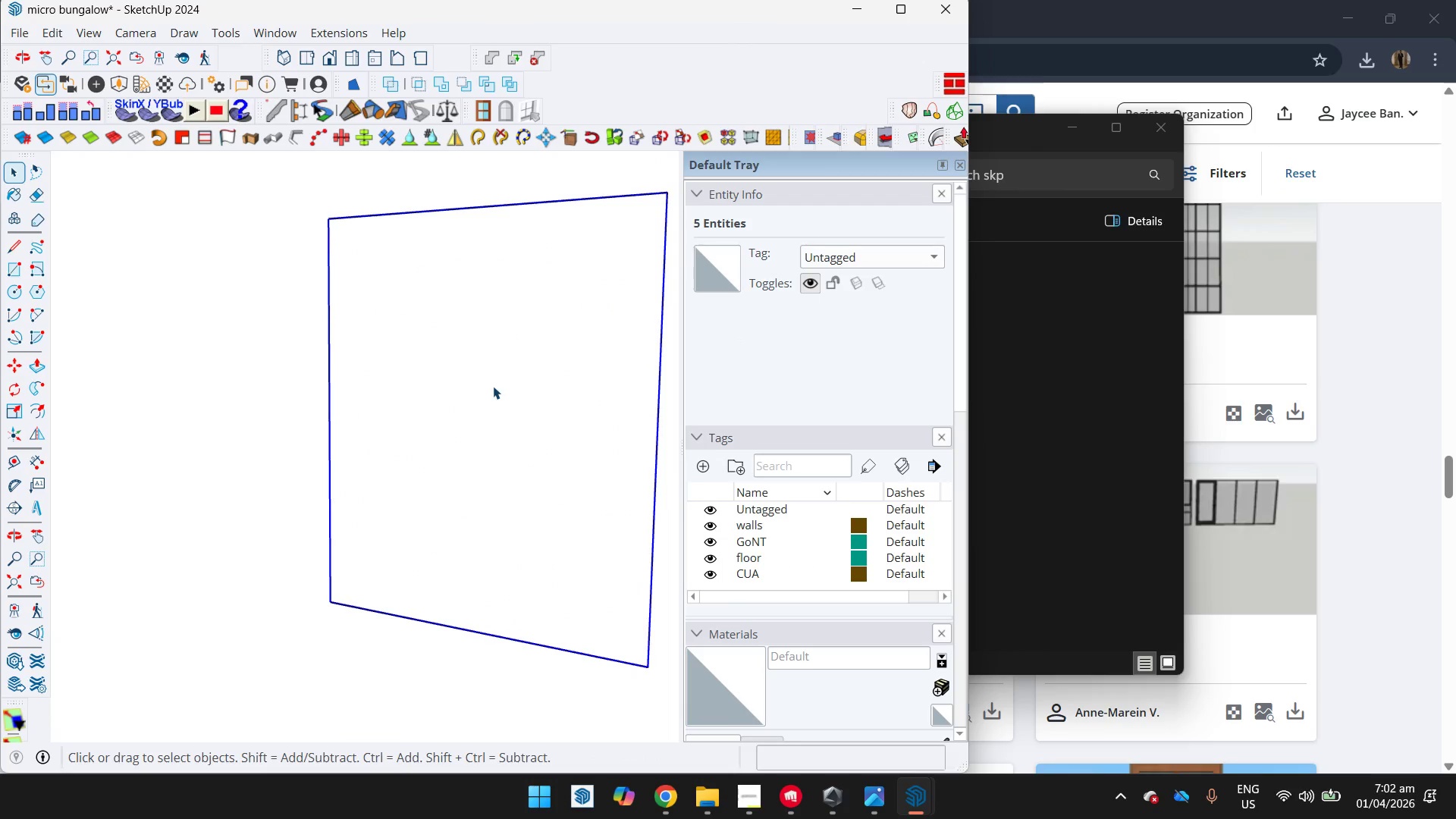 
triple_click([493, 386])
 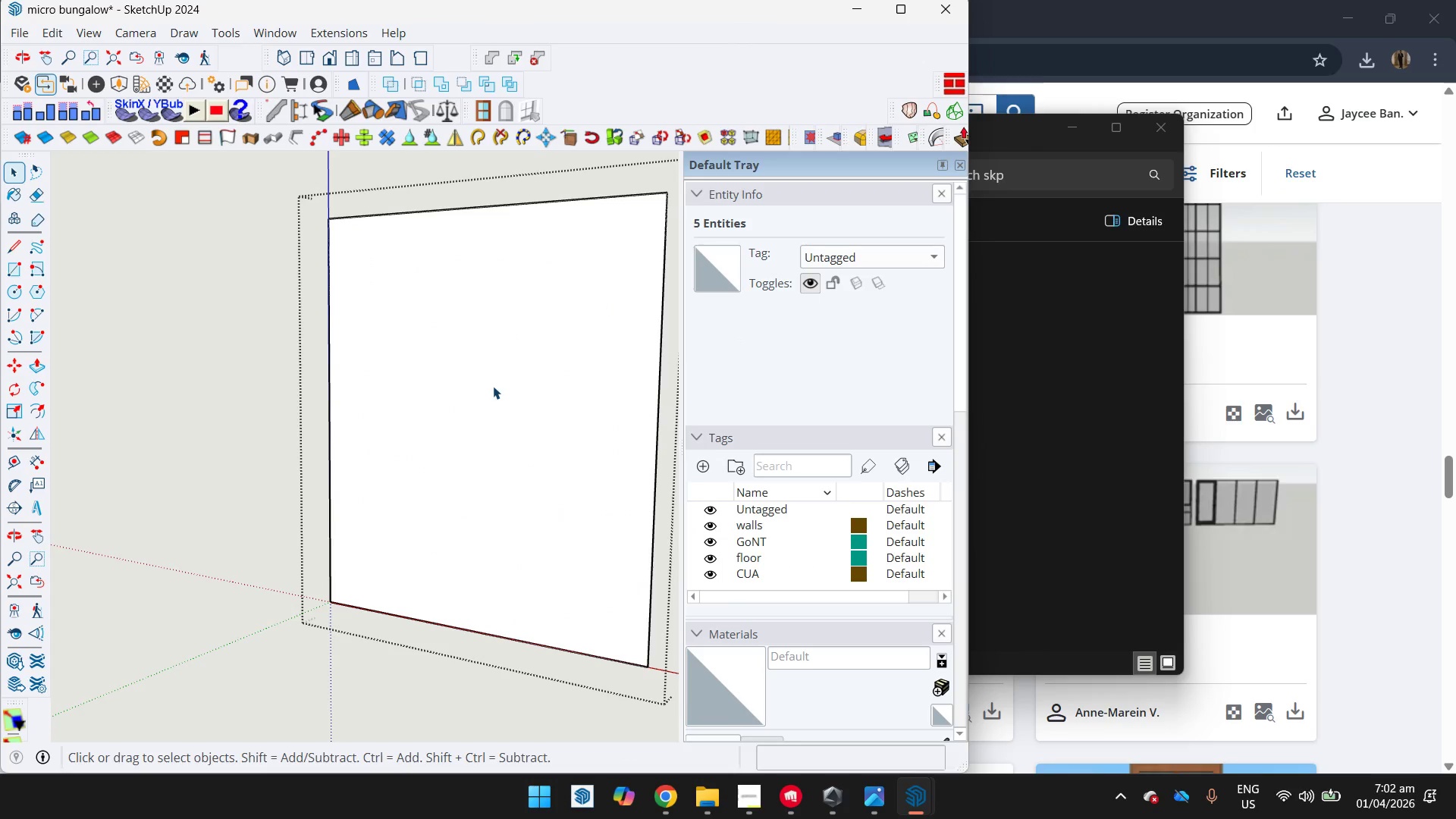 
triple_click([493, 386])
 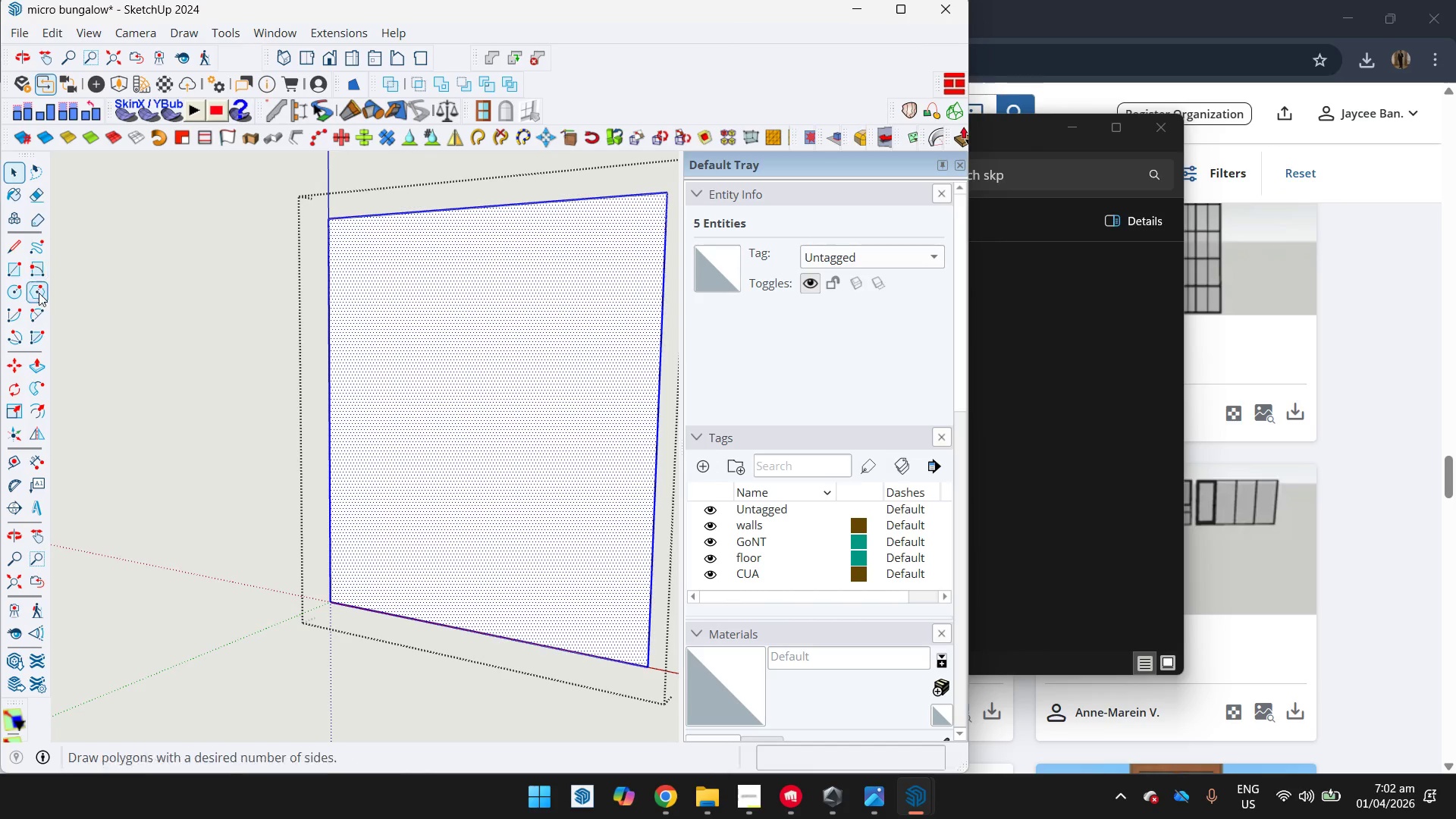 
left_click([33, 416])
 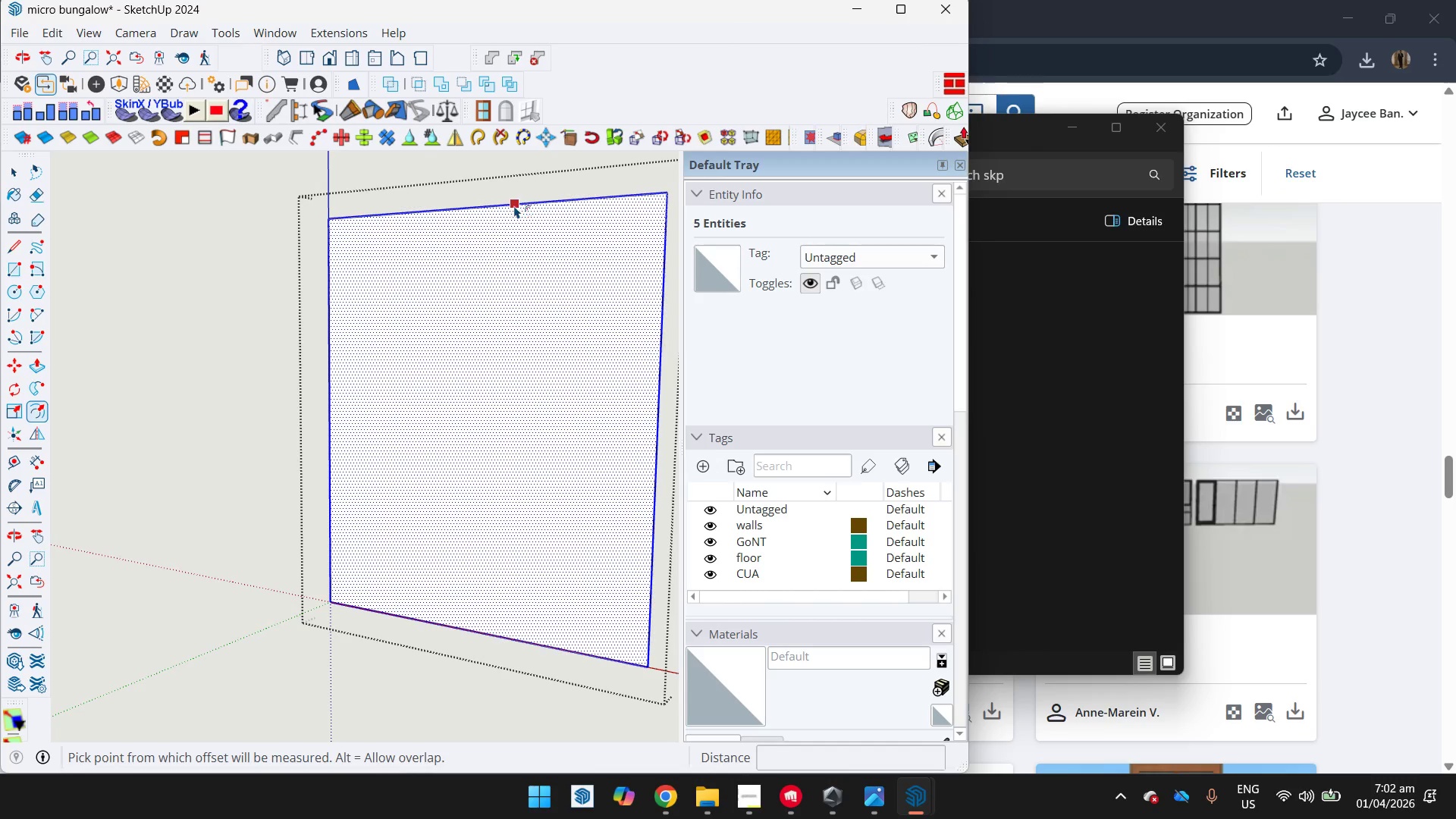 
left_click_drag(start_coordinate=[514, 203], to_coordinate=[513, 209])
 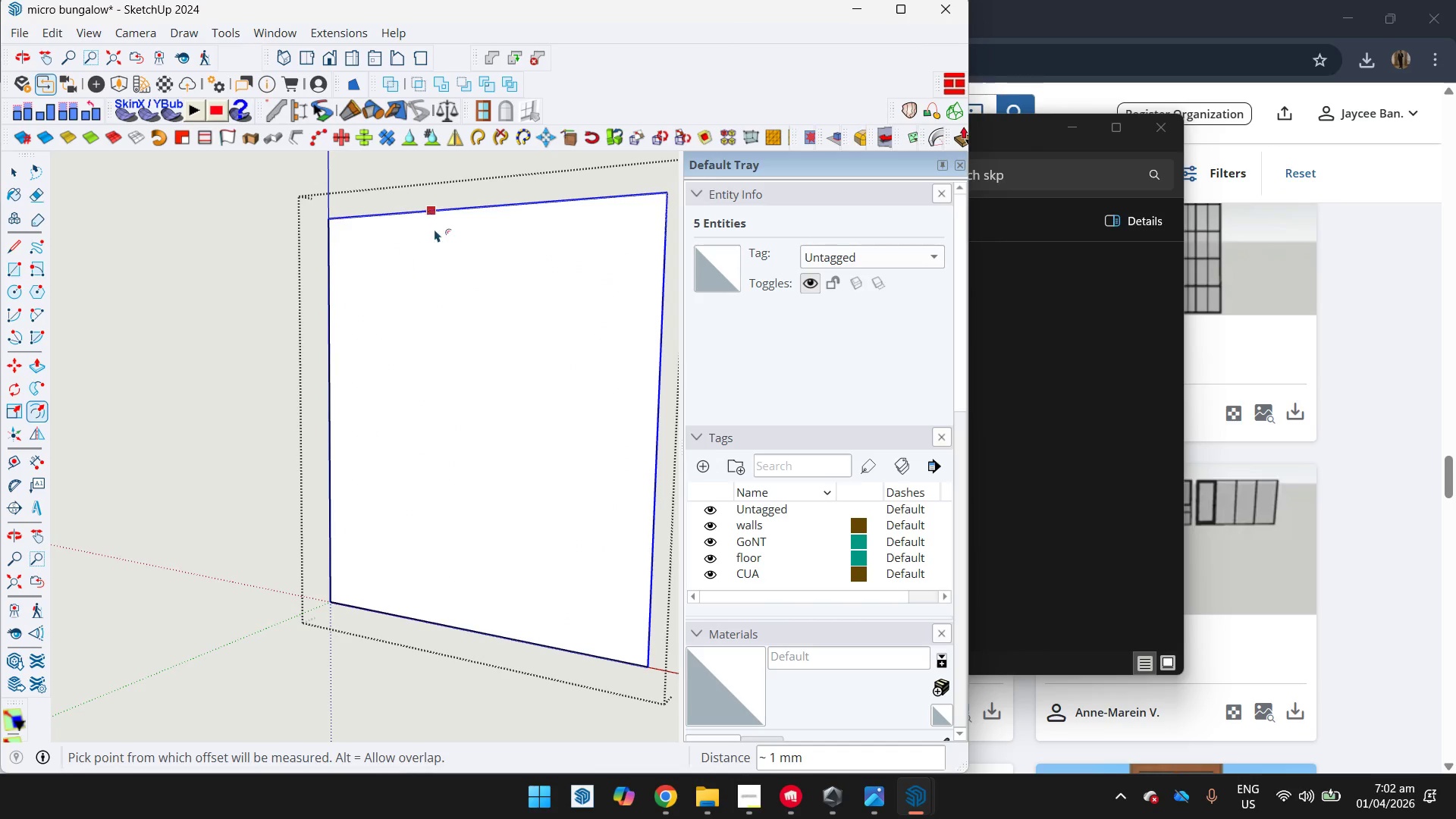 
key(Escape)
 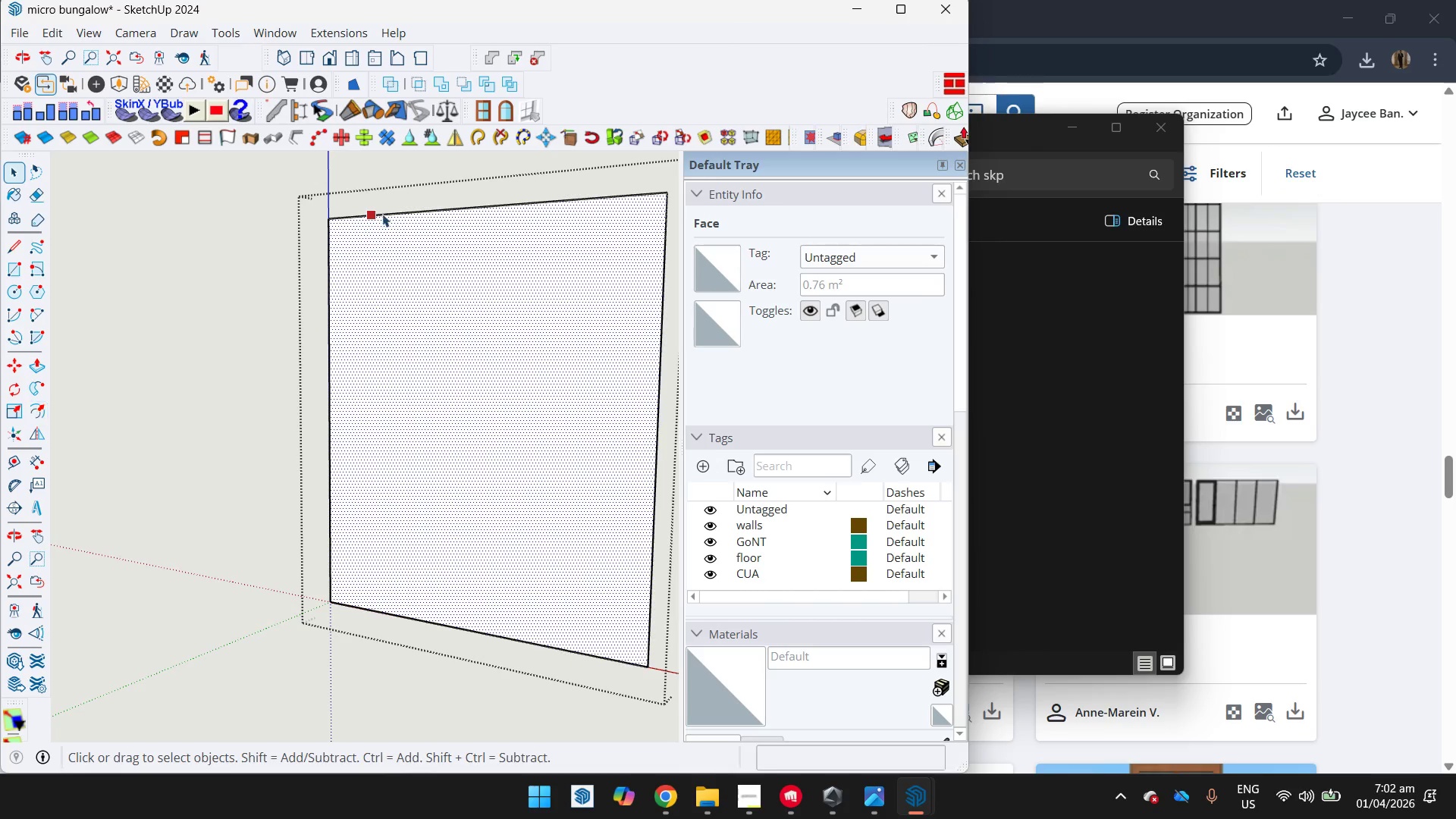 
left_click([251, 262])
 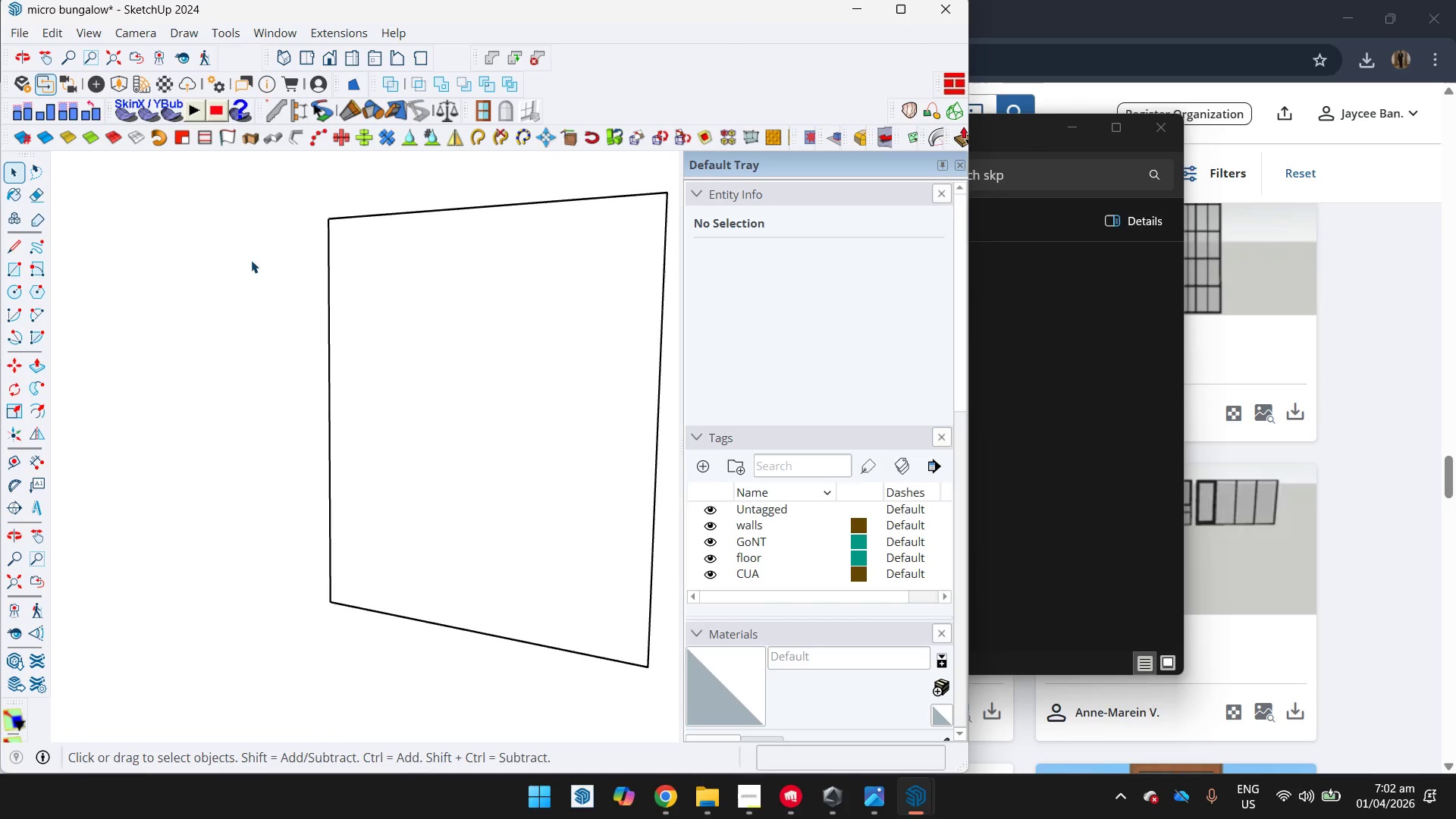 
scroll: coordinate [251, 260], scroll_direction: down, amount: 6.0
 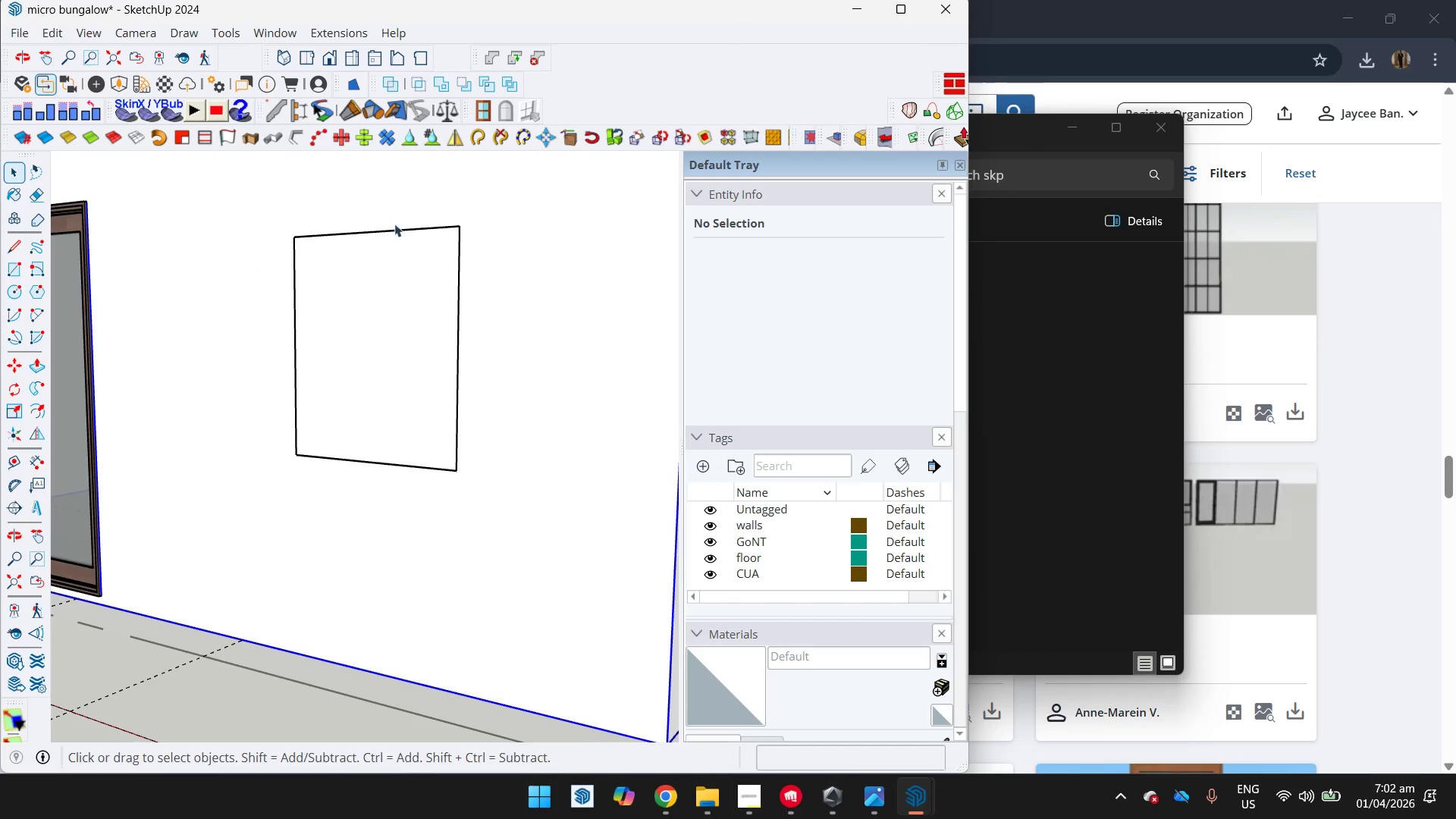 
left_click_drag(start_coordinate=[262, 197], to_coordinate=[328, 266])
 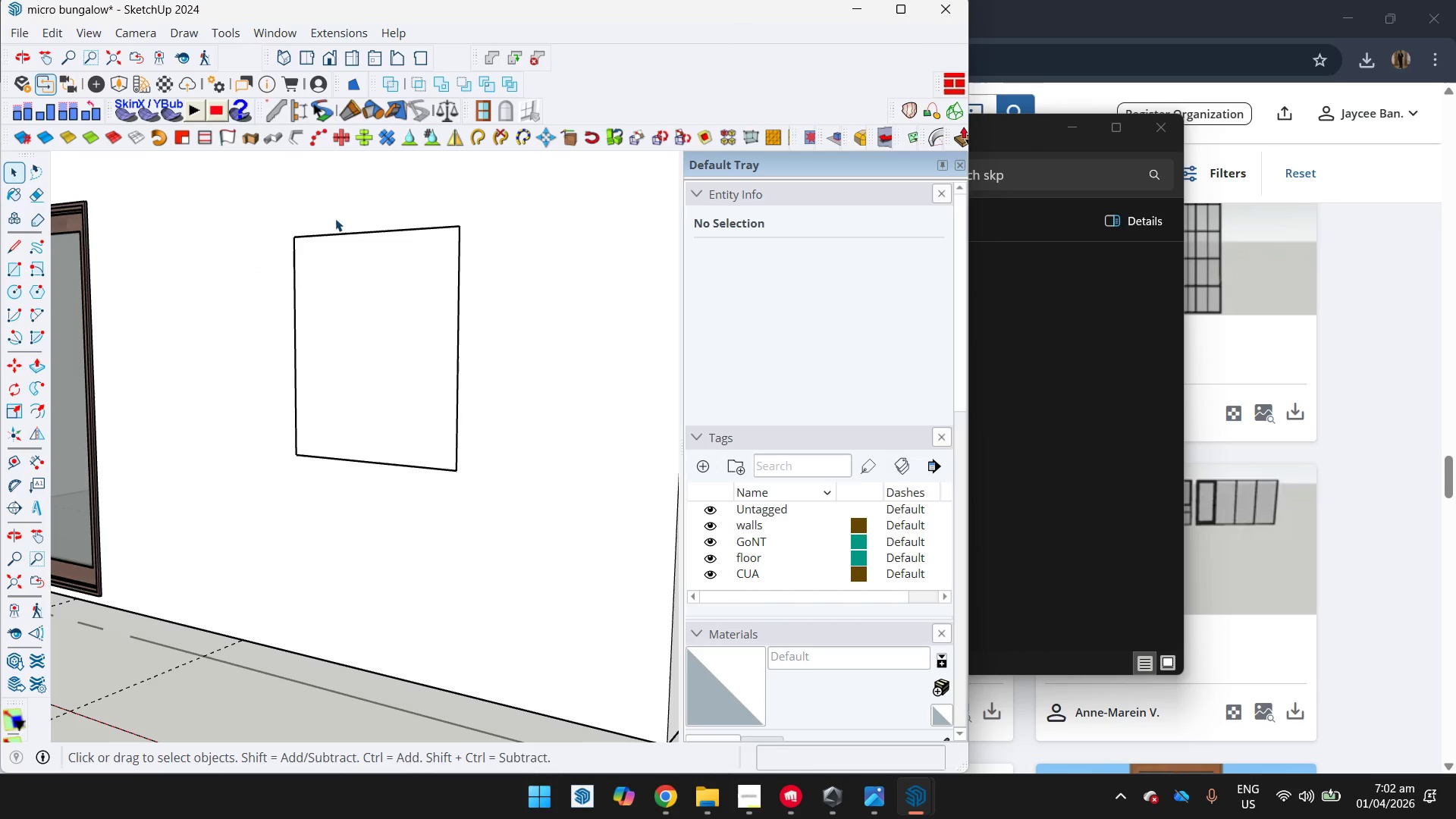 
left_click_drag(start_coordinate=[209, 199], to_coordinate=[573, 516])
 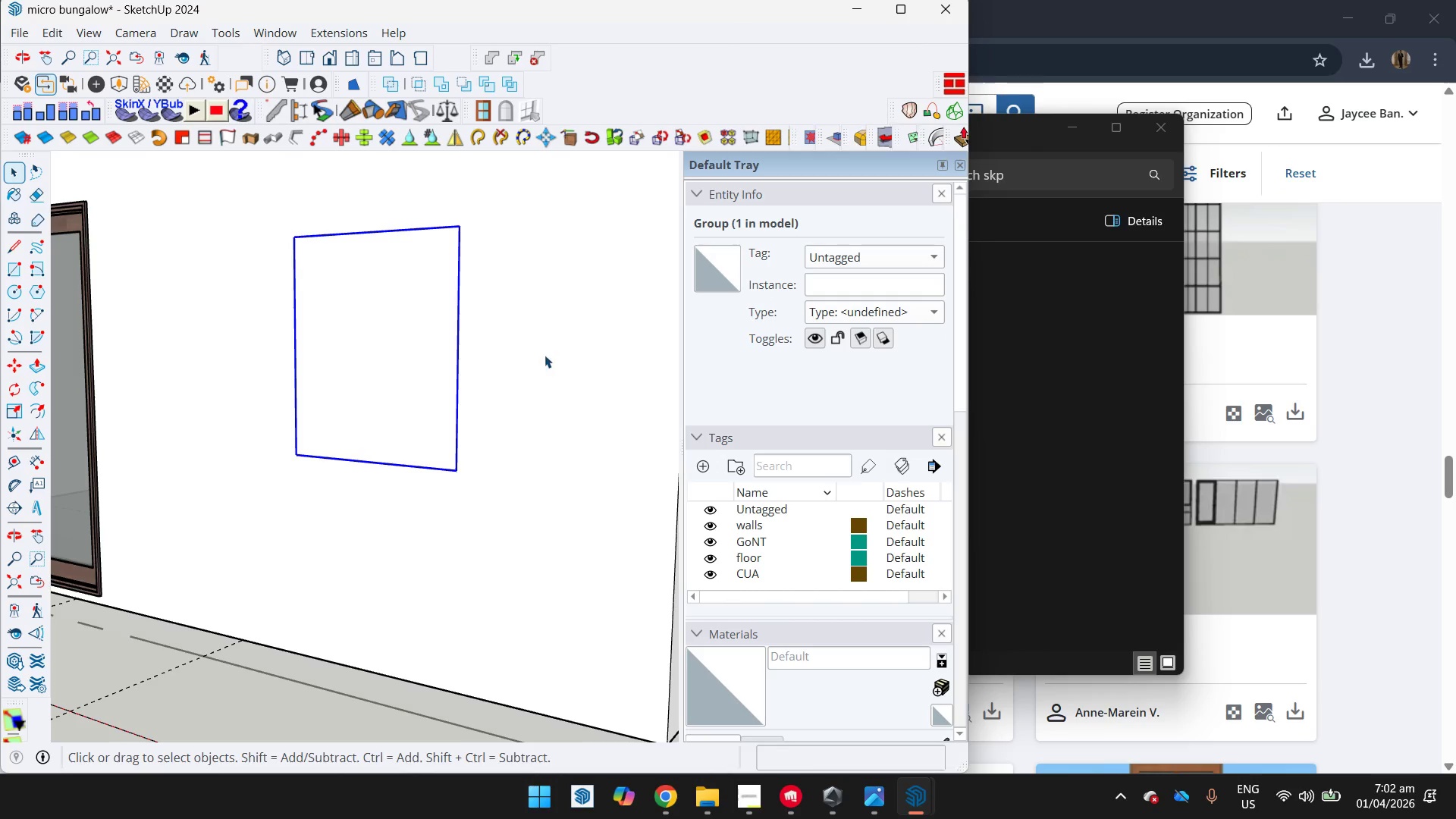 
double_click([541, 349])
 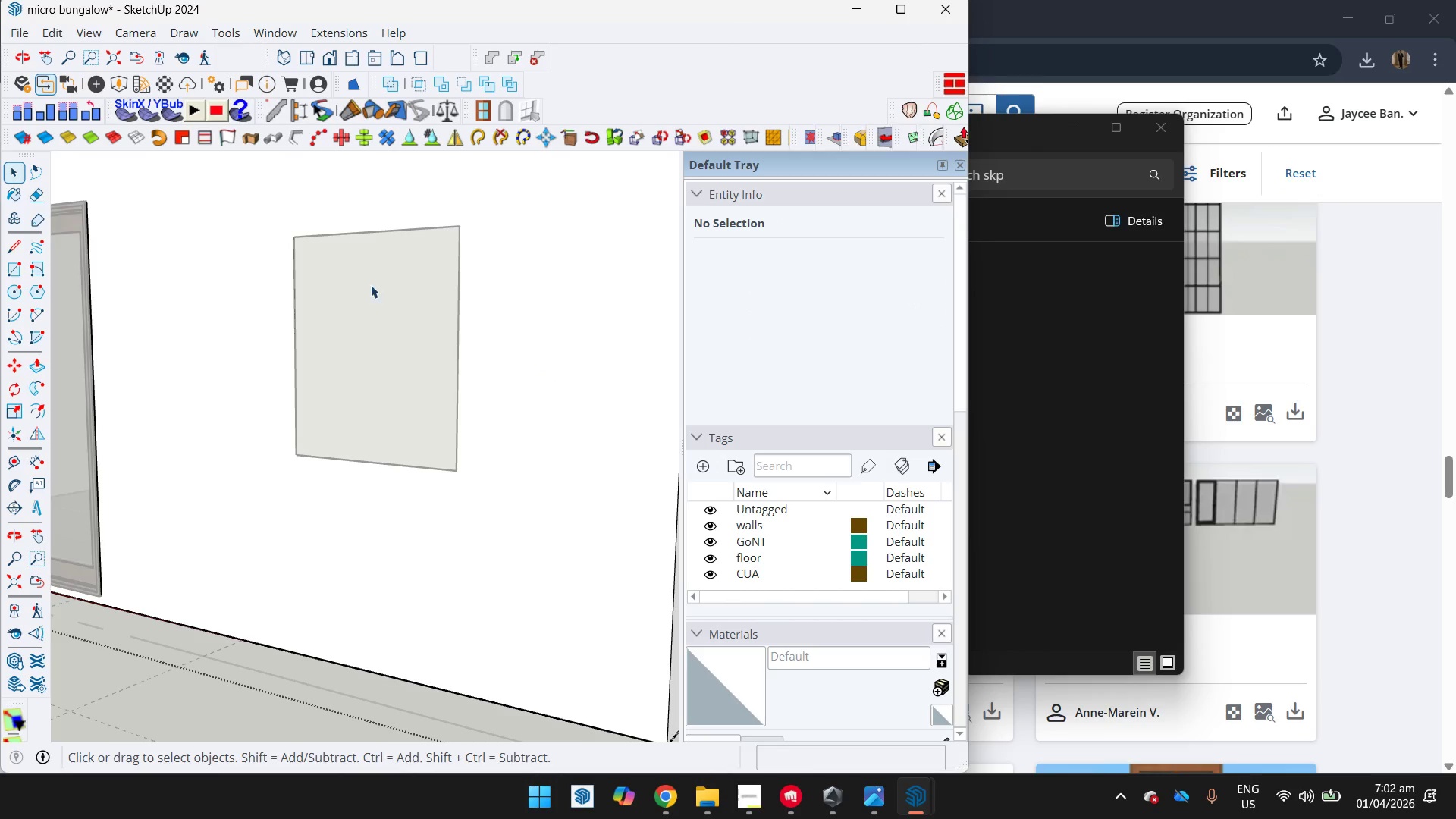 
left_click([166, 249])
 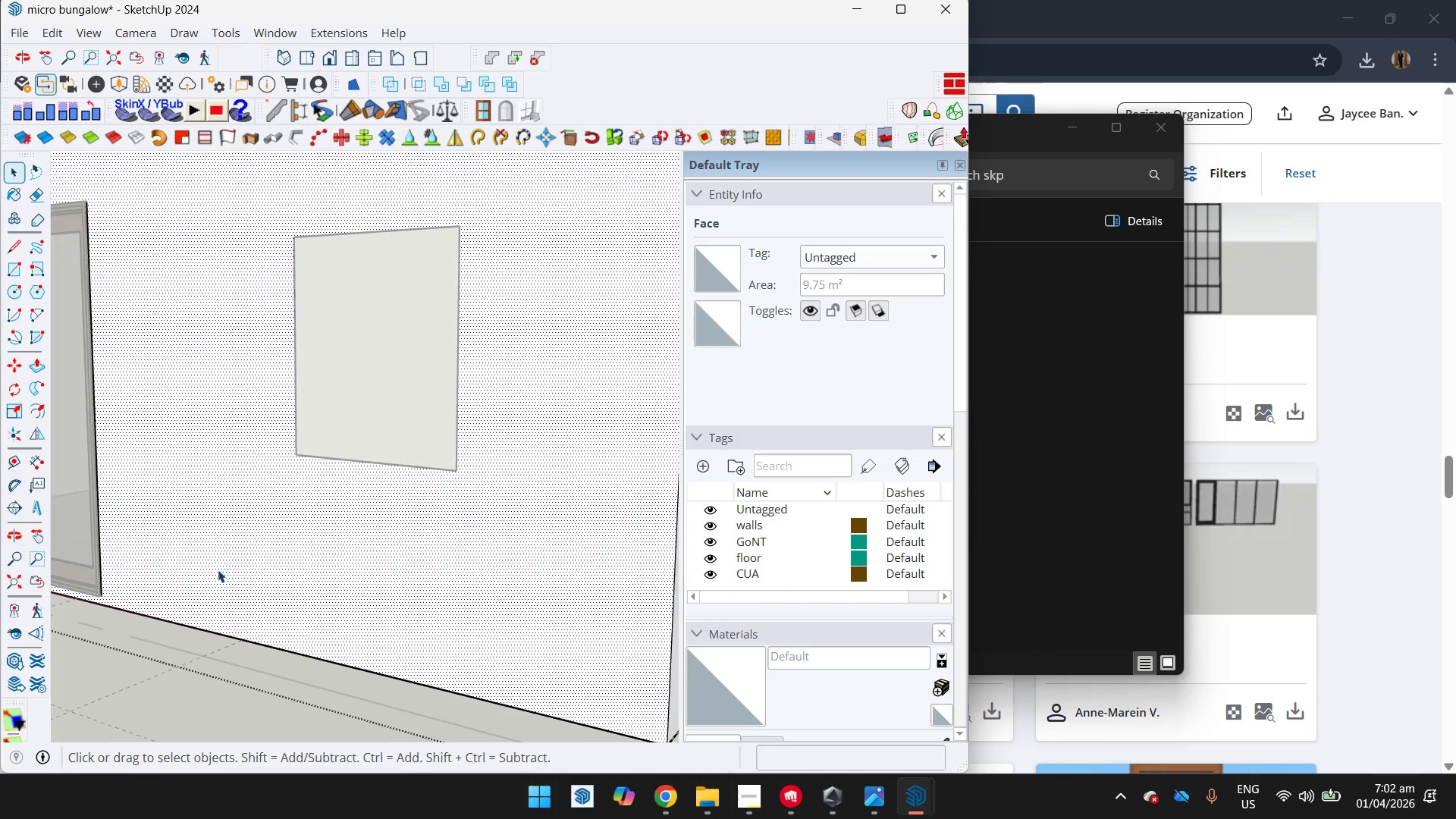 
left_click([152, 700])
 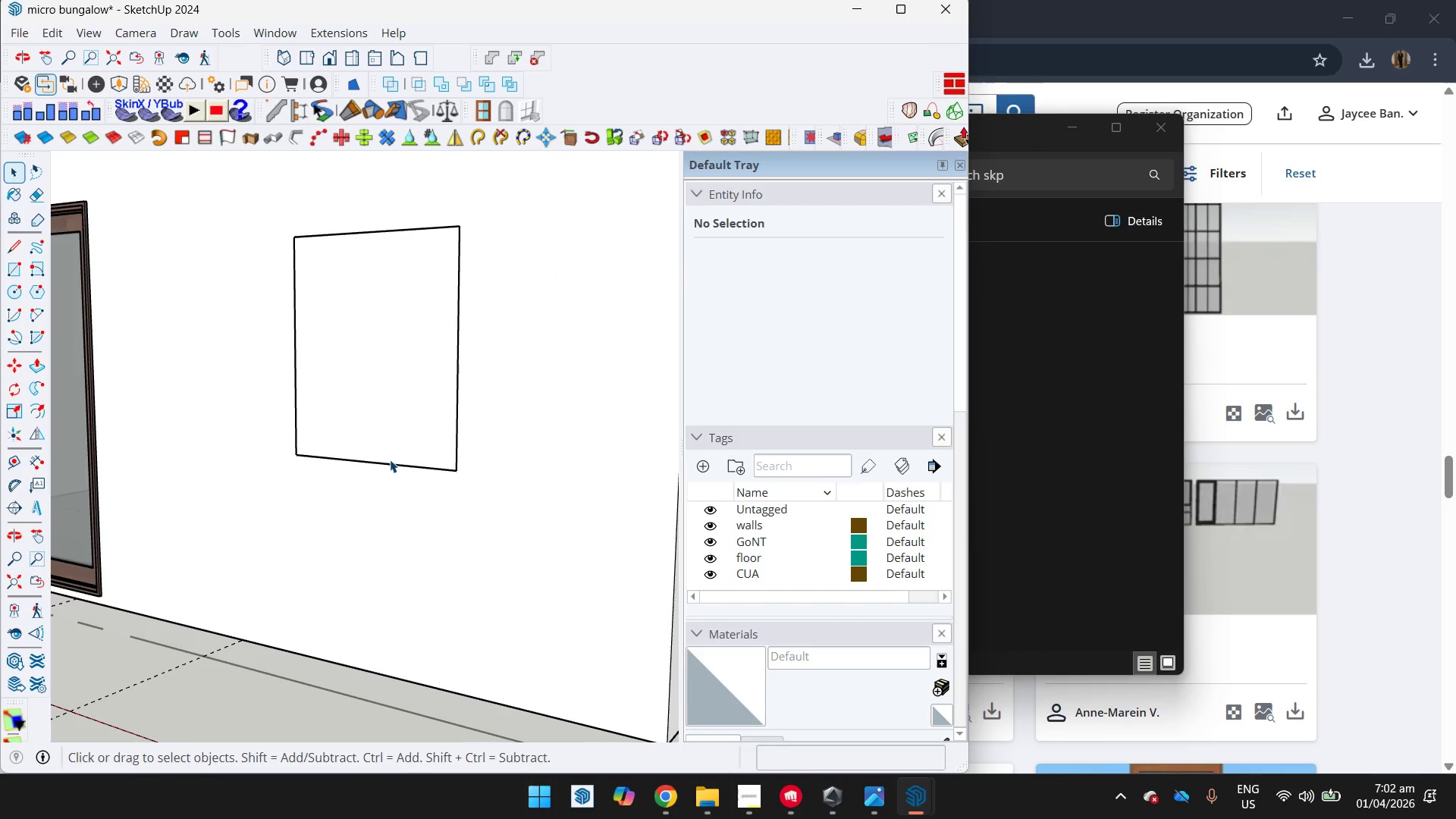 
double_click([390, 460])
 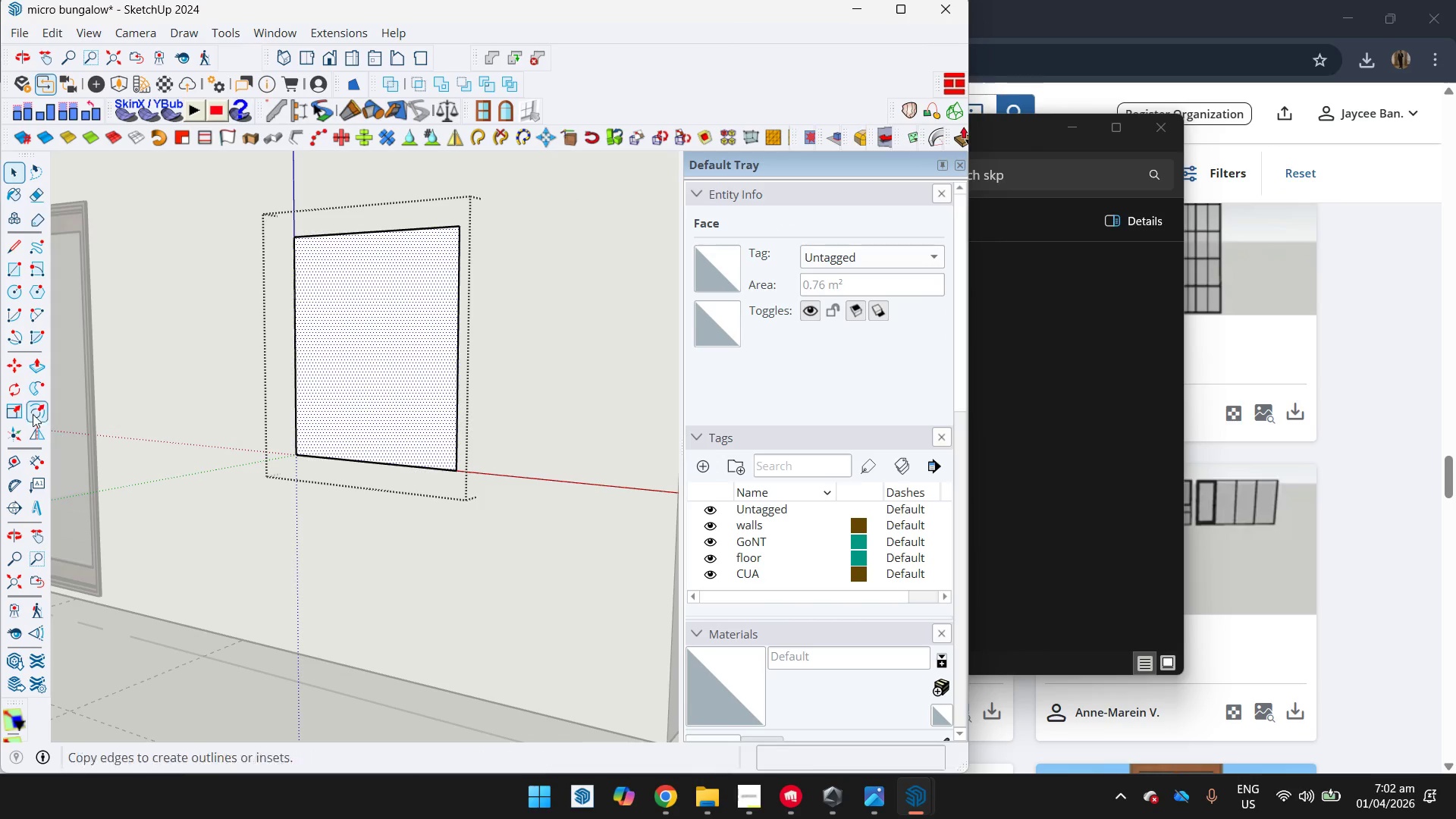 
left_click([372, 228])
 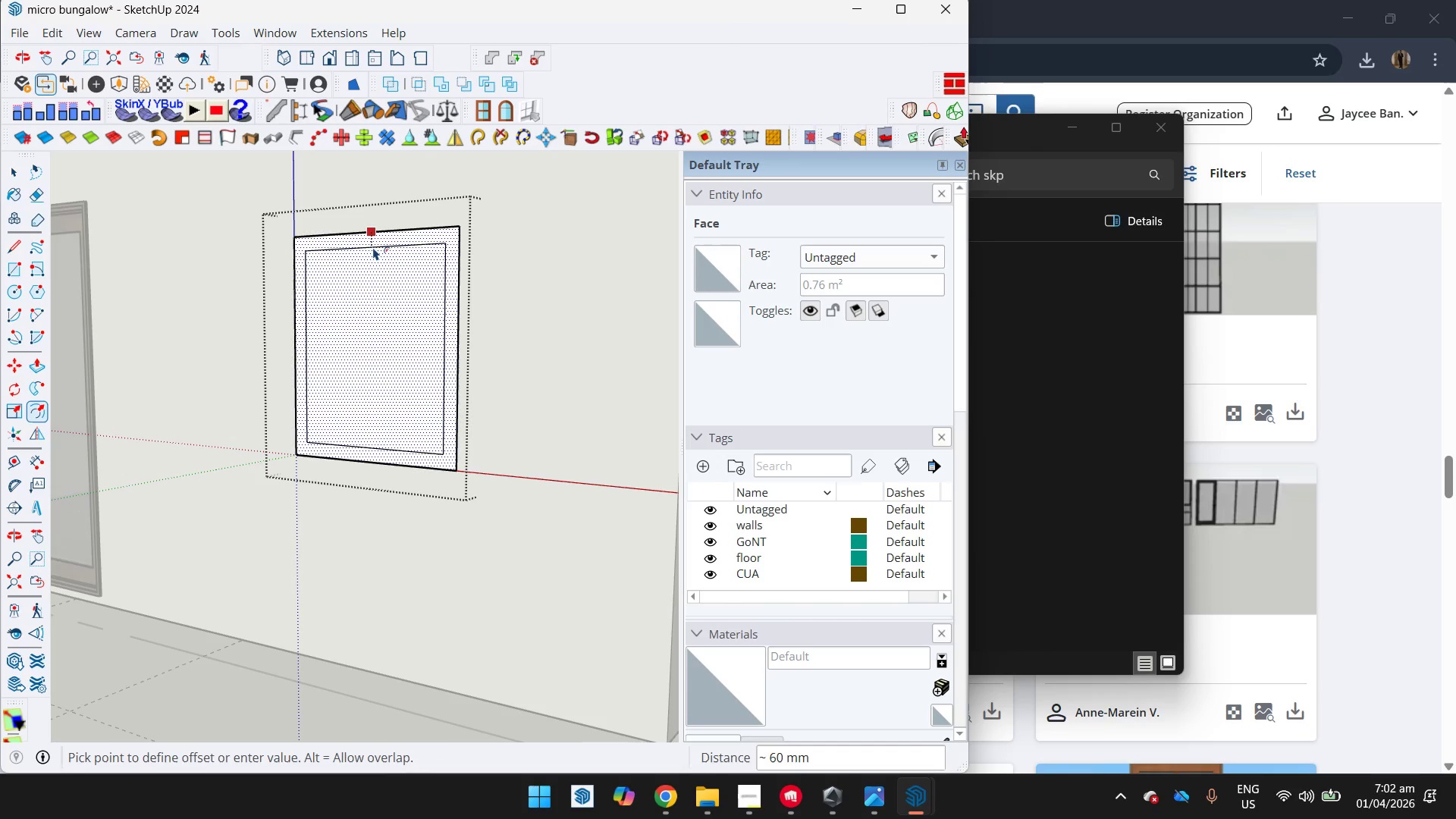 
type(50)
 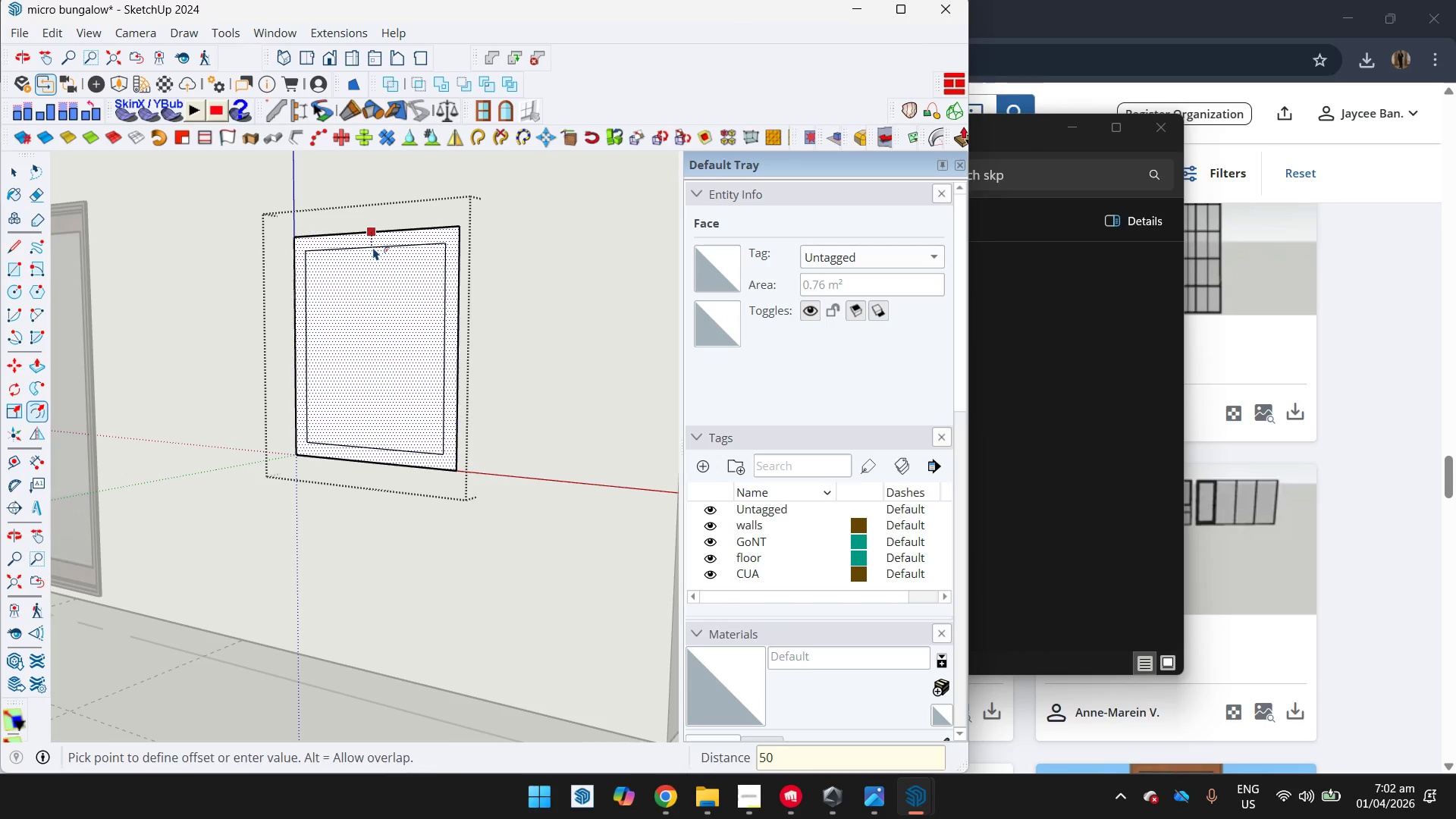 
key(Enter)
 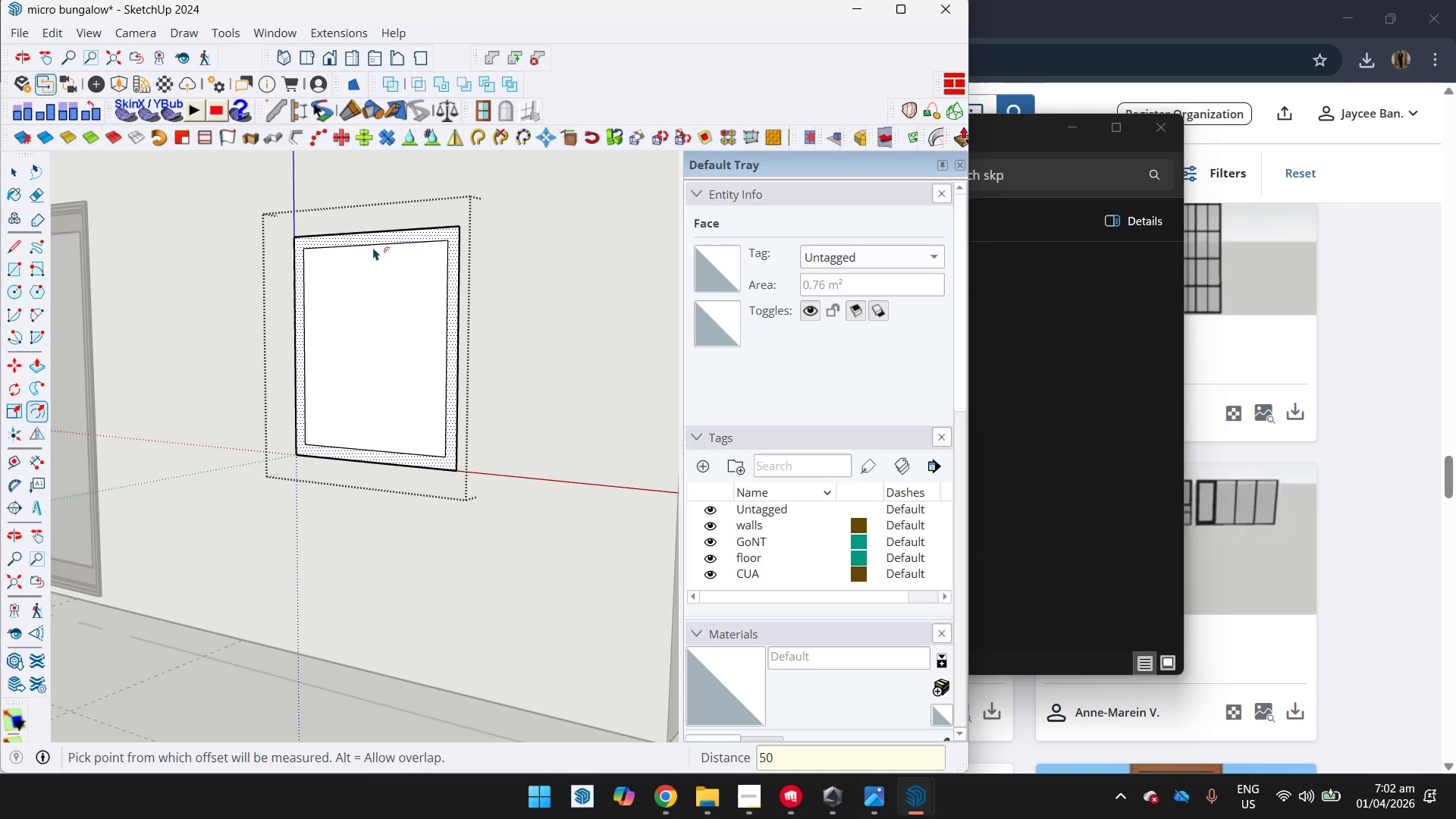 
key(Space)
 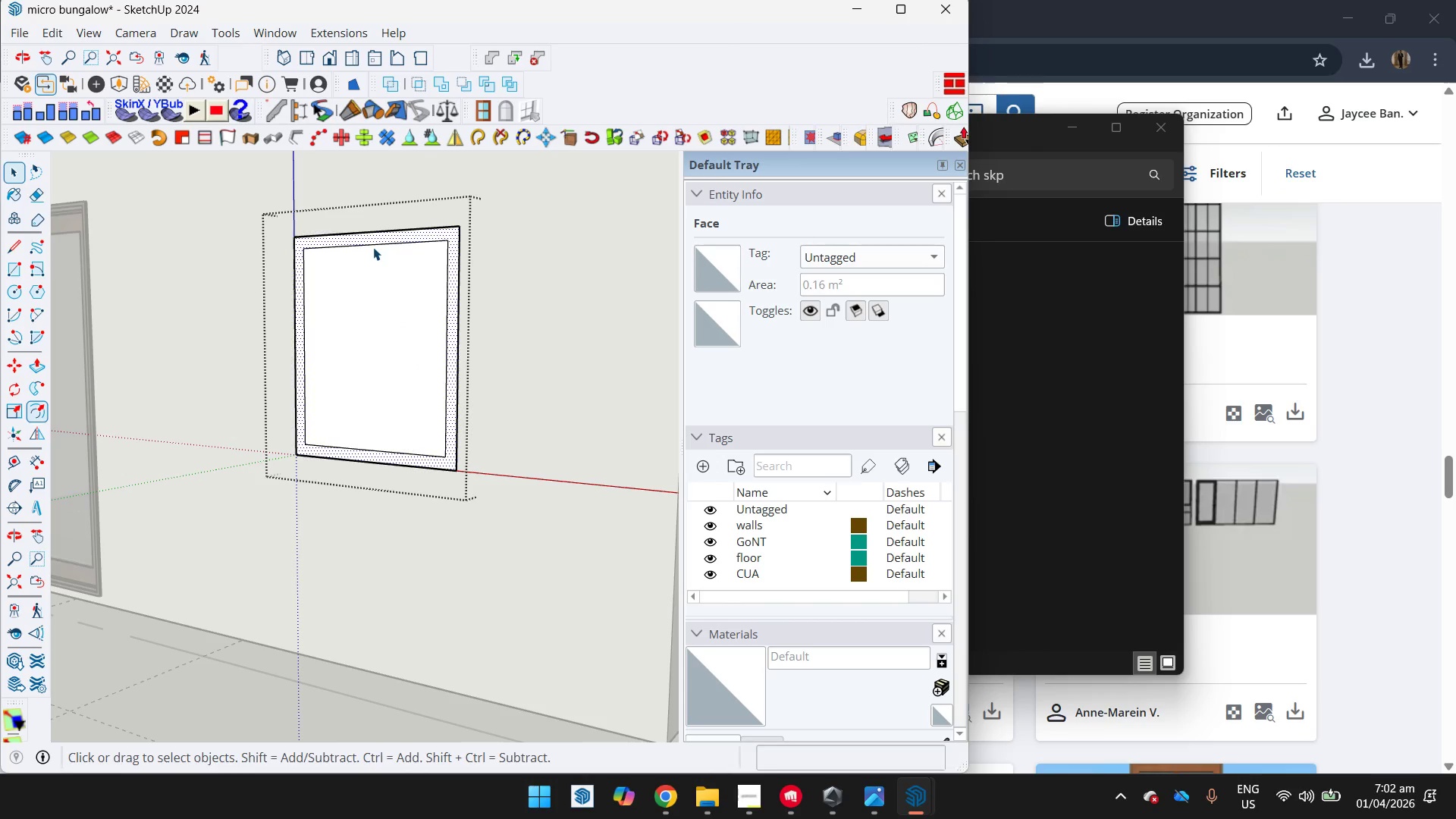 
left_click([359, 328])
 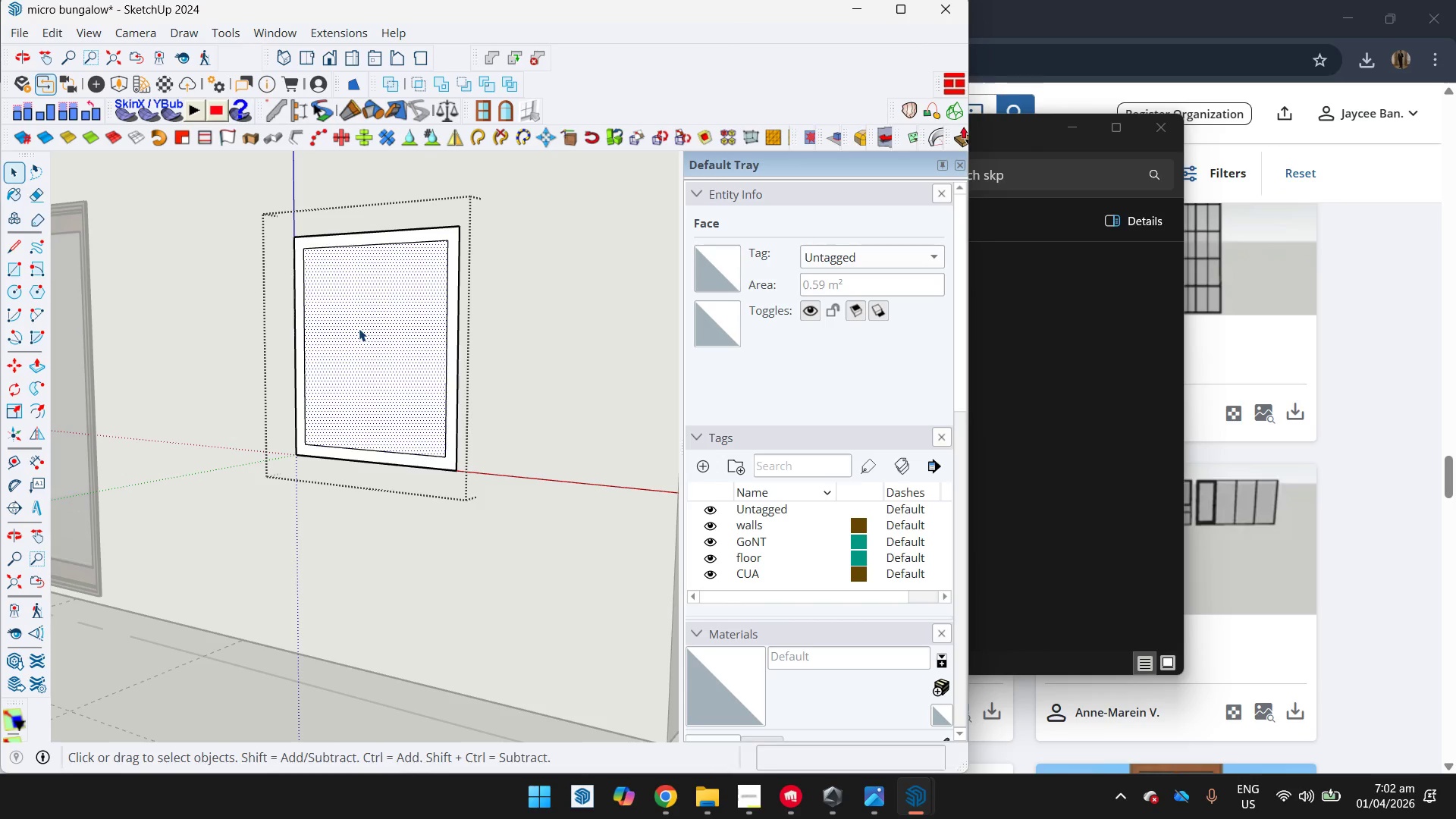 
key(Delete)
 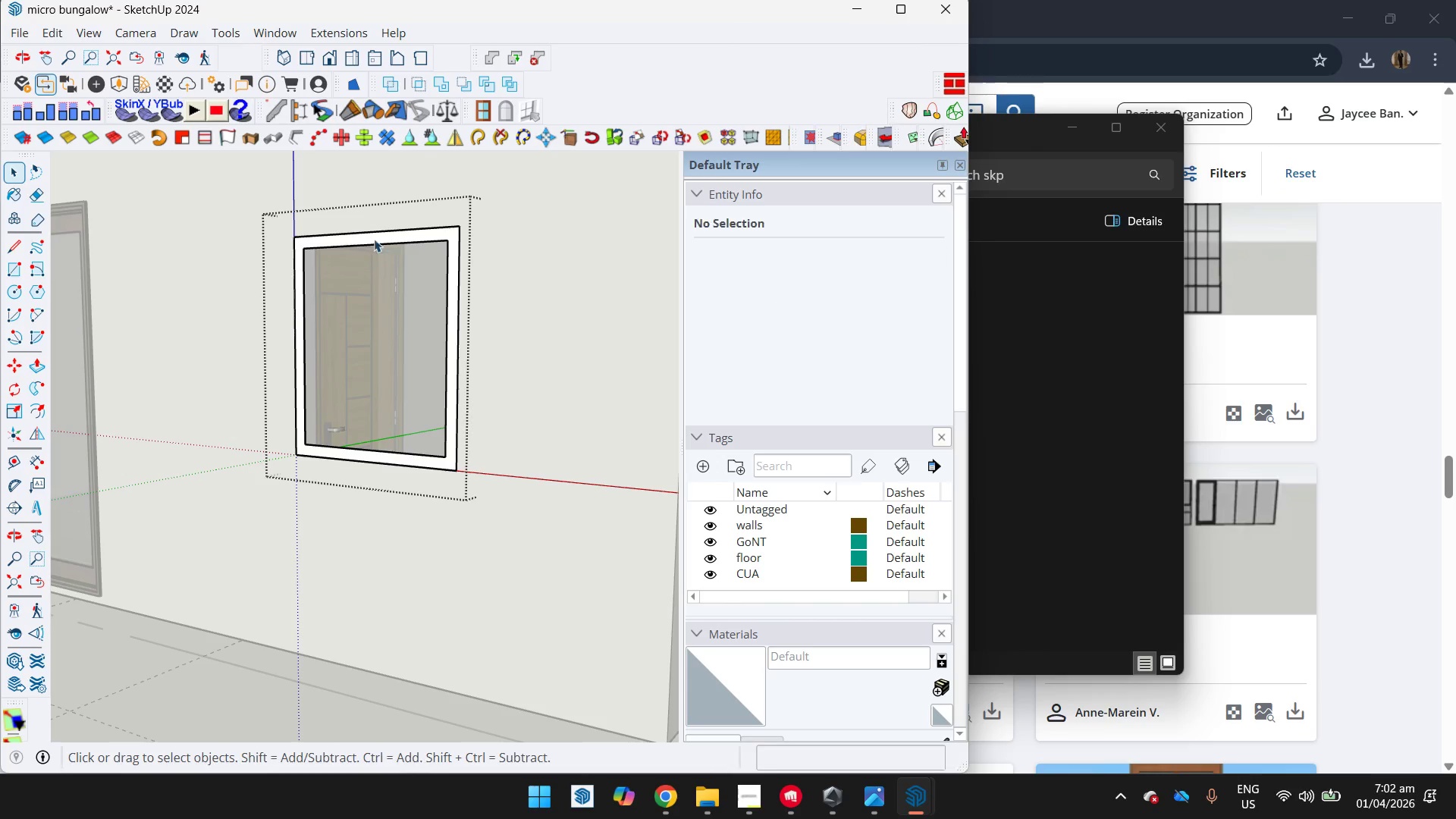 
left_click([377, 232])
 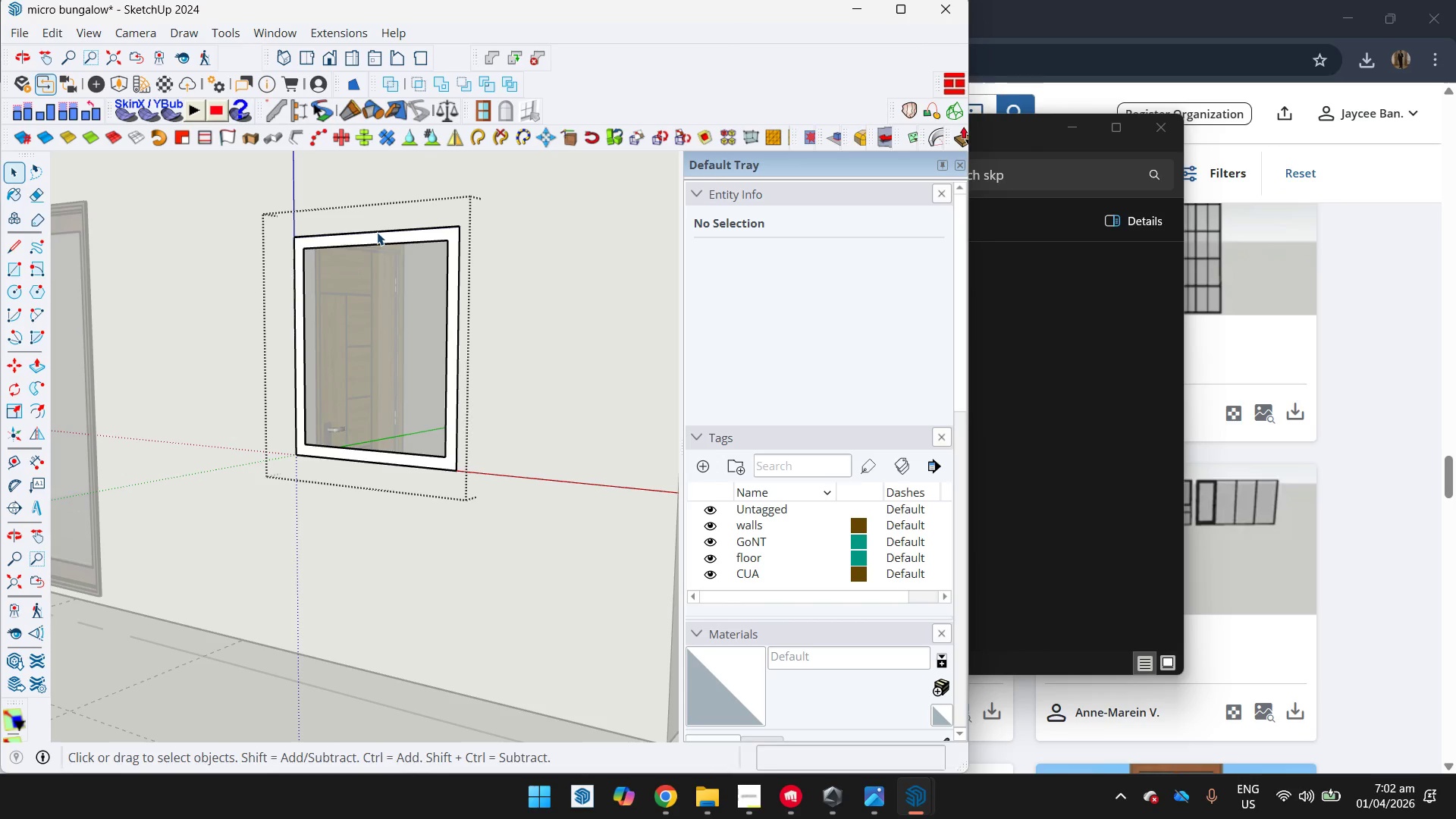 
left_click([377, 241])
 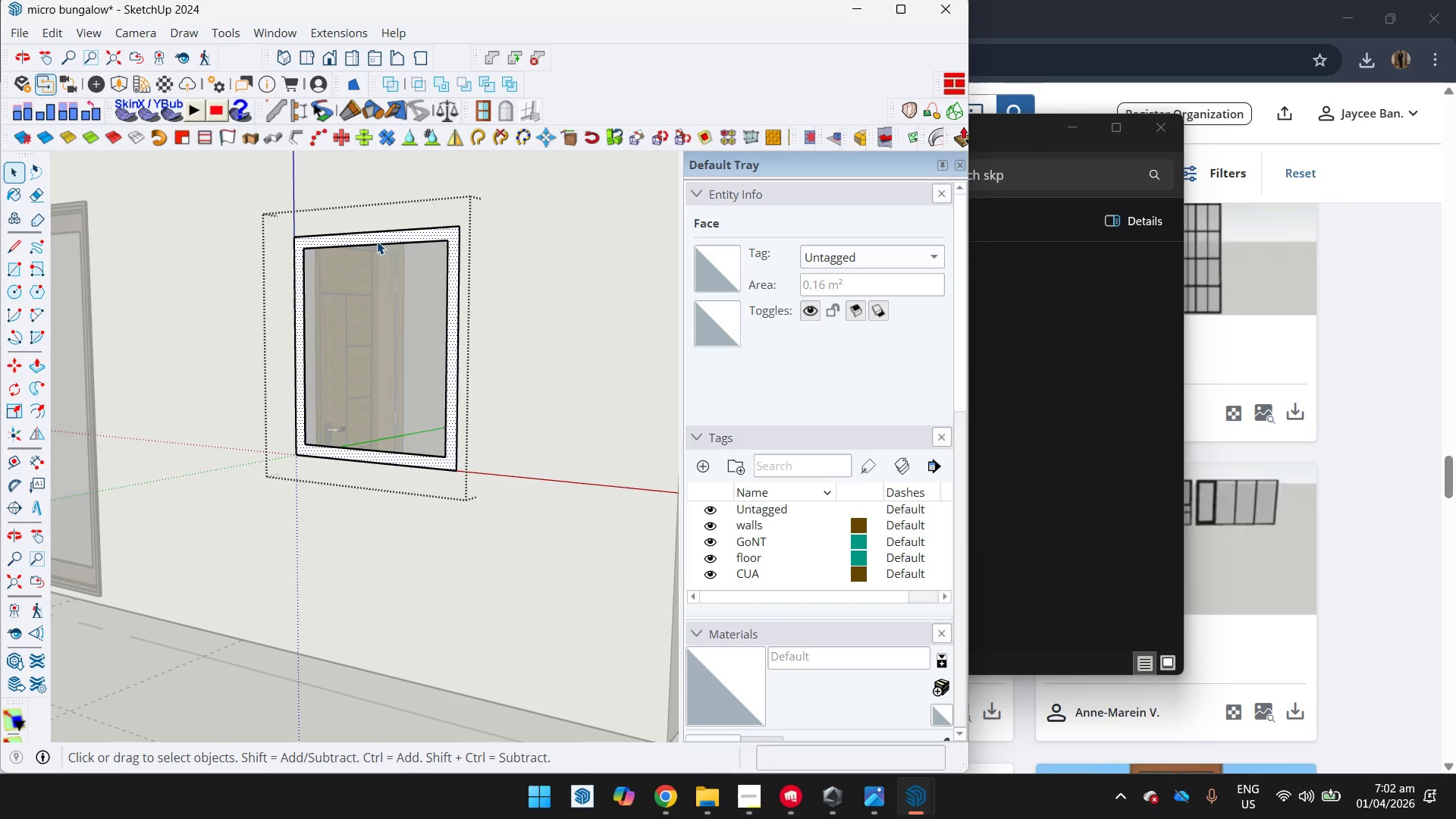 
key(P)
 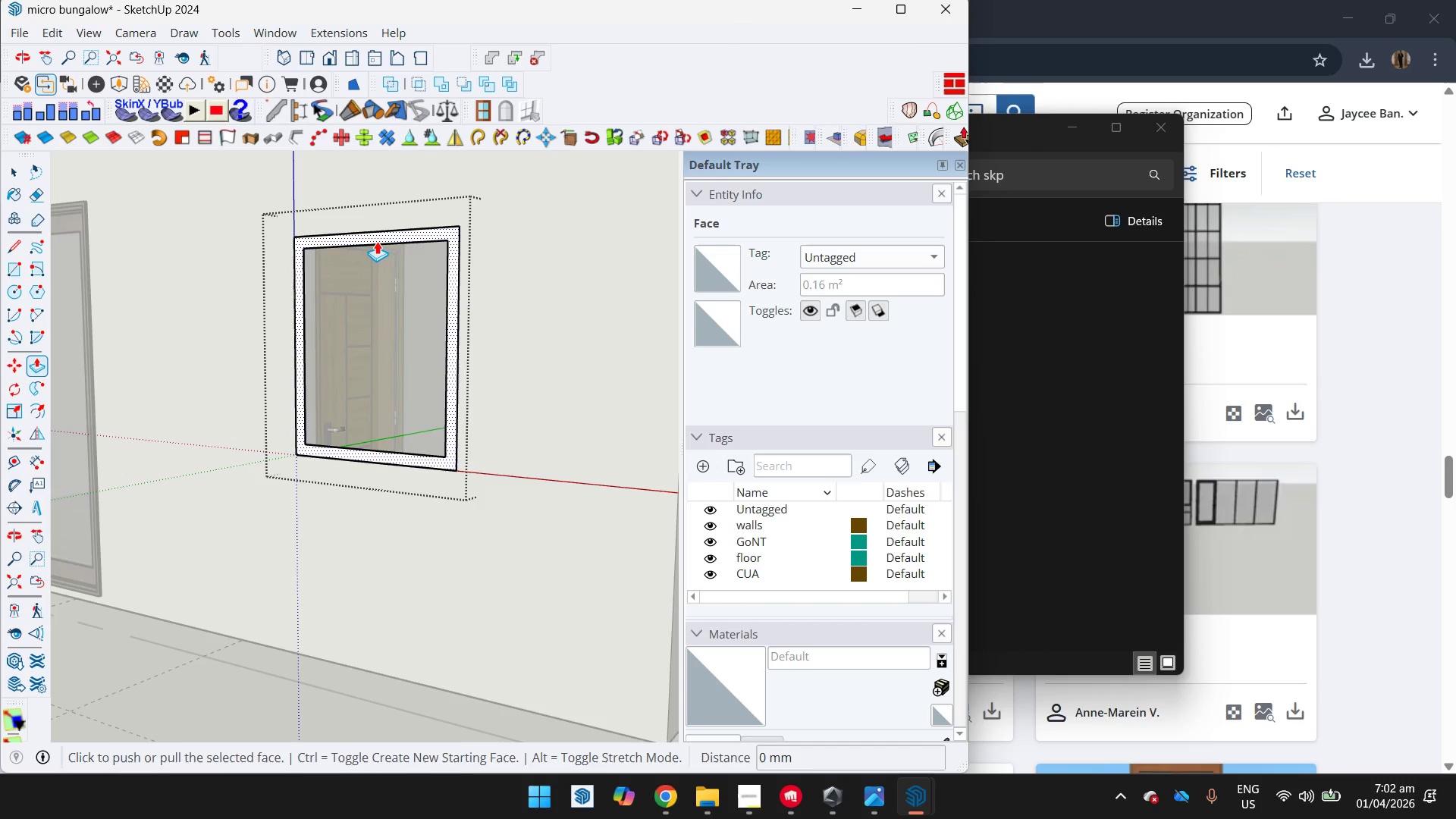 
left_click([377, 241])
 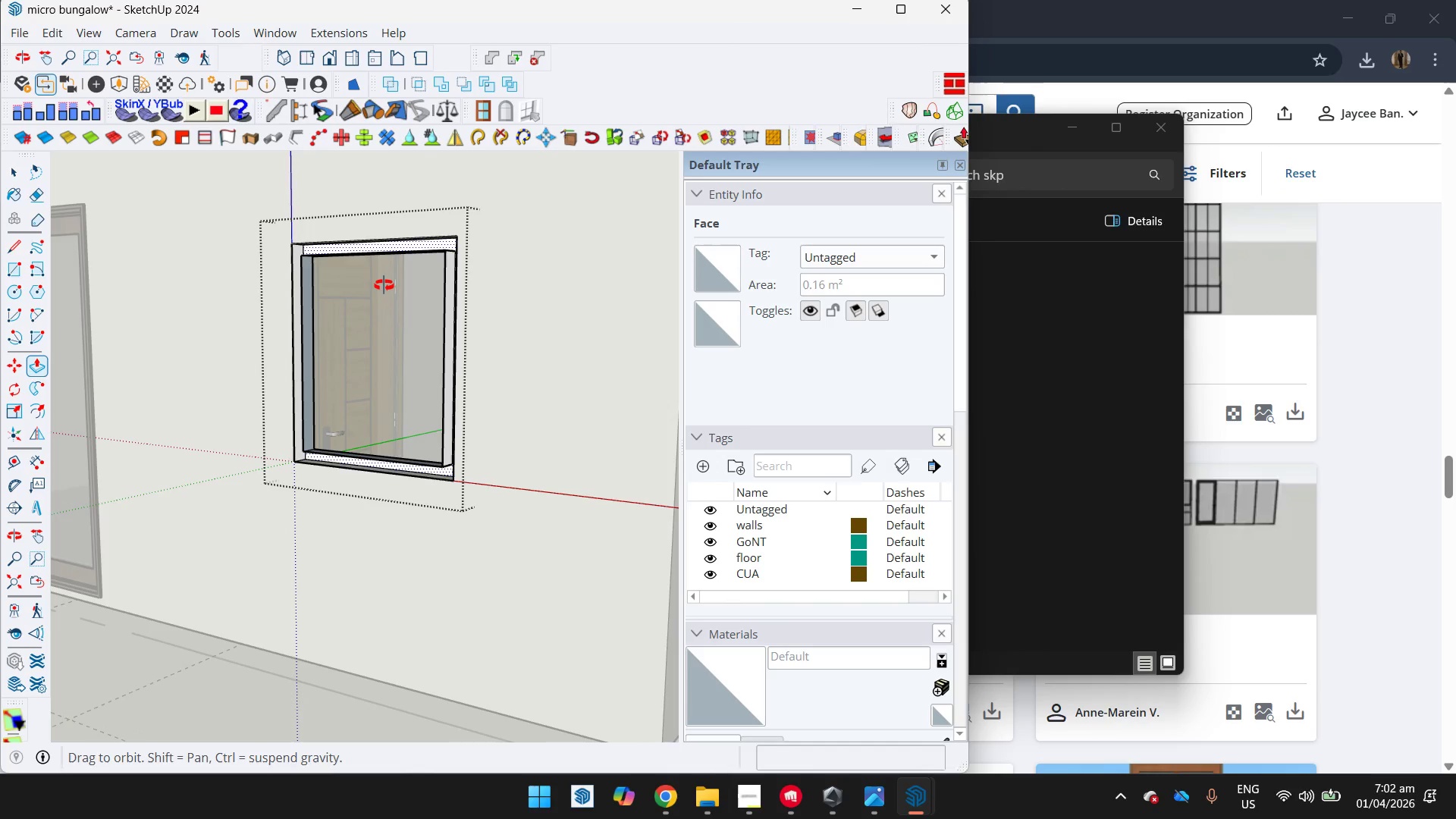 
scroll: coordinate [429, 478], scroll_direction: up, amount: 3.0
 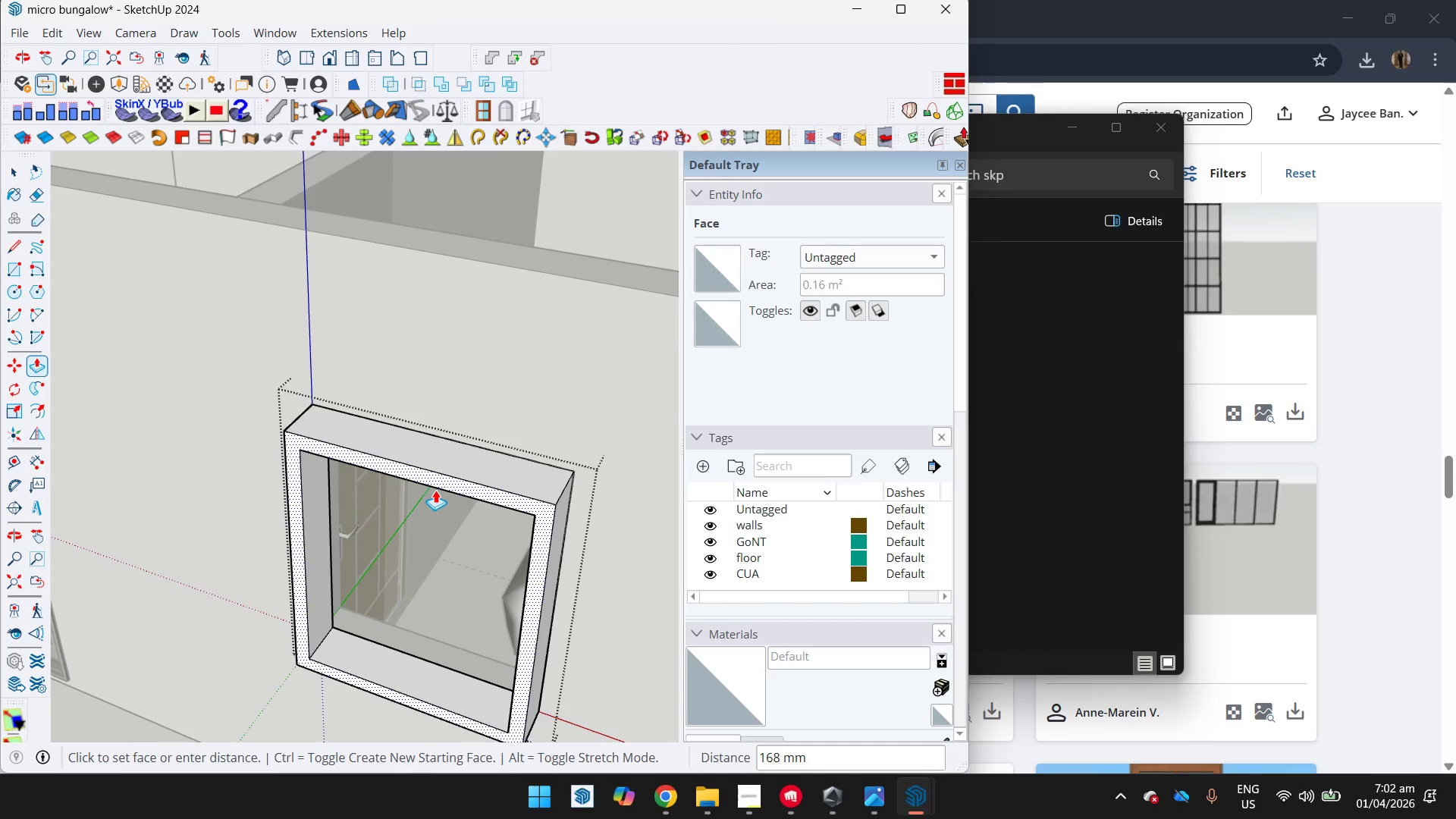 
type(100)
 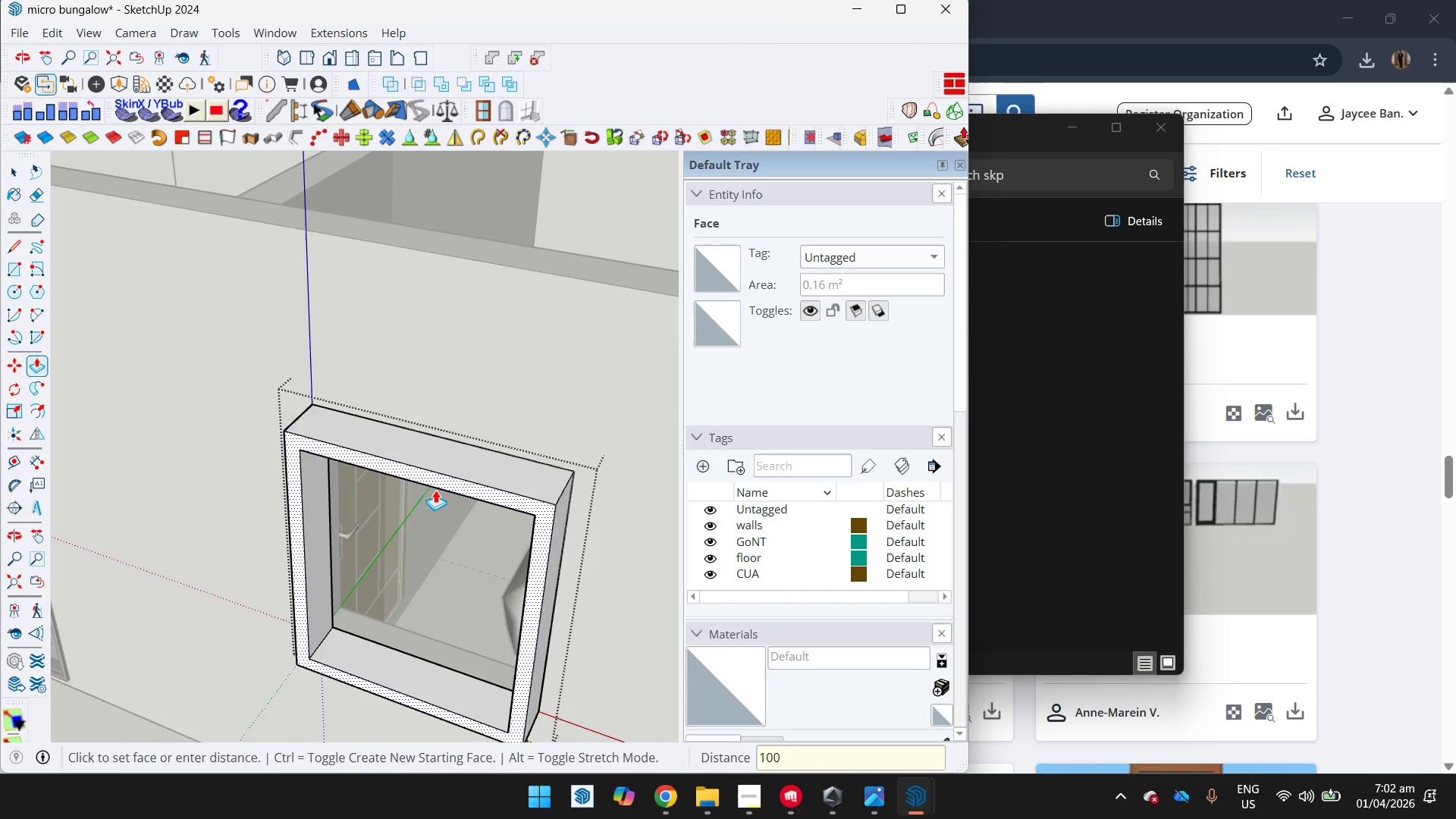 
key(Enter)
 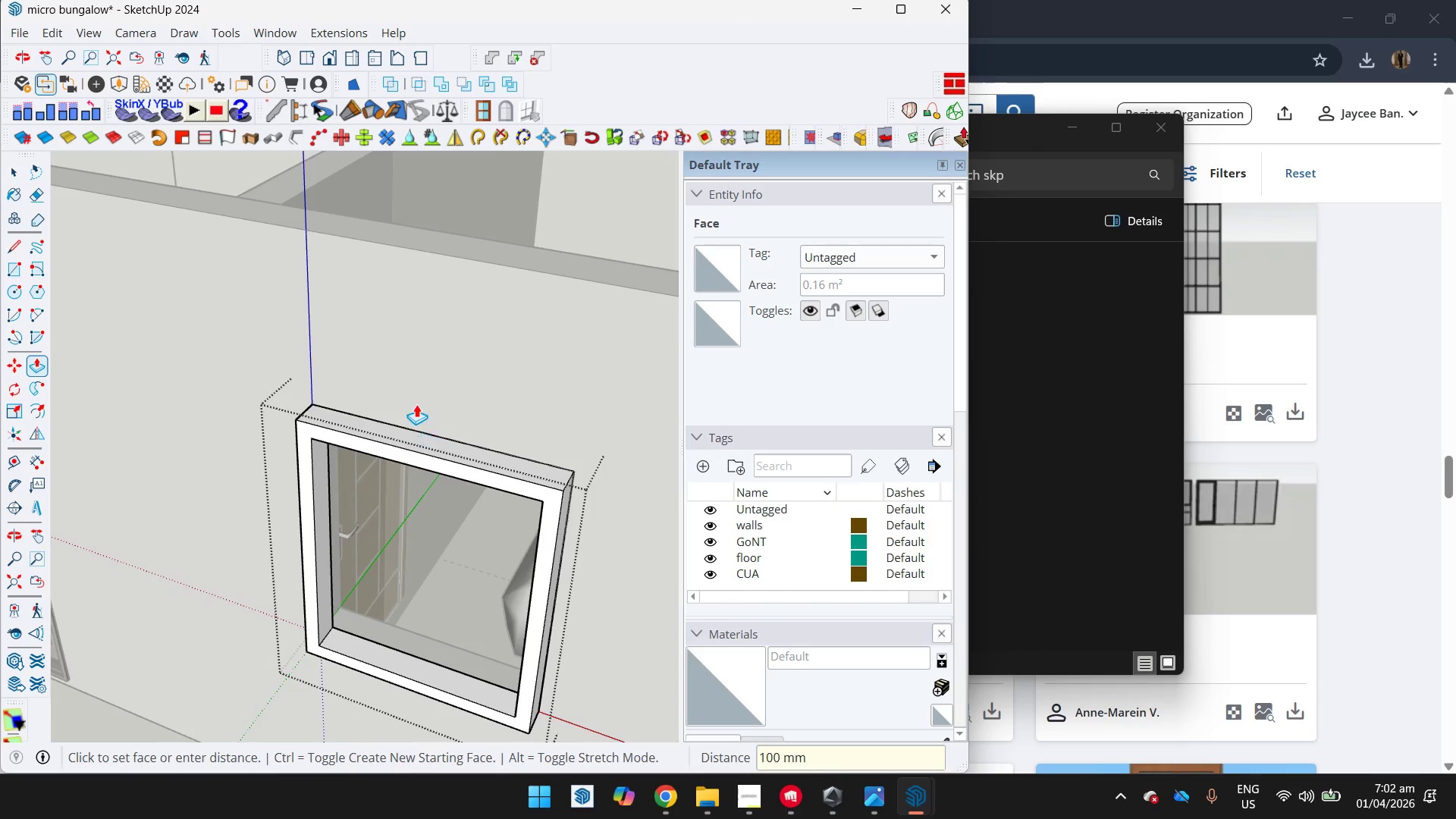 
key(Space)
 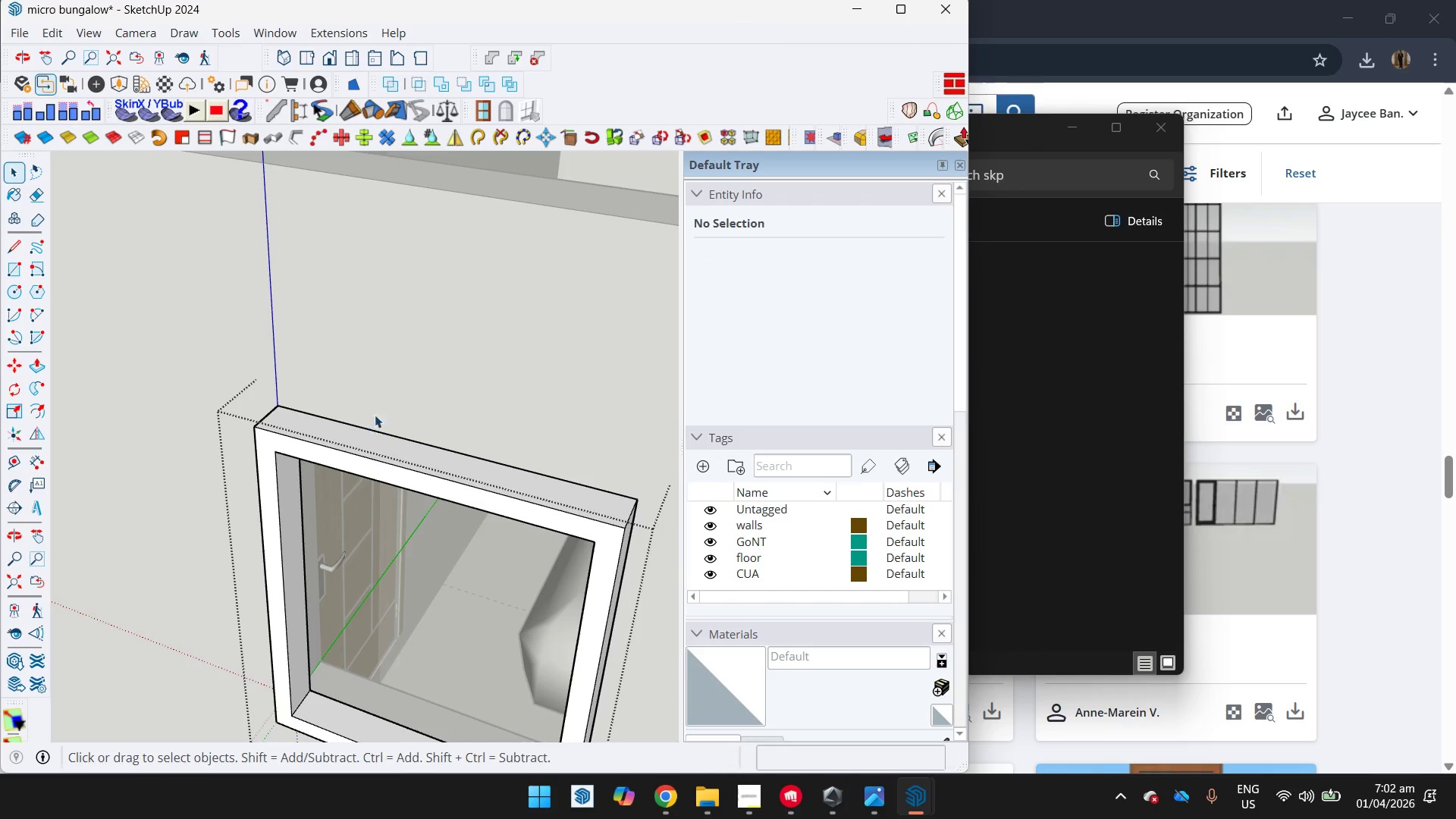 
scroll: coordinate [414, 400], scroll_direction: up, amount: 3.0
 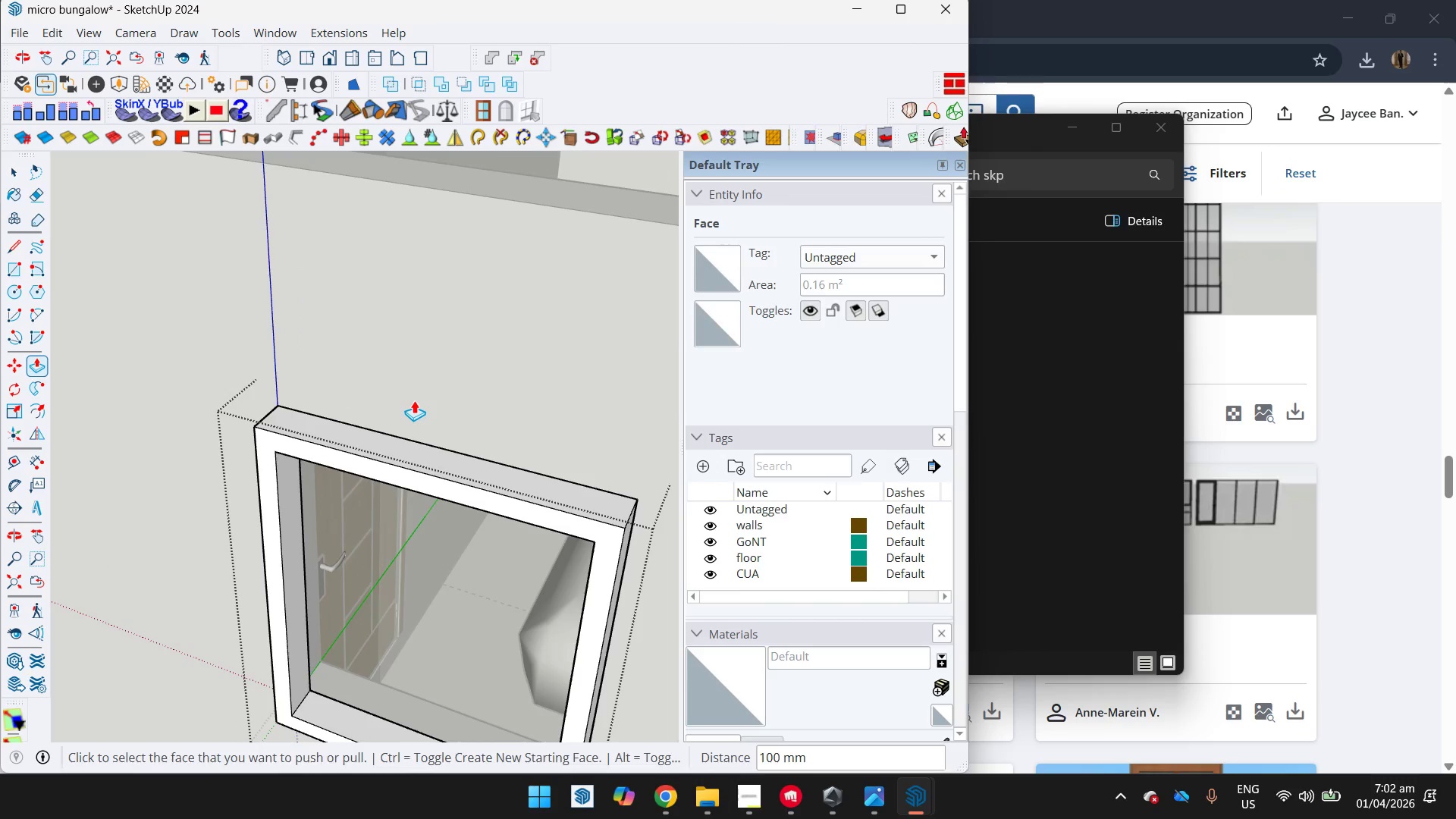 
left_click([426, 278])
 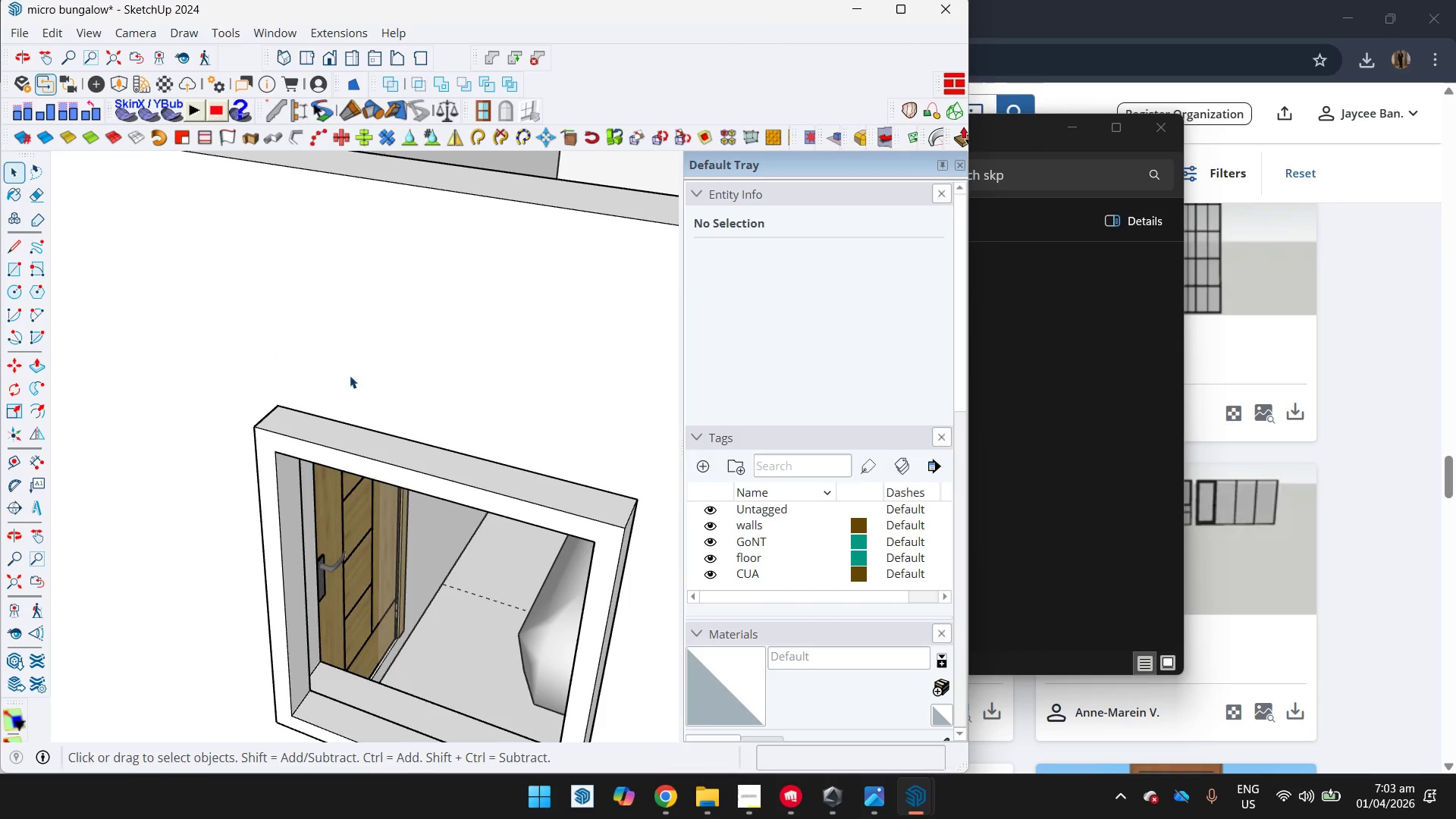 
left_click([318, 454])
 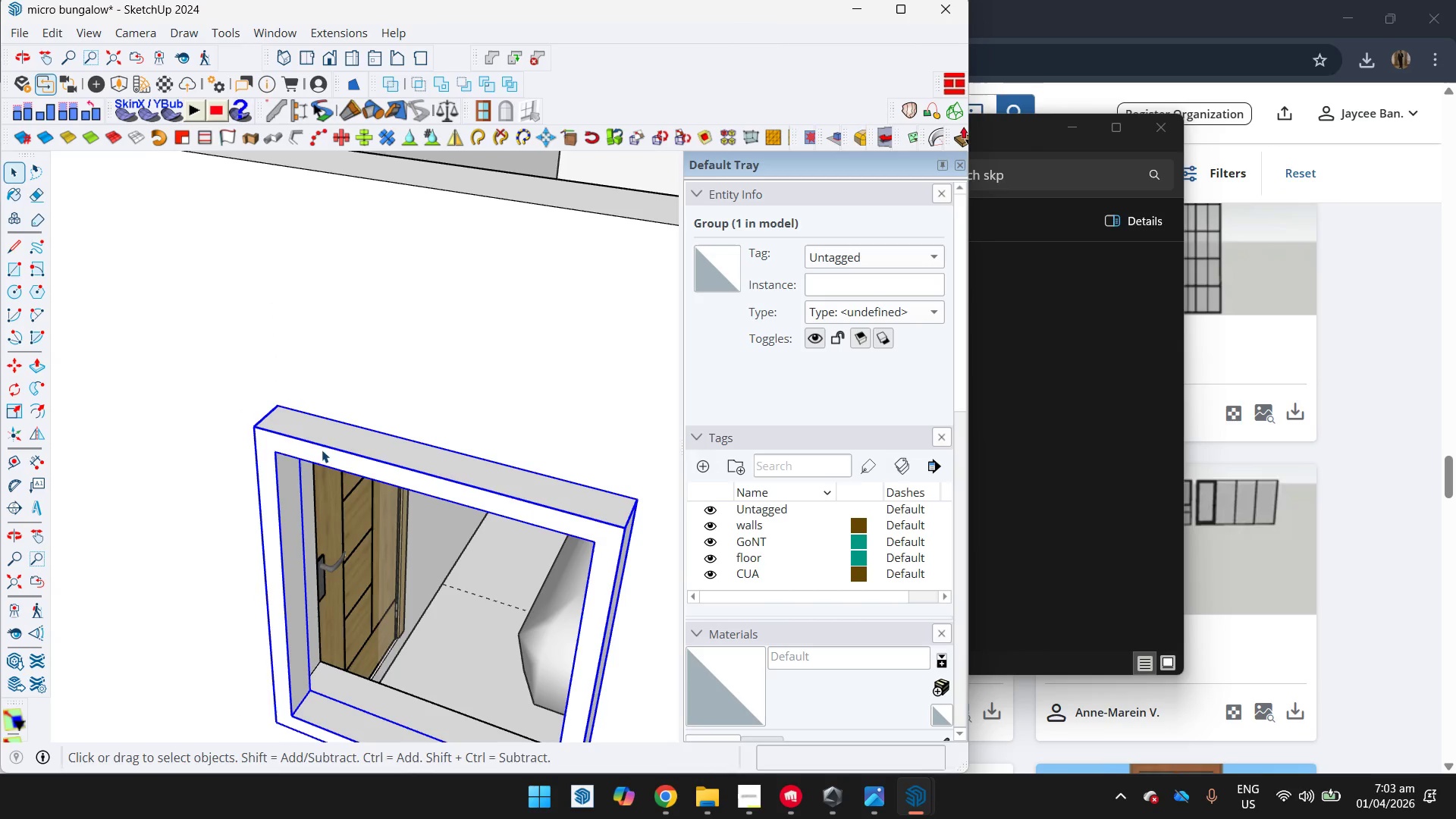 
key(Comma)
 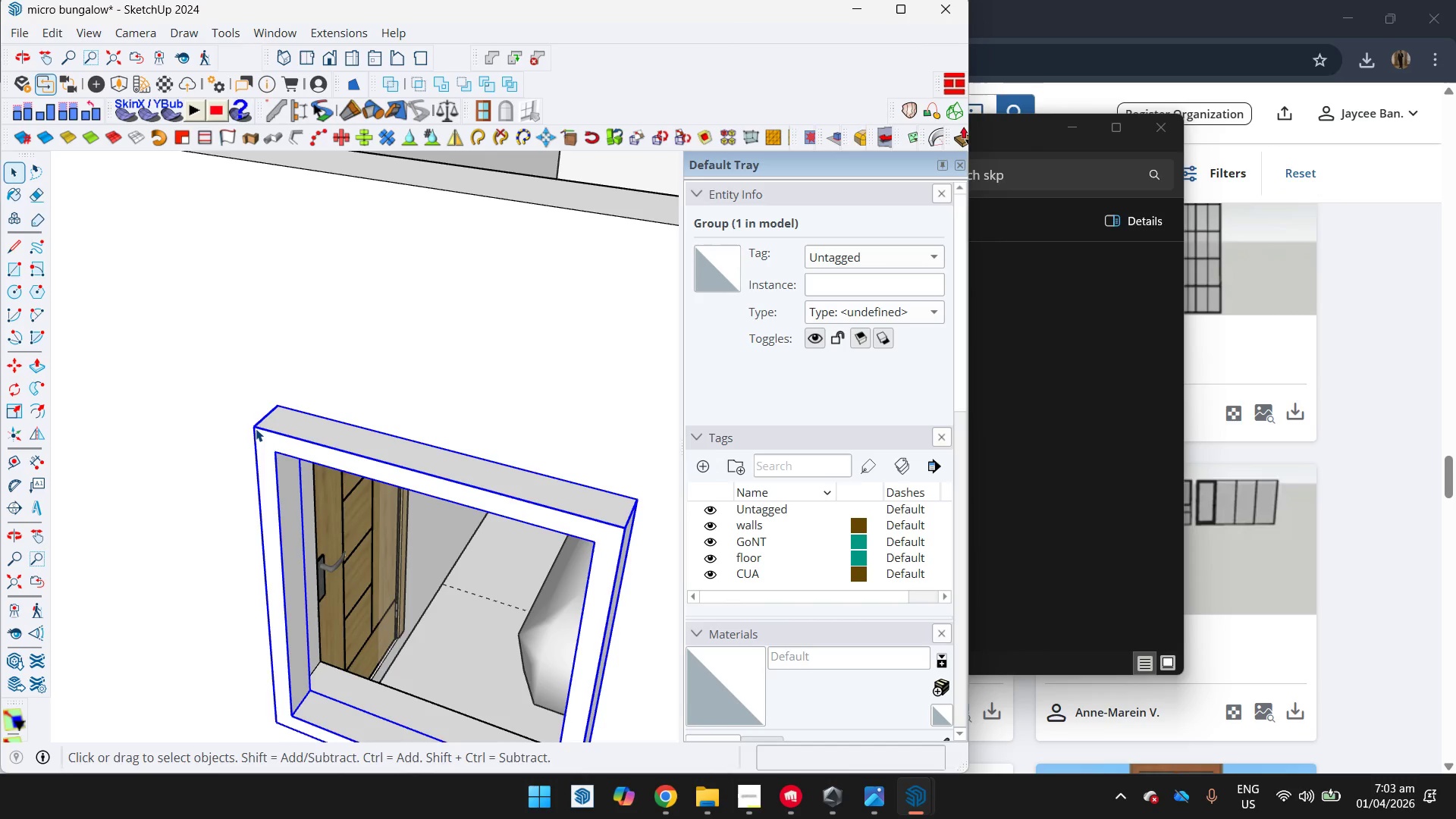 
key(M)
 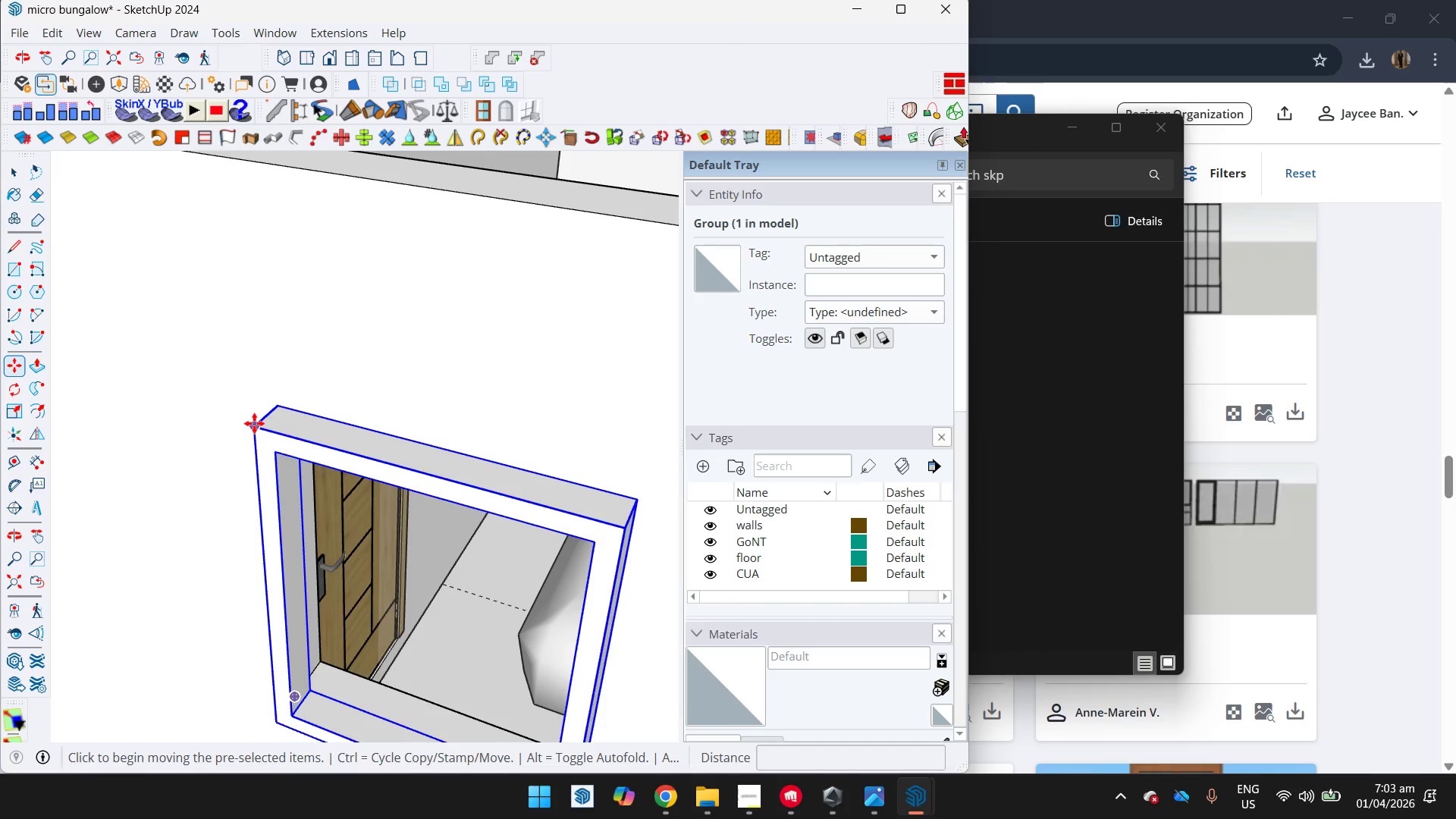 
left_click([254, 422])
 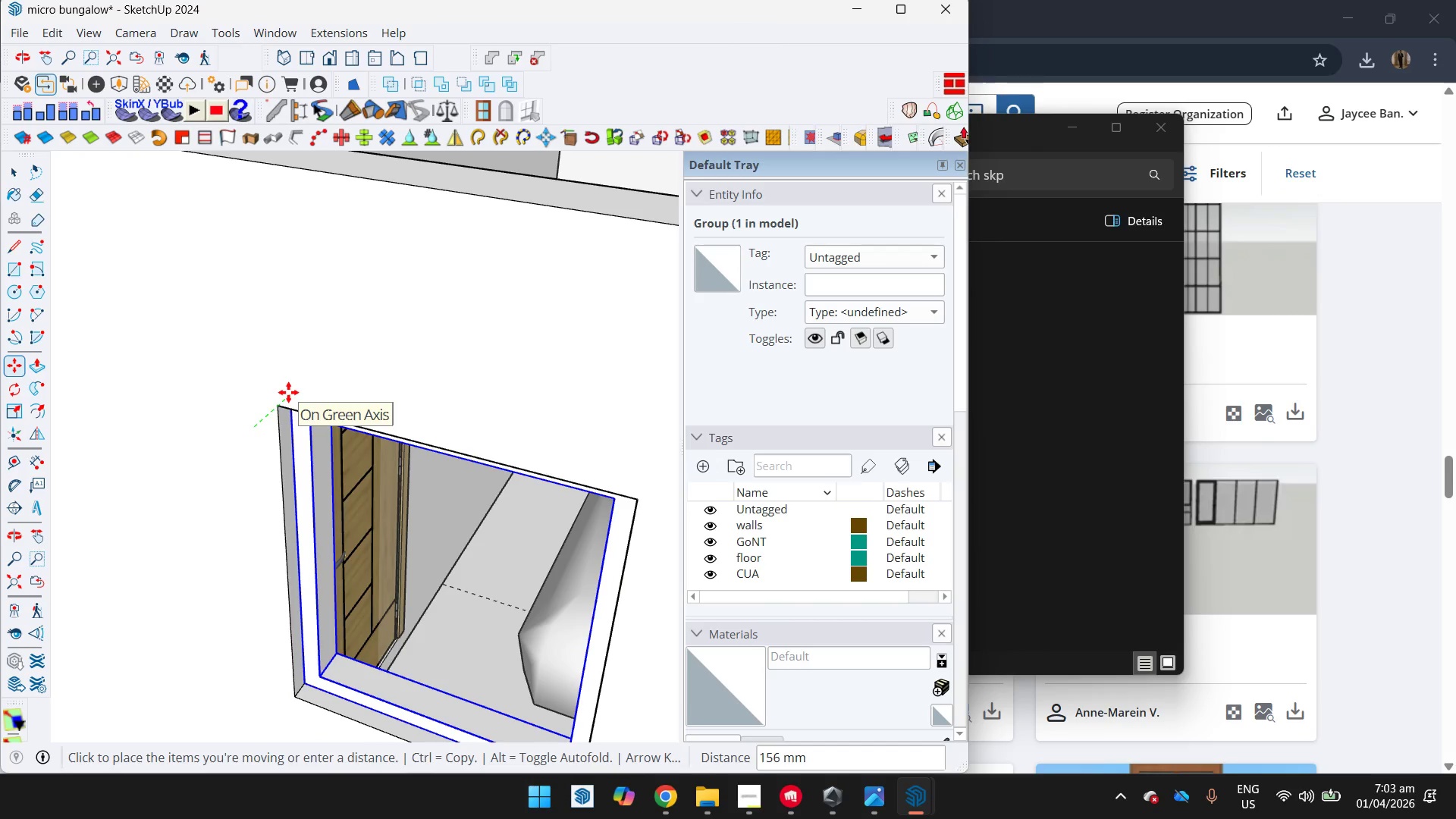 
type(130)
 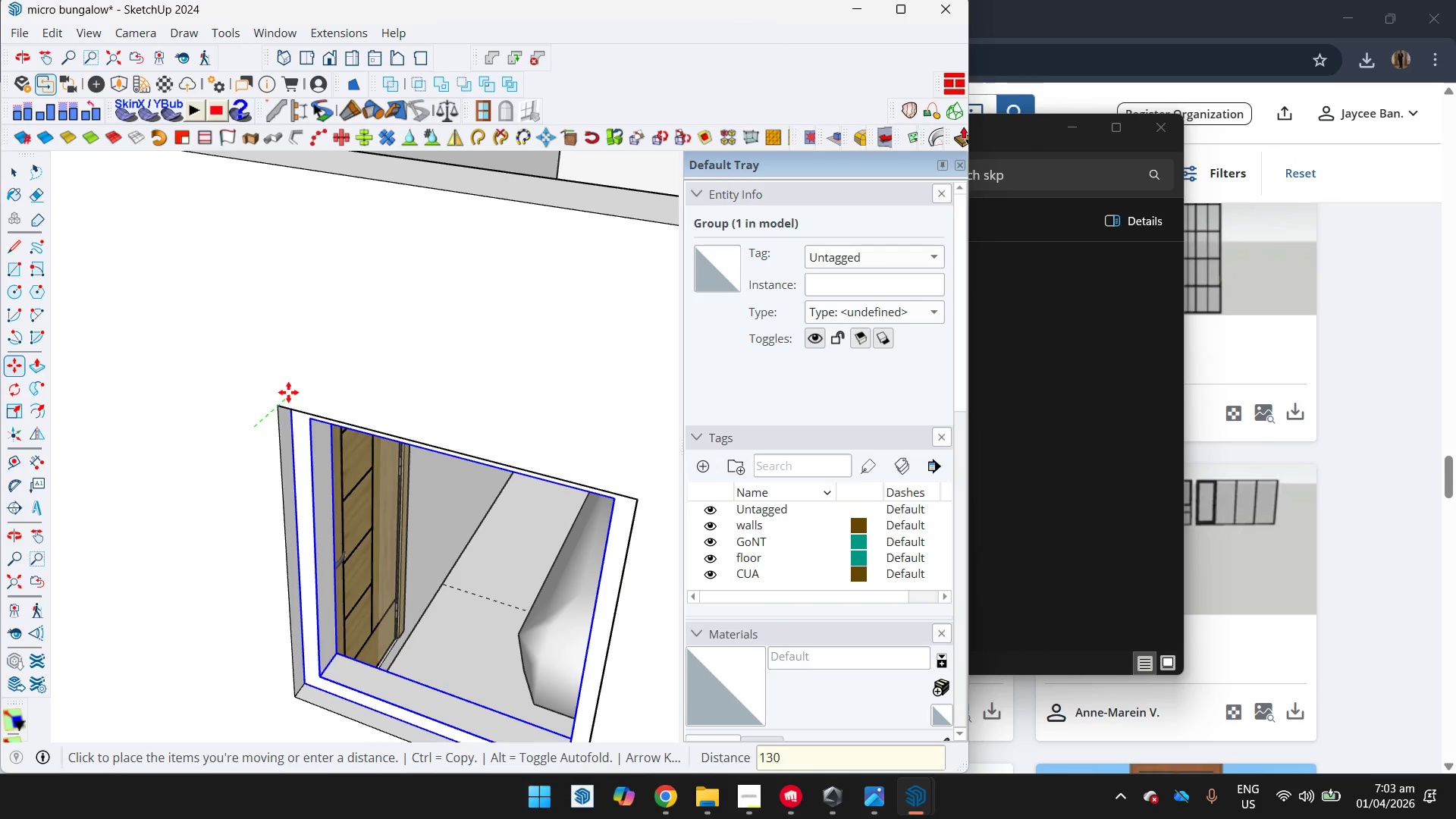 
key(Enter)
 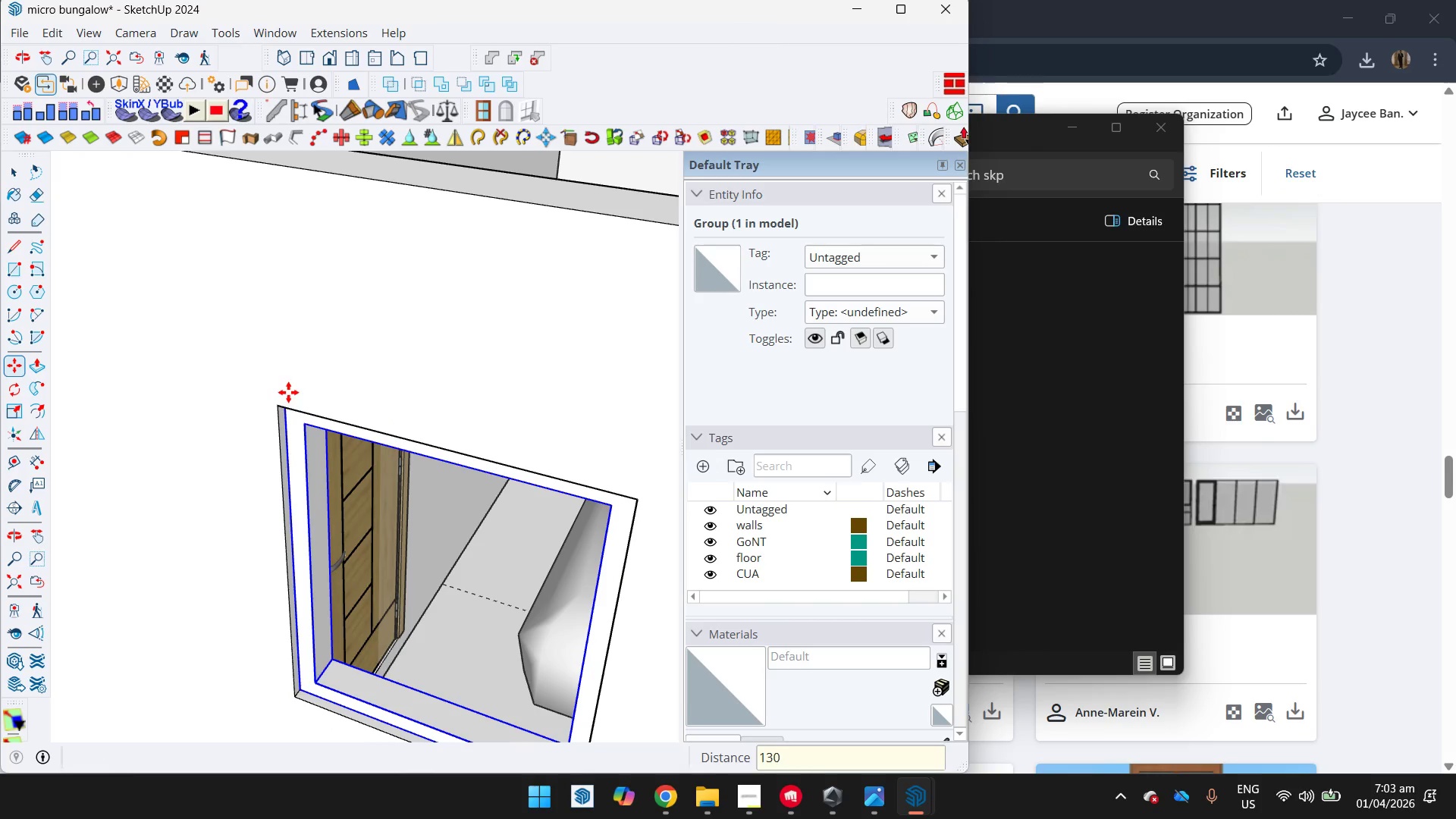 
key(Space)
 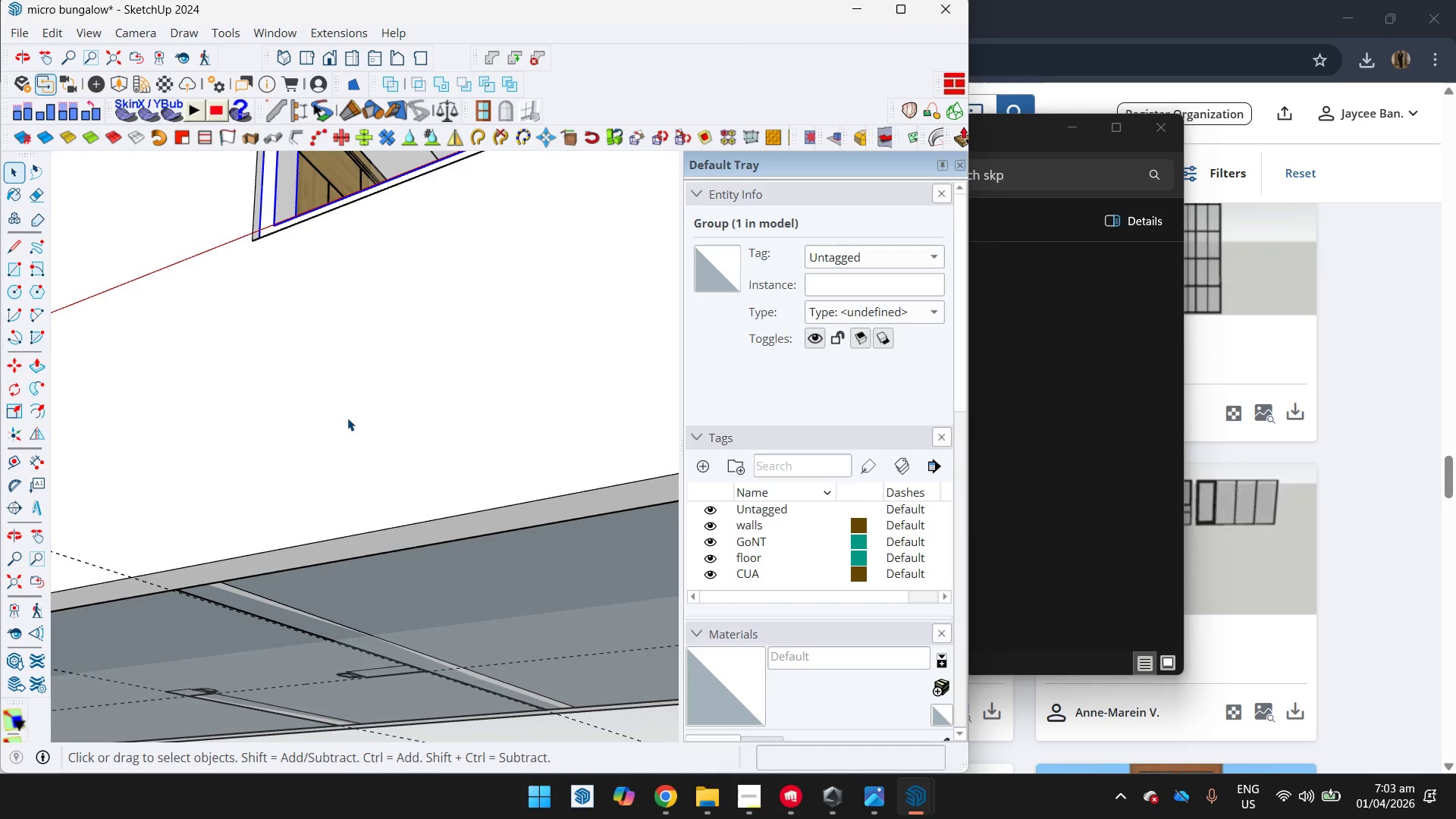 
scroll: coordinate [304, 425], scroll_direction: up, amount: 3.0
 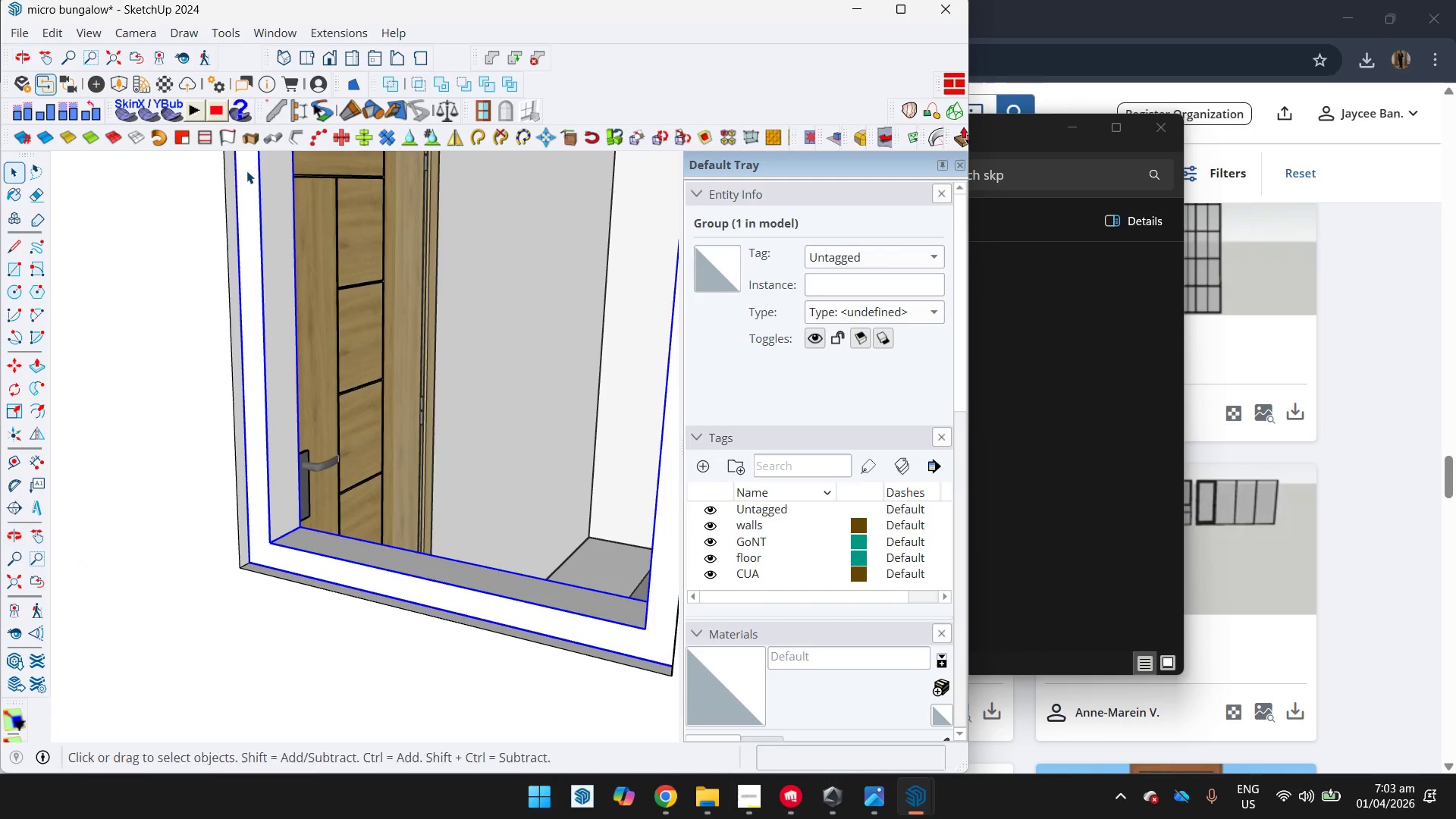 
scroll: coordinate [246, 171], scroll_direction: down, amount: 6.0
 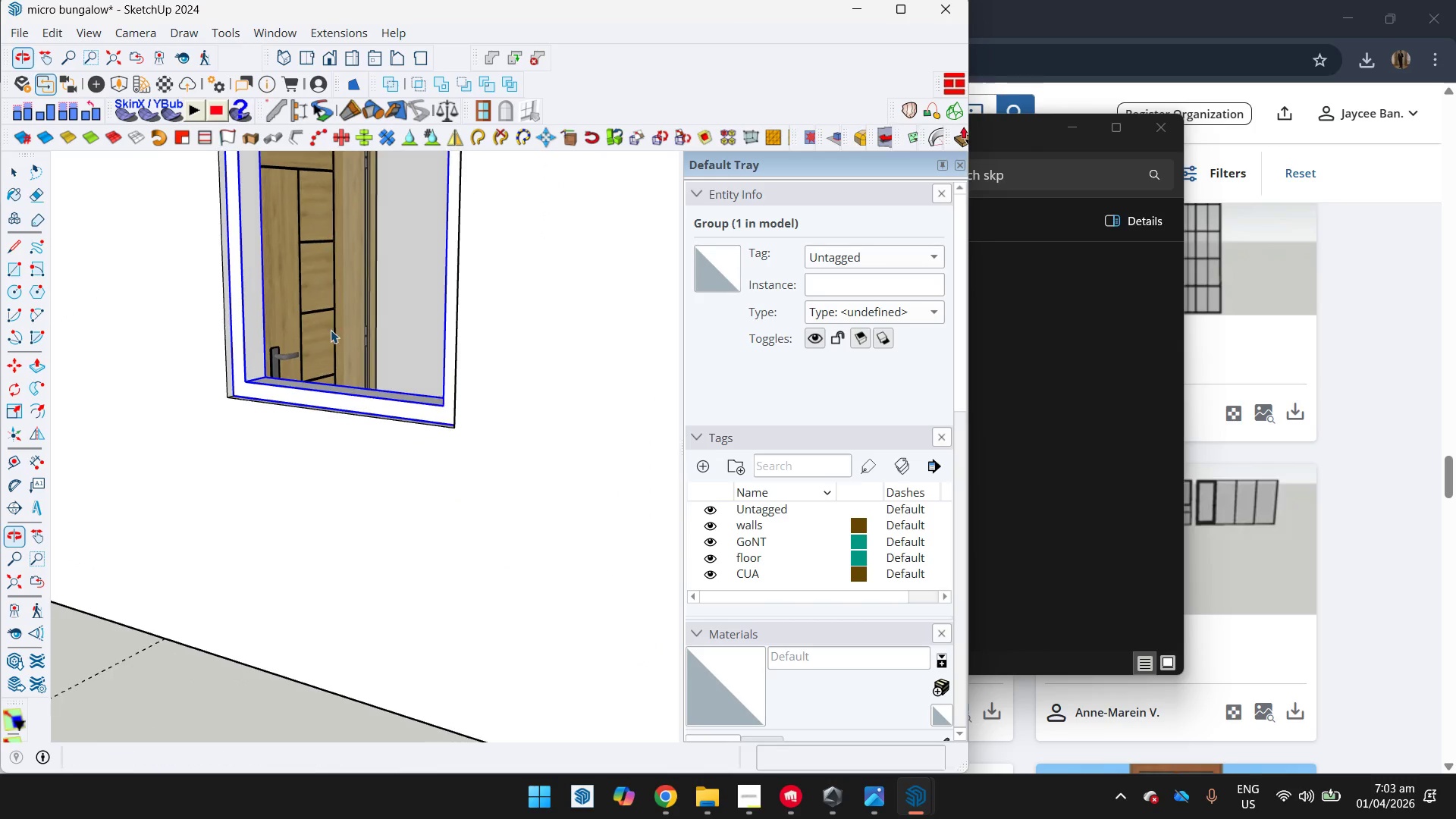 
type(hr)
 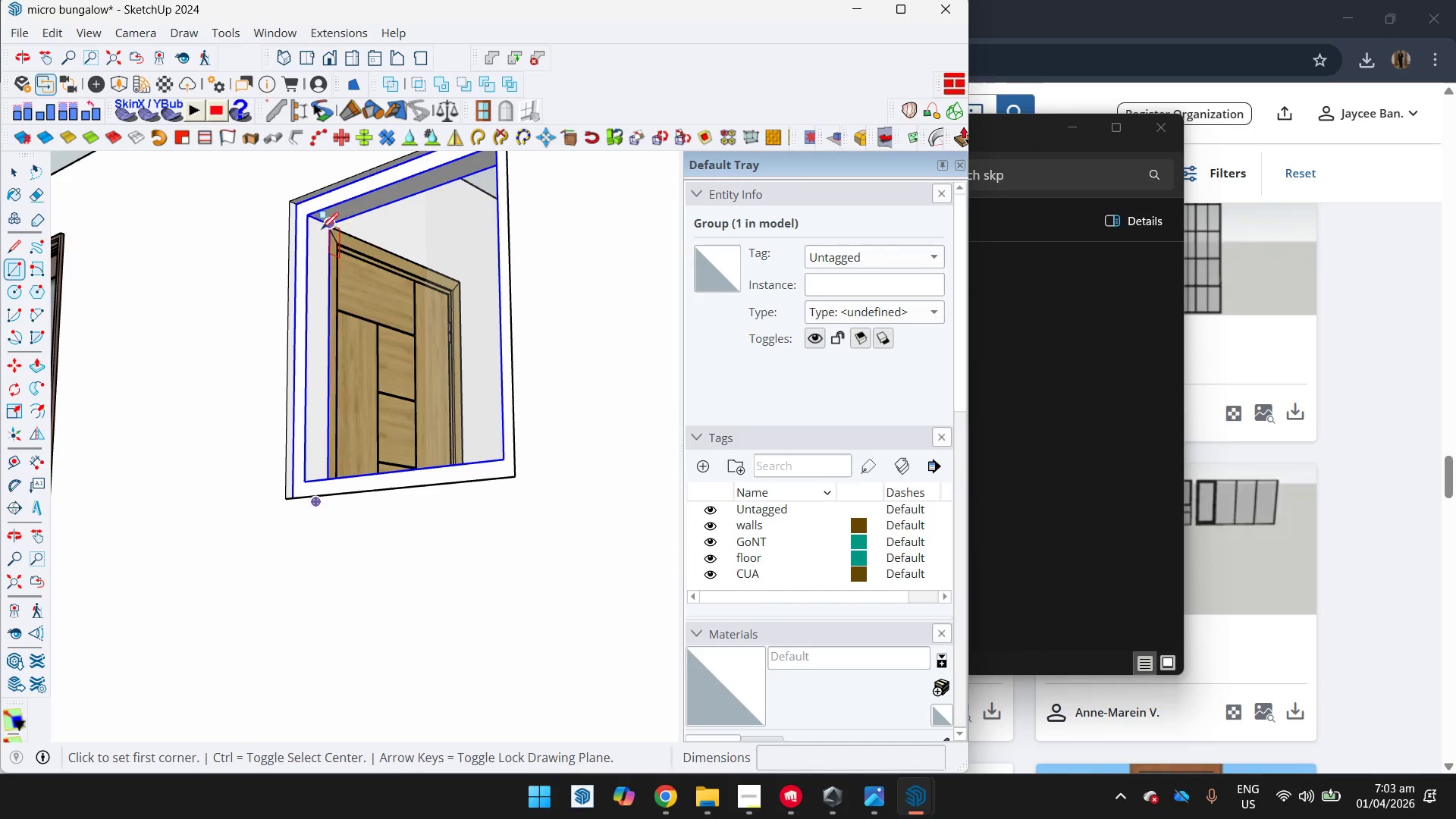 
left_click_drag(start_coordinate=[294, 343], to_coordinate=[398, 560])
 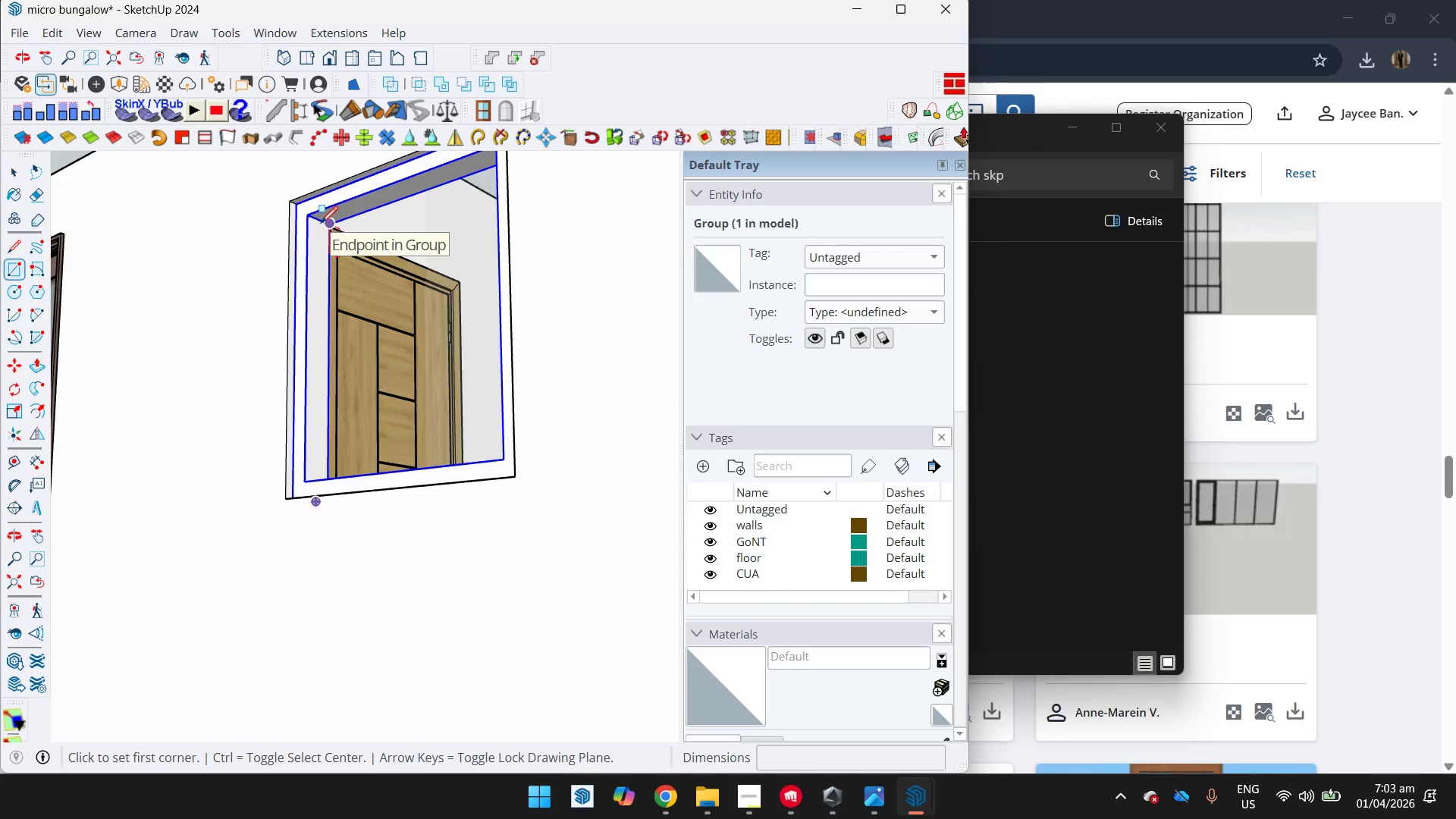 
scroll: coordinate [302, 228], scroll_direction: up, amount: 7.0
 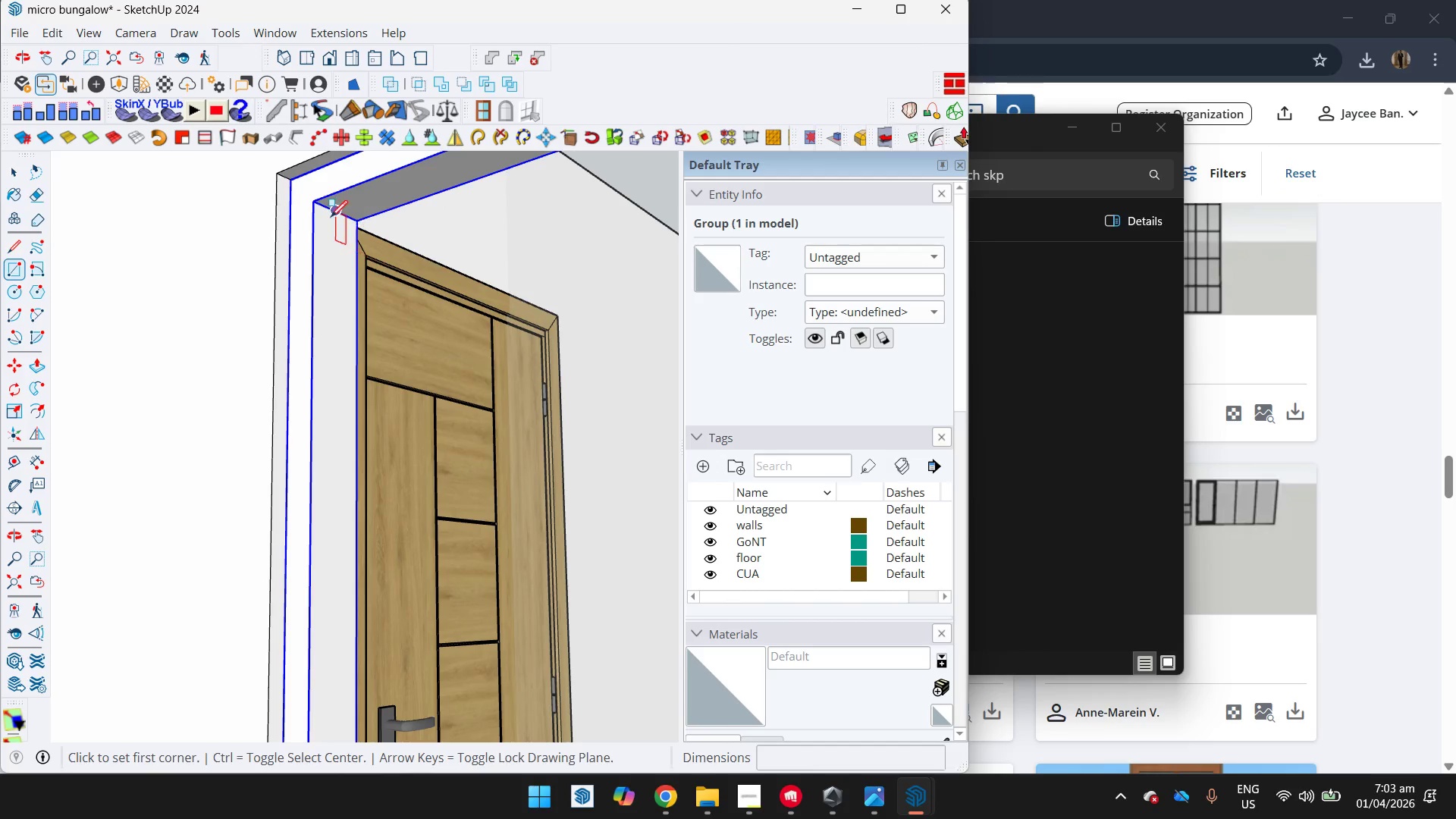 
left_click([333, 213])
 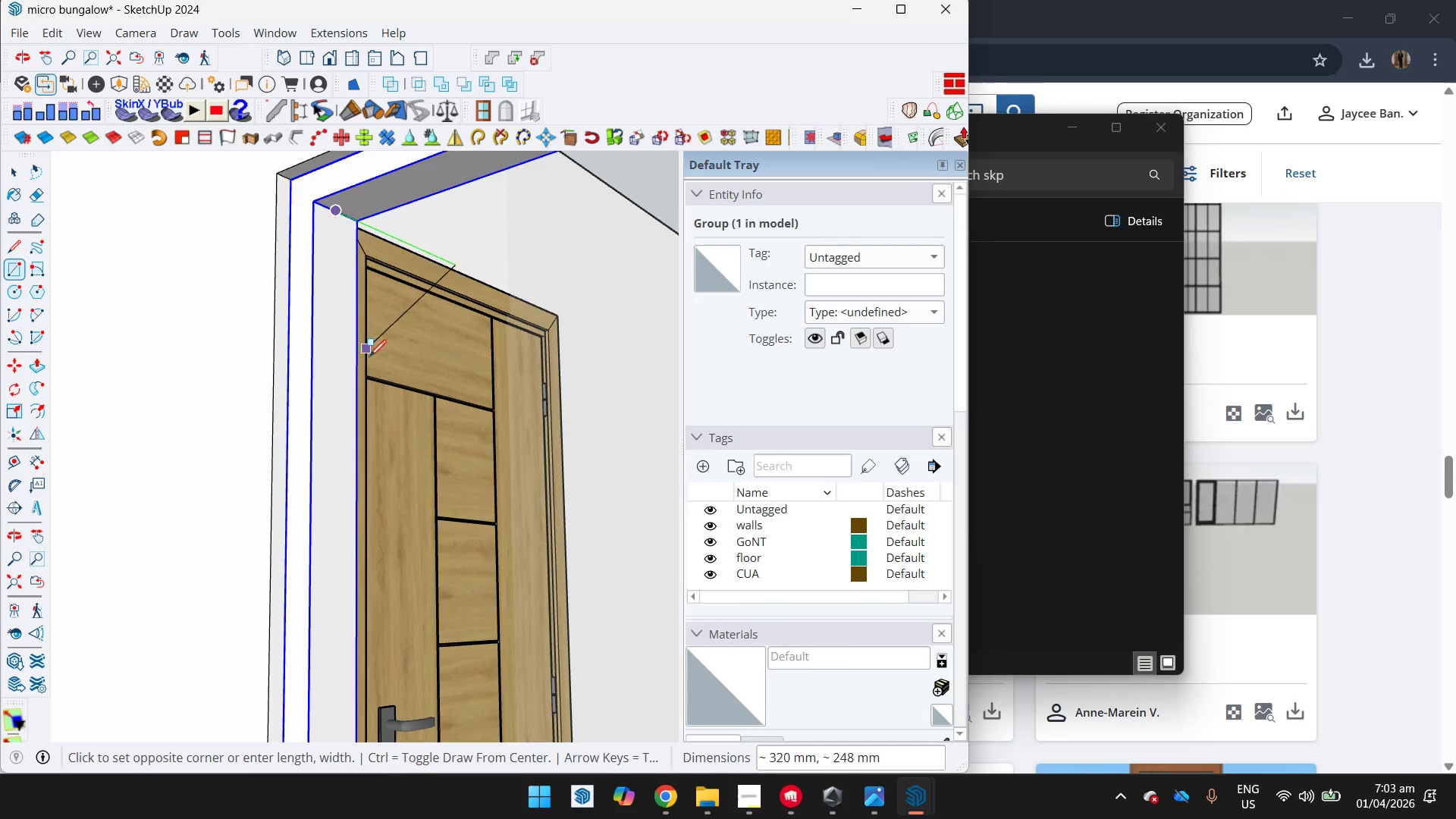 
scroll: coordinate [84, 260], scroll_direction: down, amount: 12.0
 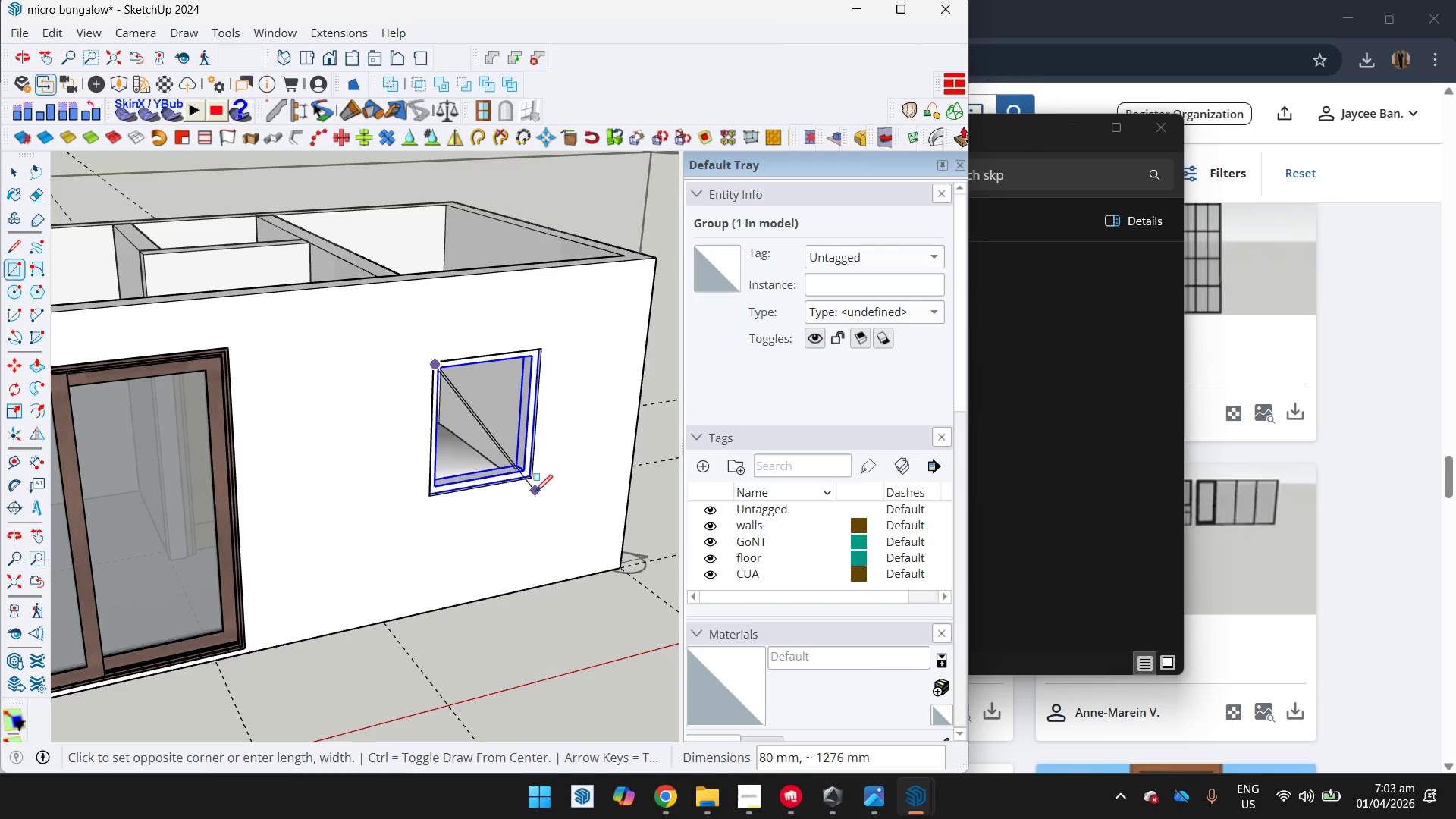 
scroll: coordinate [460, 460], scroll_direction: up, amount: 9.0
 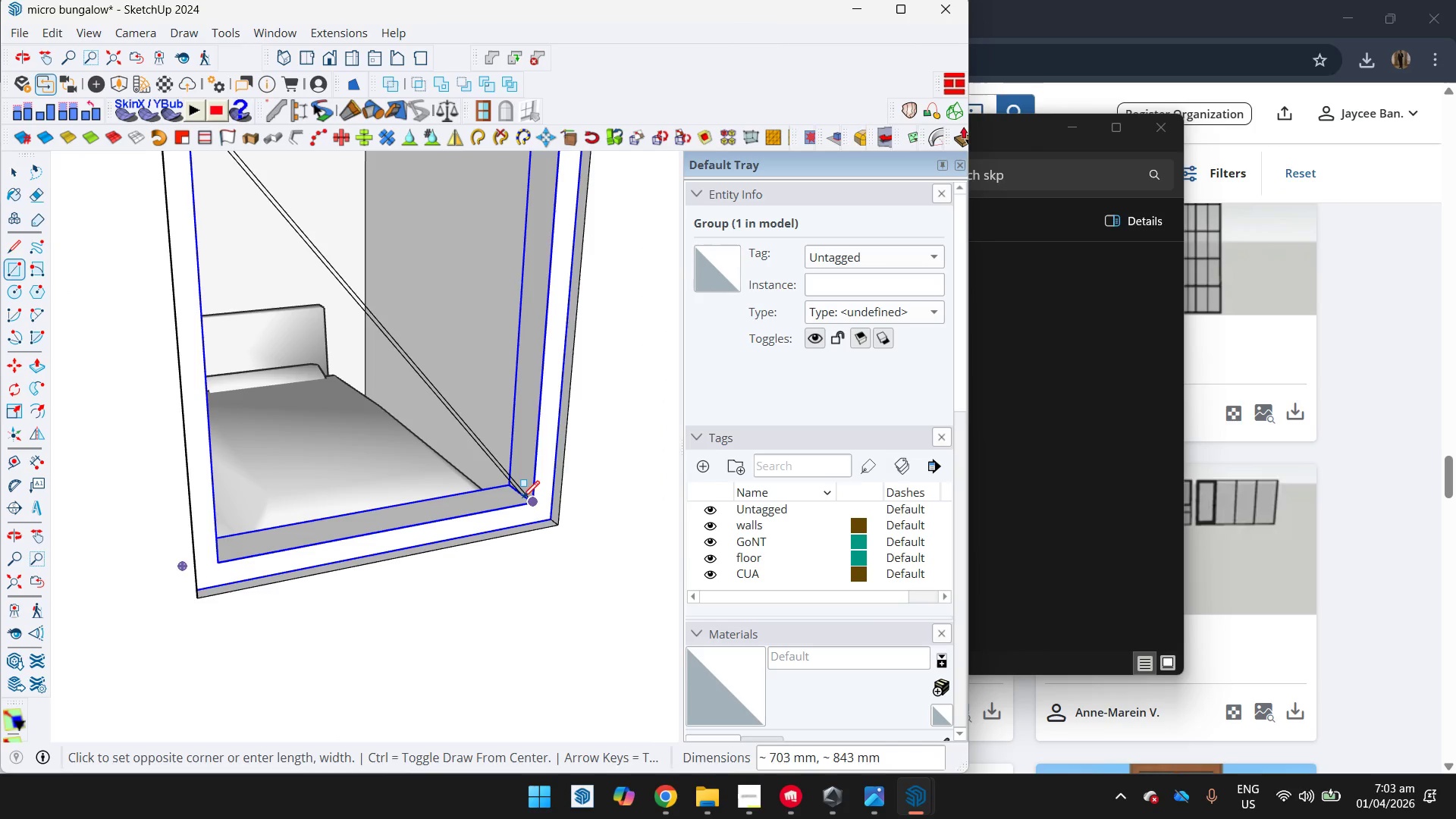 
left_click([522, 491])
 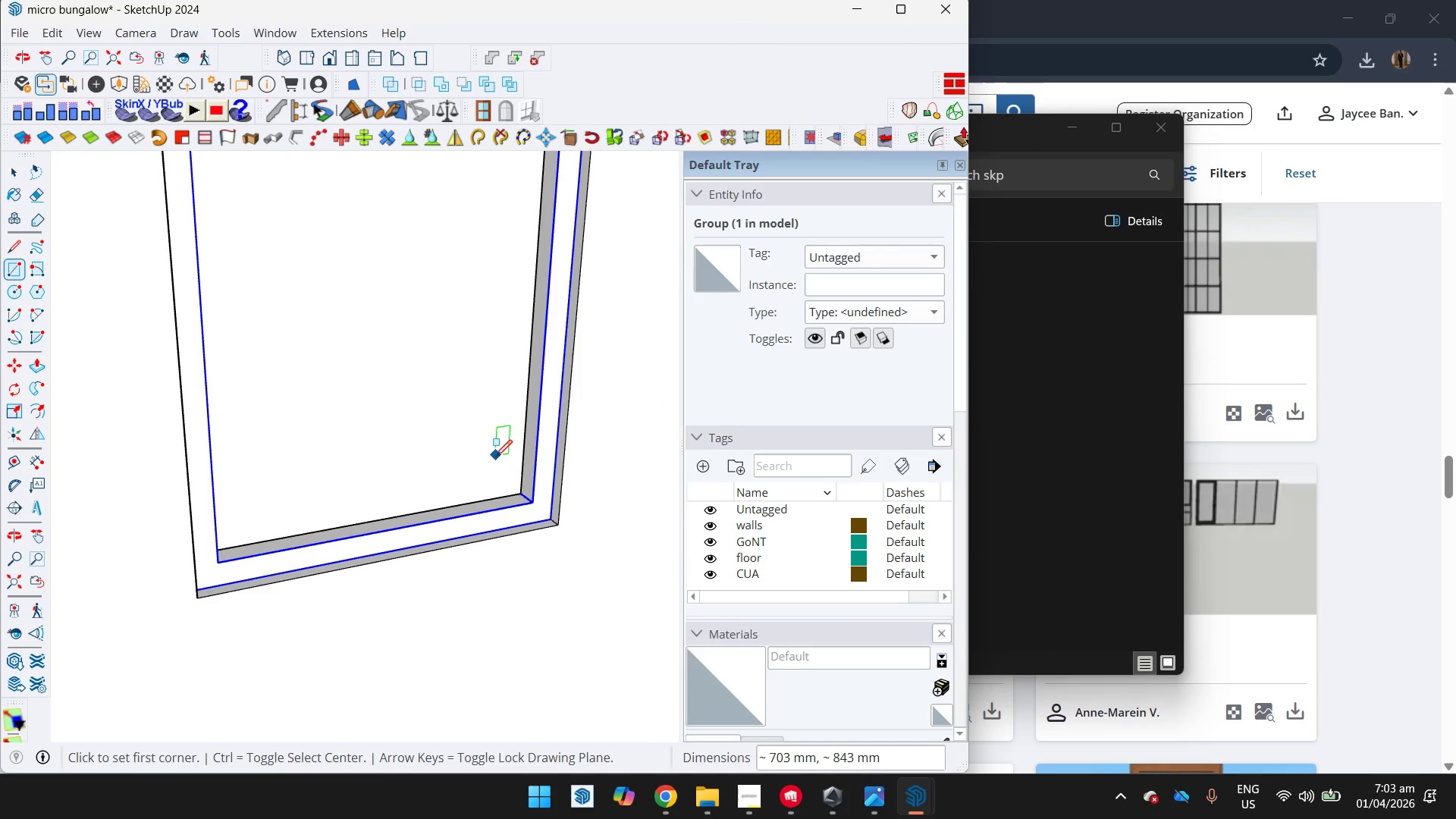 
hold_key(key=Space, duration=16.47)
 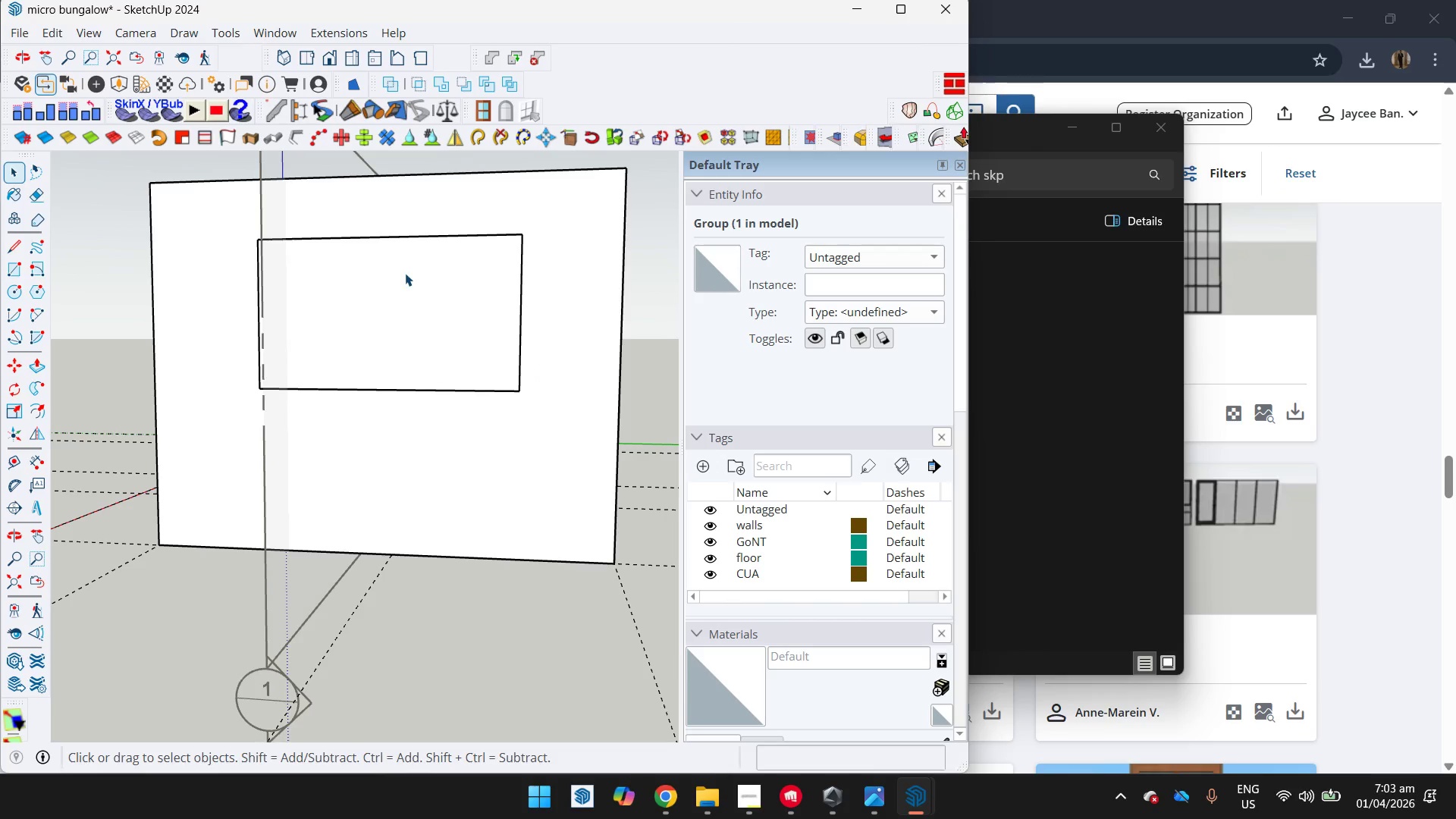 
double_click([455, 400])
 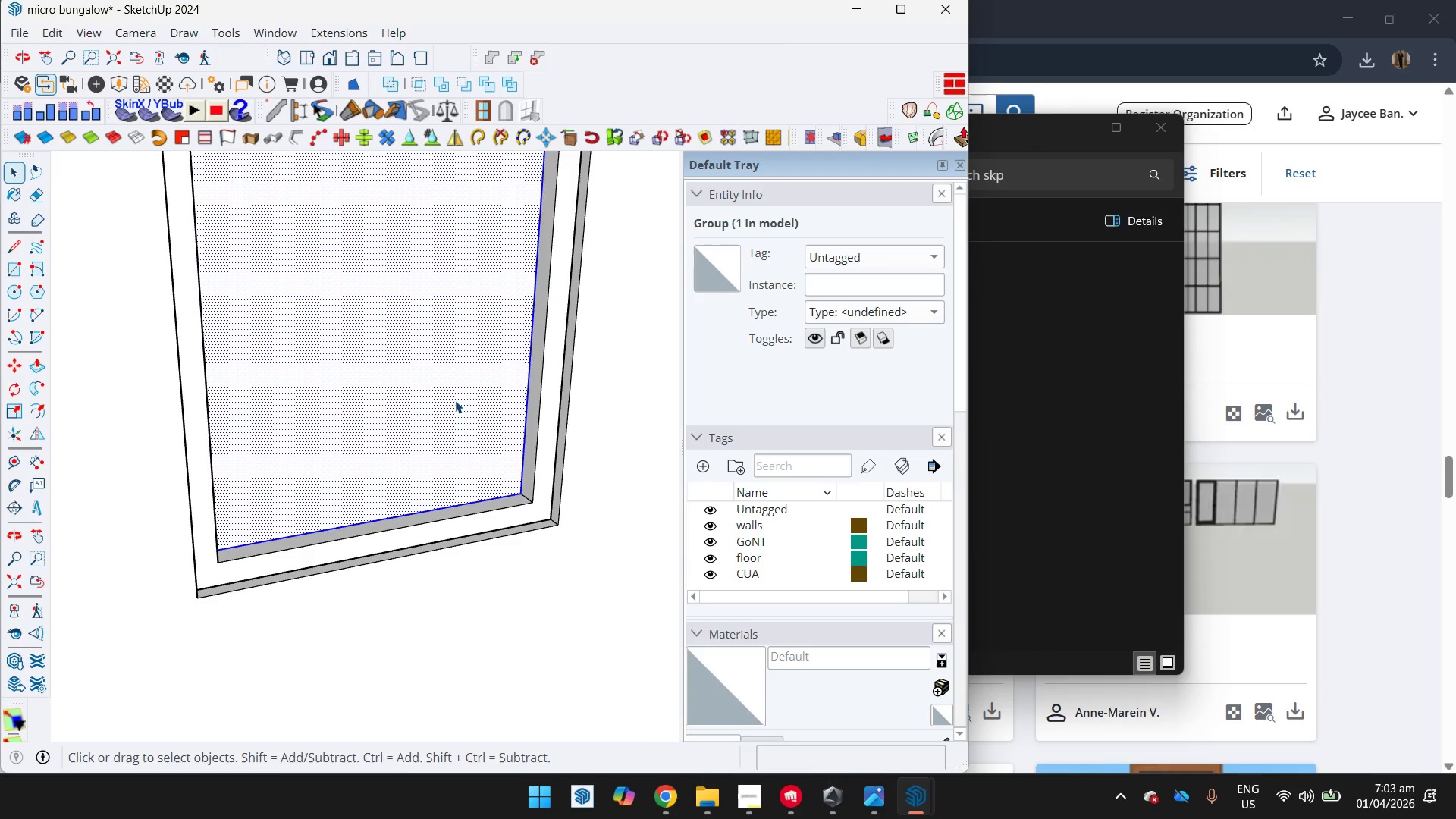 
triple_click([455, 400])
 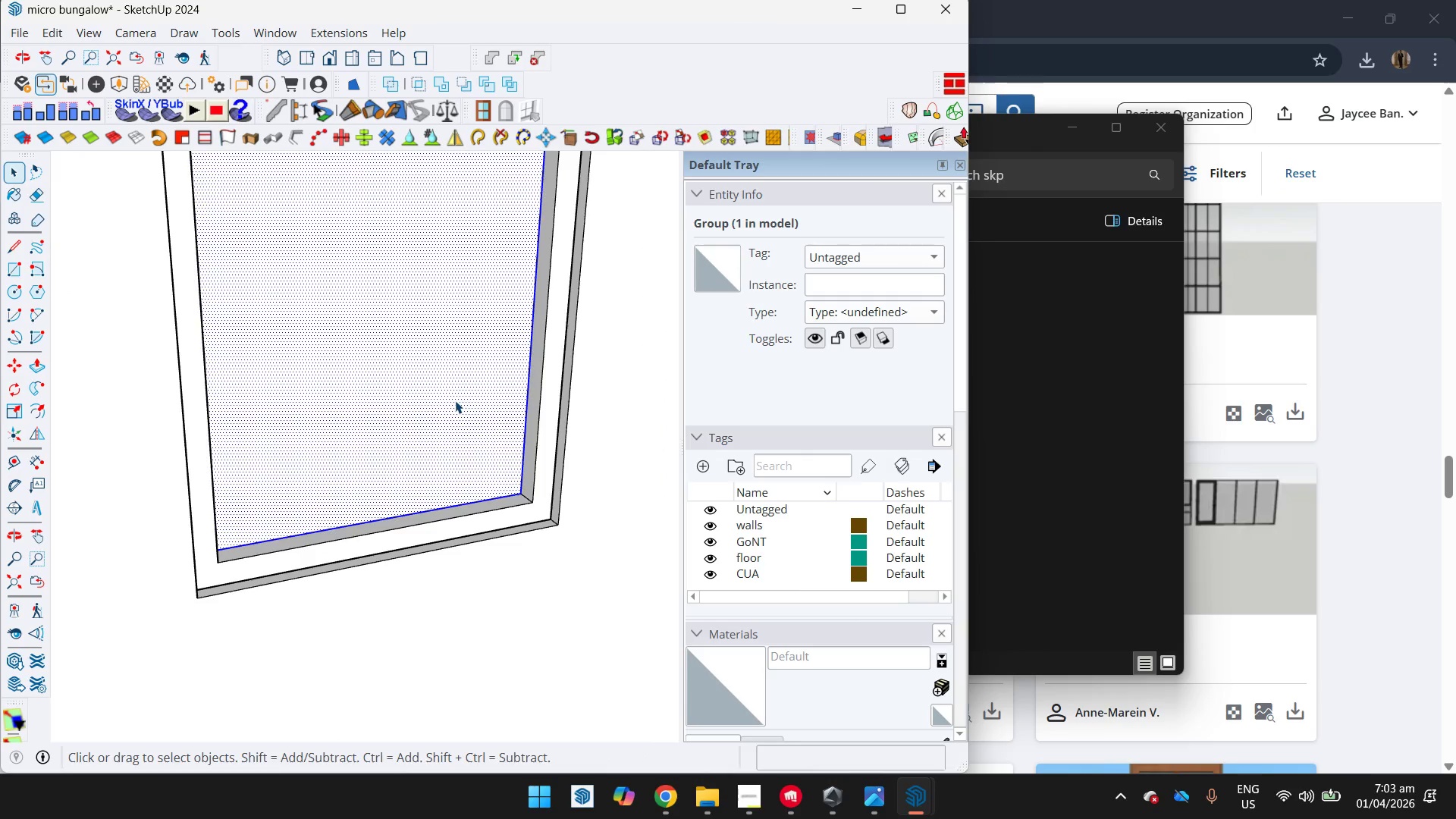 
right_click([455, 400])
 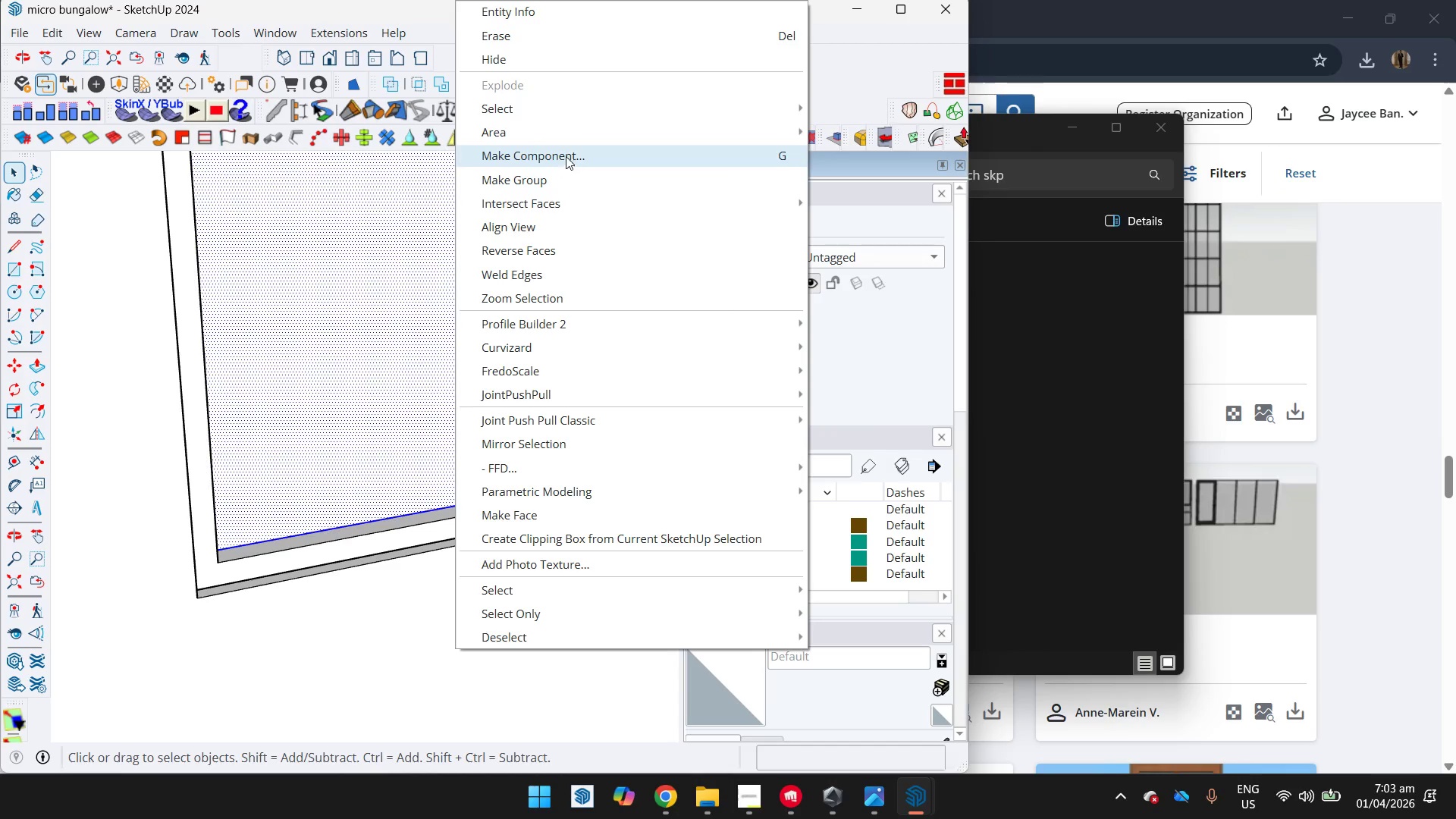 
left_click([554, 180])
 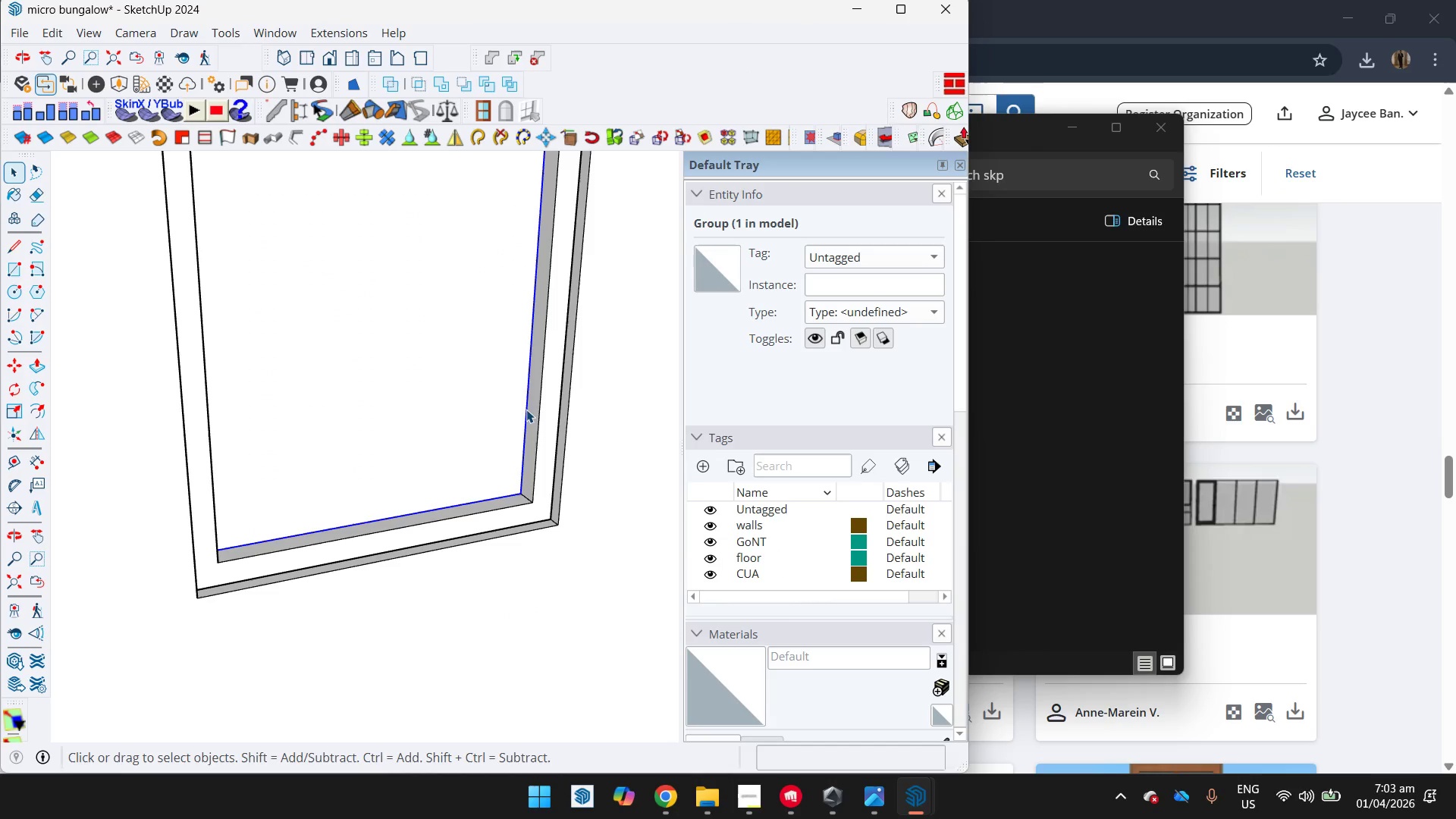 
double_click([540, 425])
 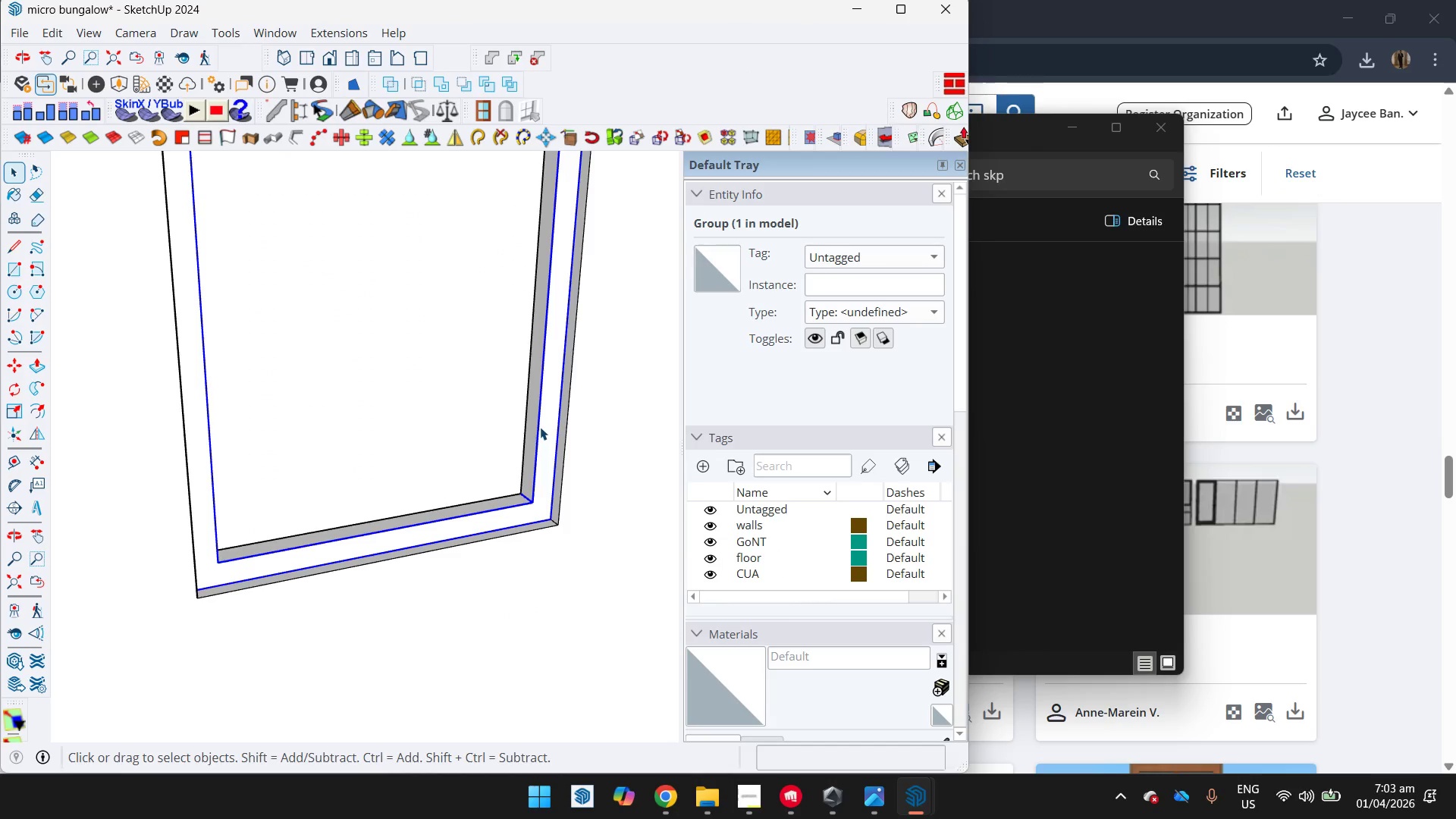 
left_click([473, 384])
 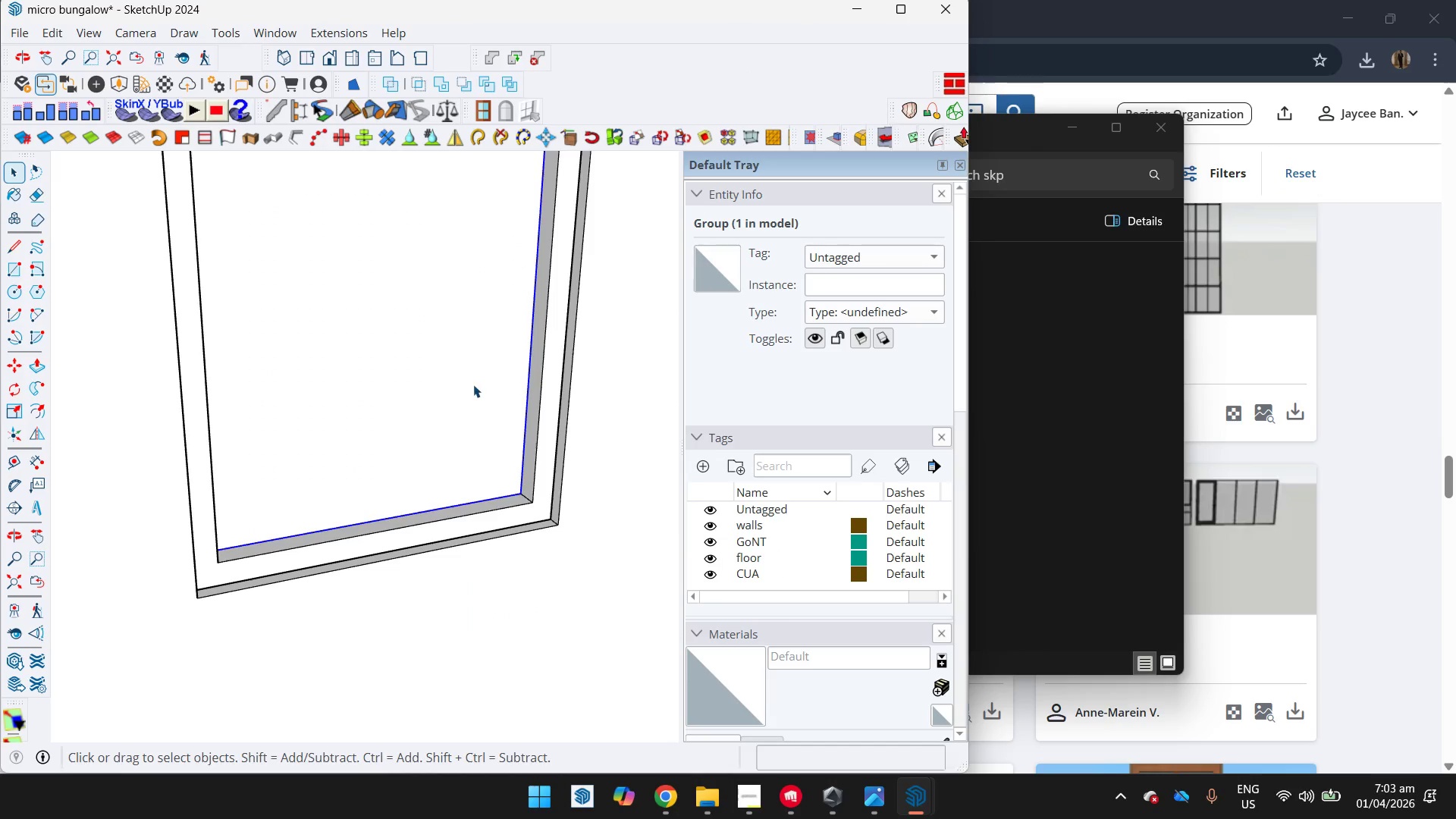 
scroll: coordinate [450, 438], scroll_direction: down, amount: 16.0
 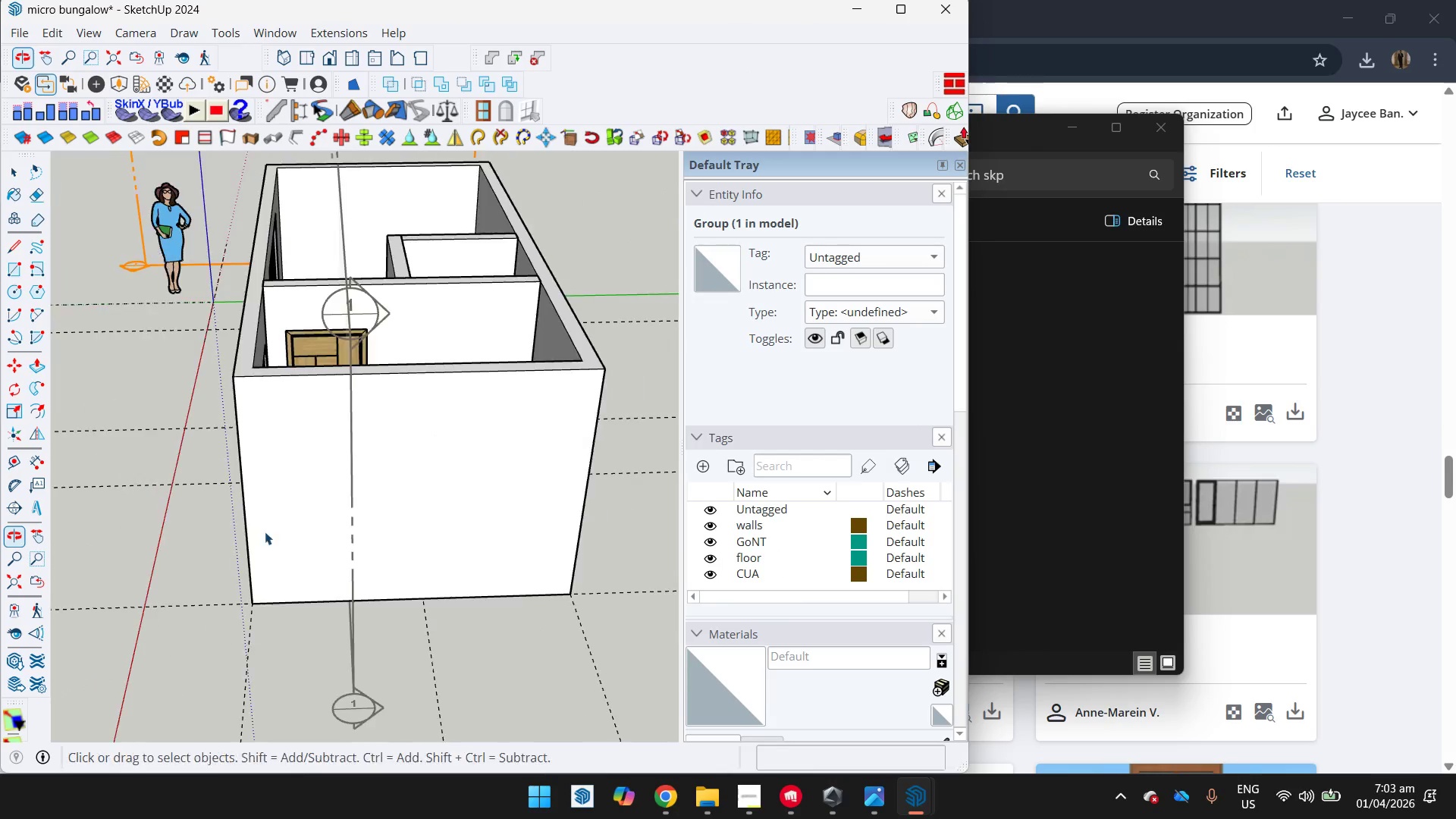 
scroll: coordinate [327, 353], scroll_direction: up, amount: 3.0
 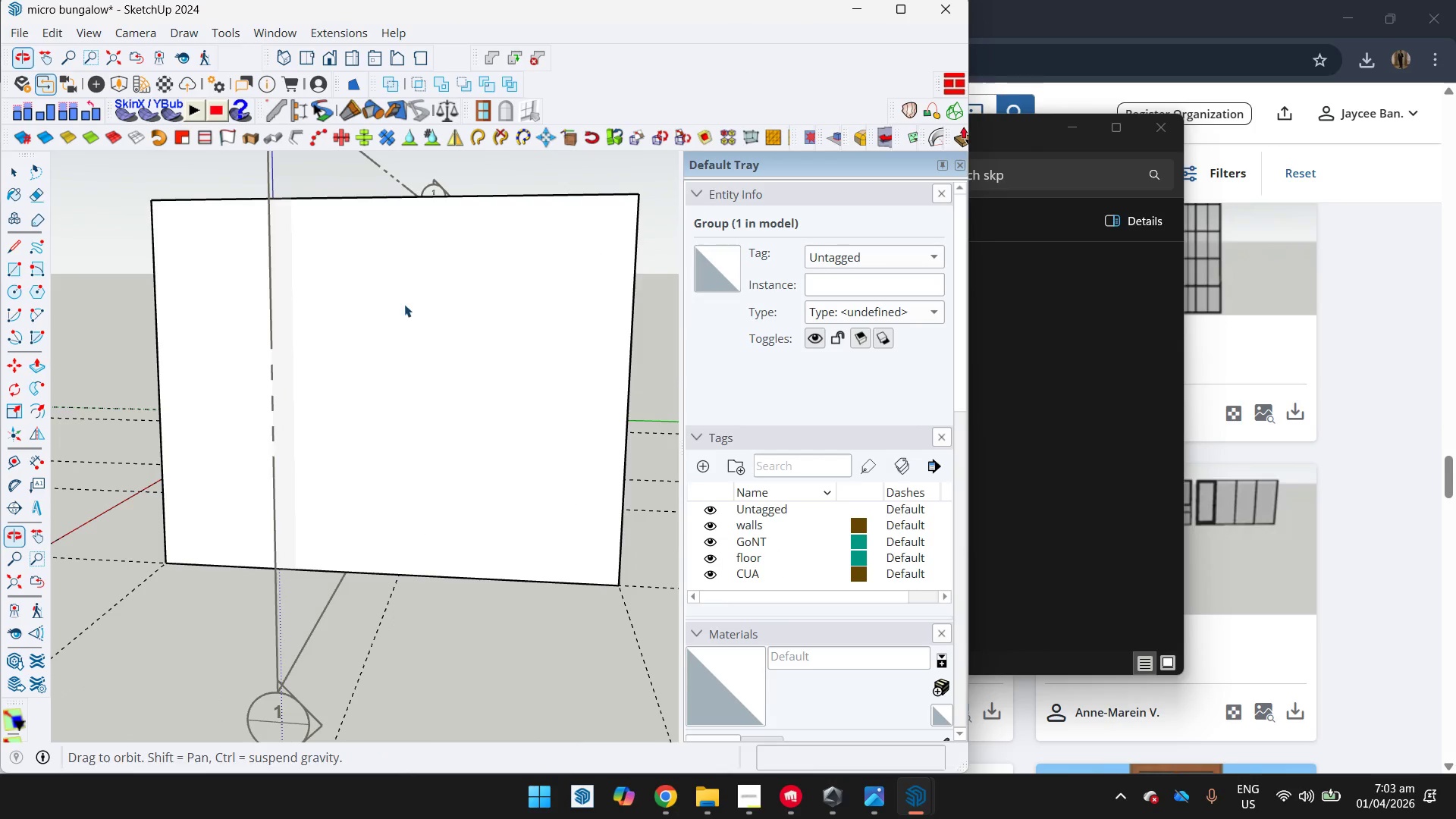 
key(R)
 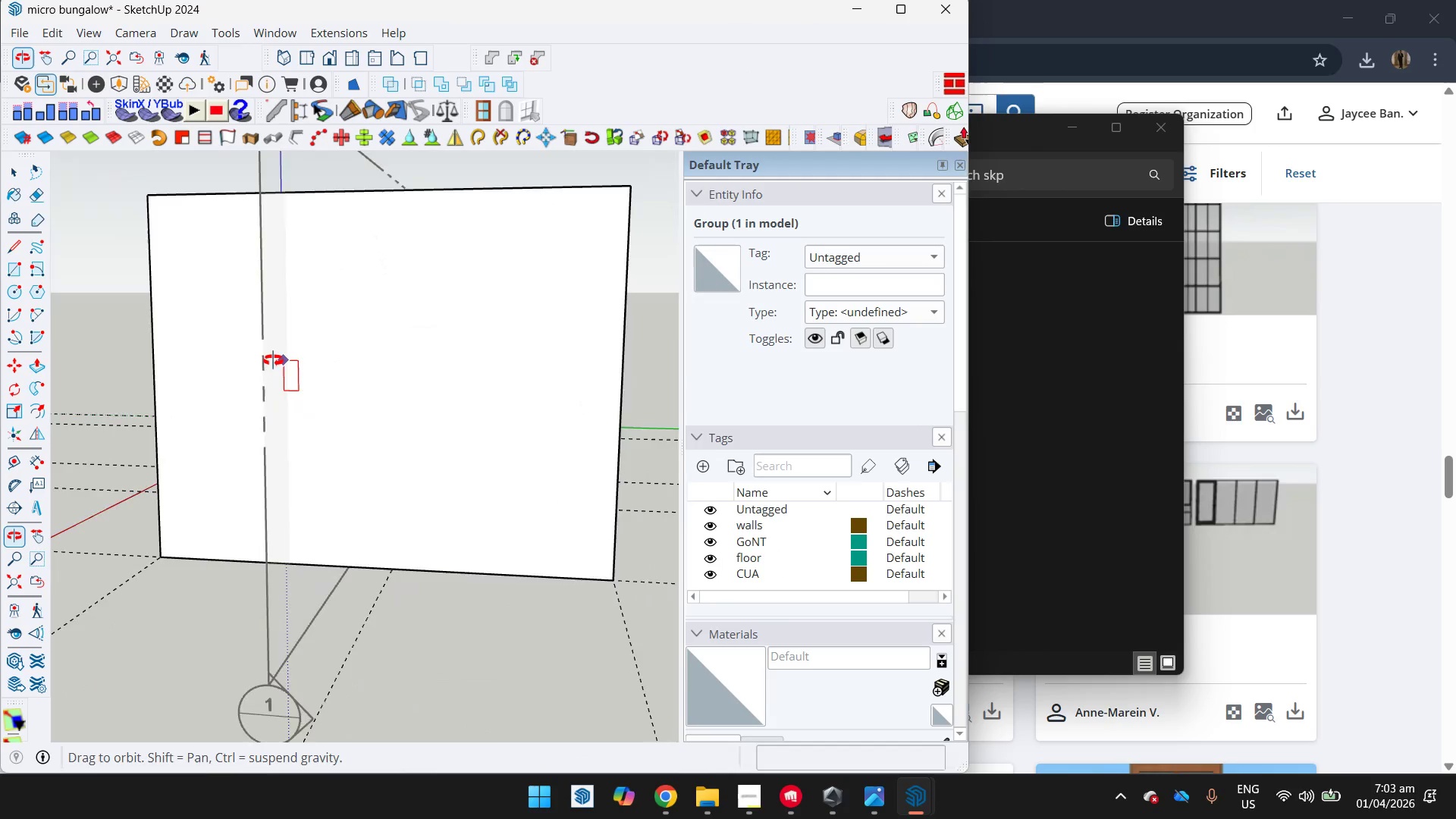 
left_click_drag(start_coordinate=[259, 270], to_coordinate=[264, 281])
 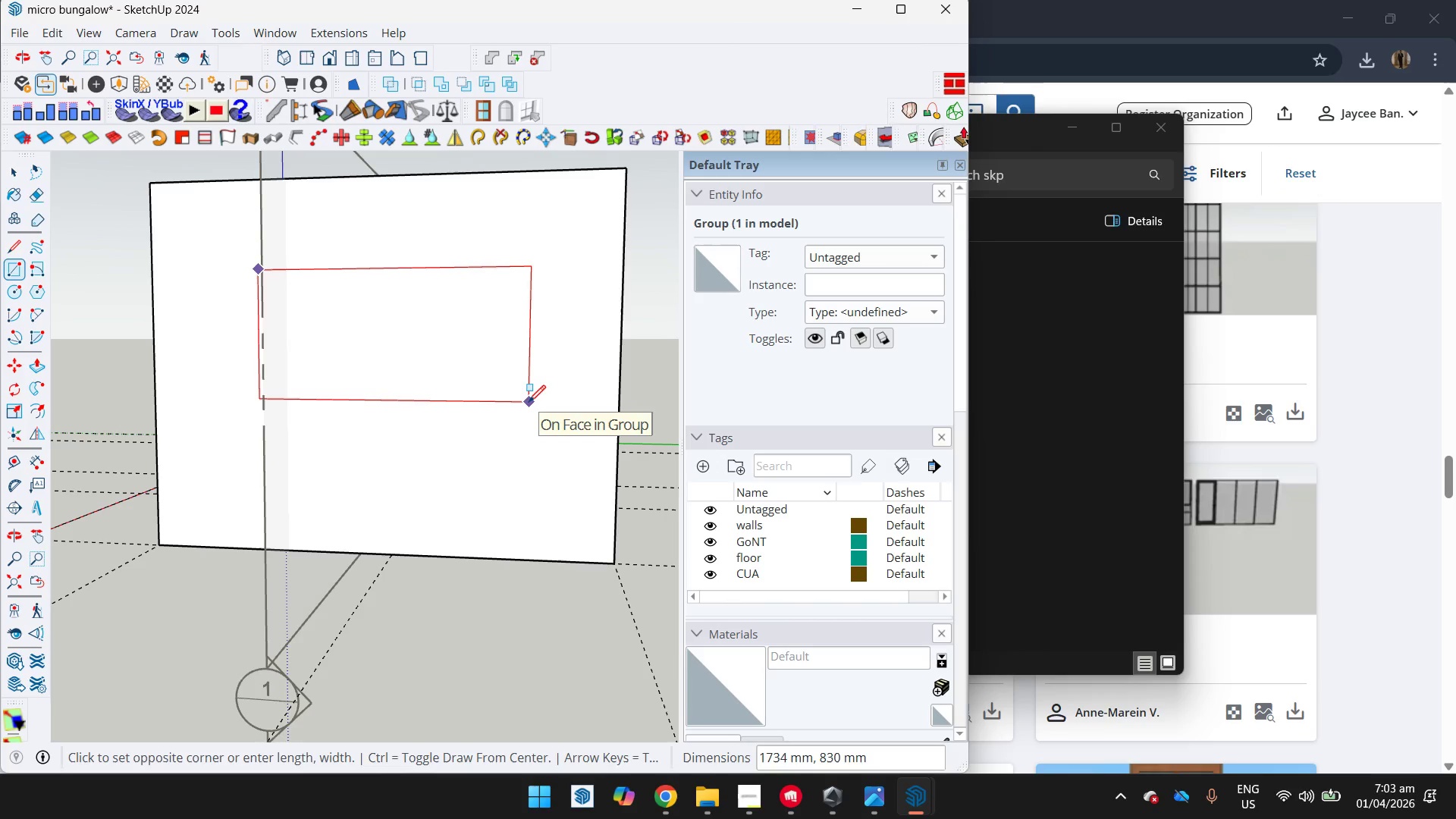 
key(Escape)
 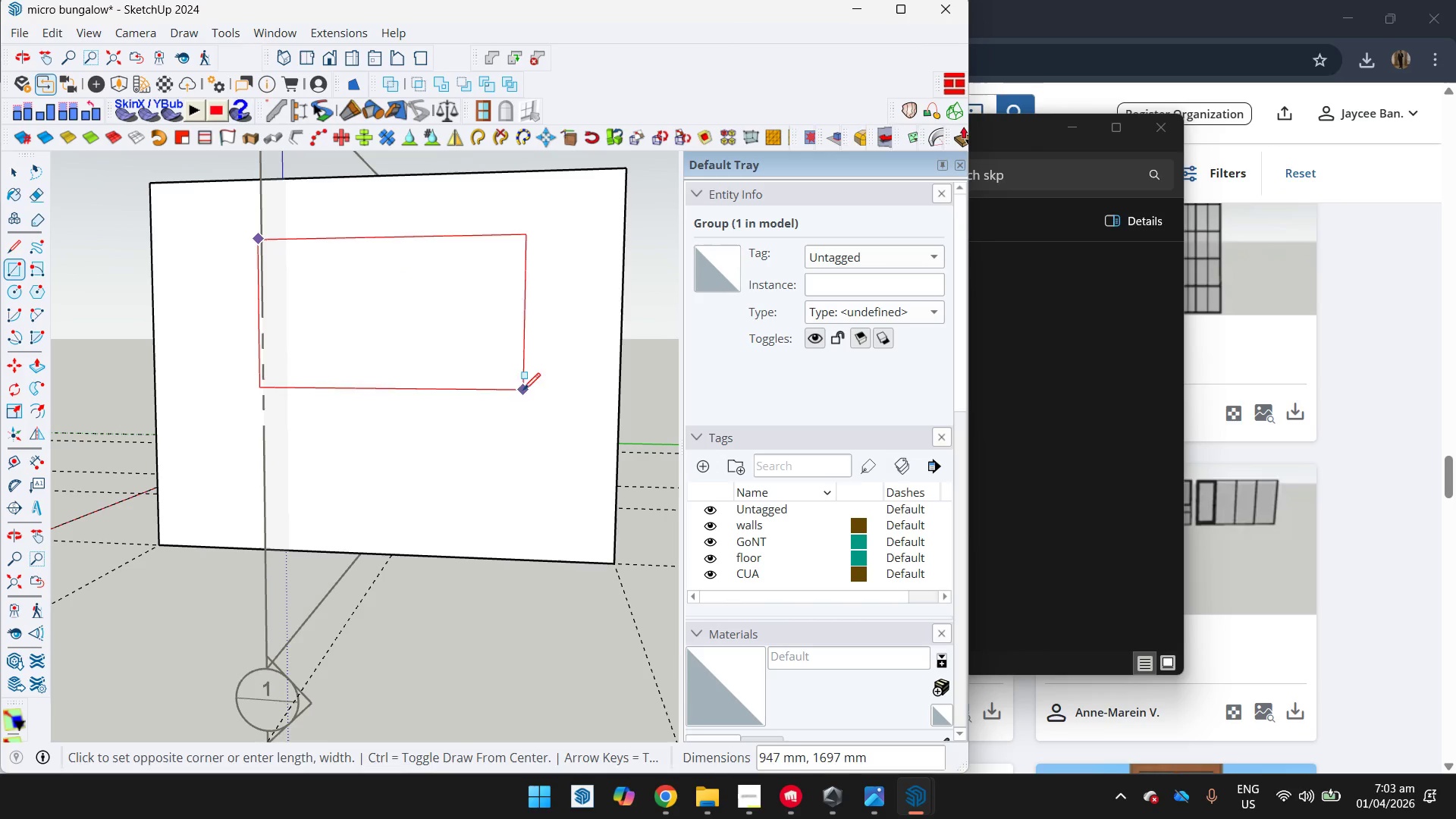 
left_click([520, 391])
 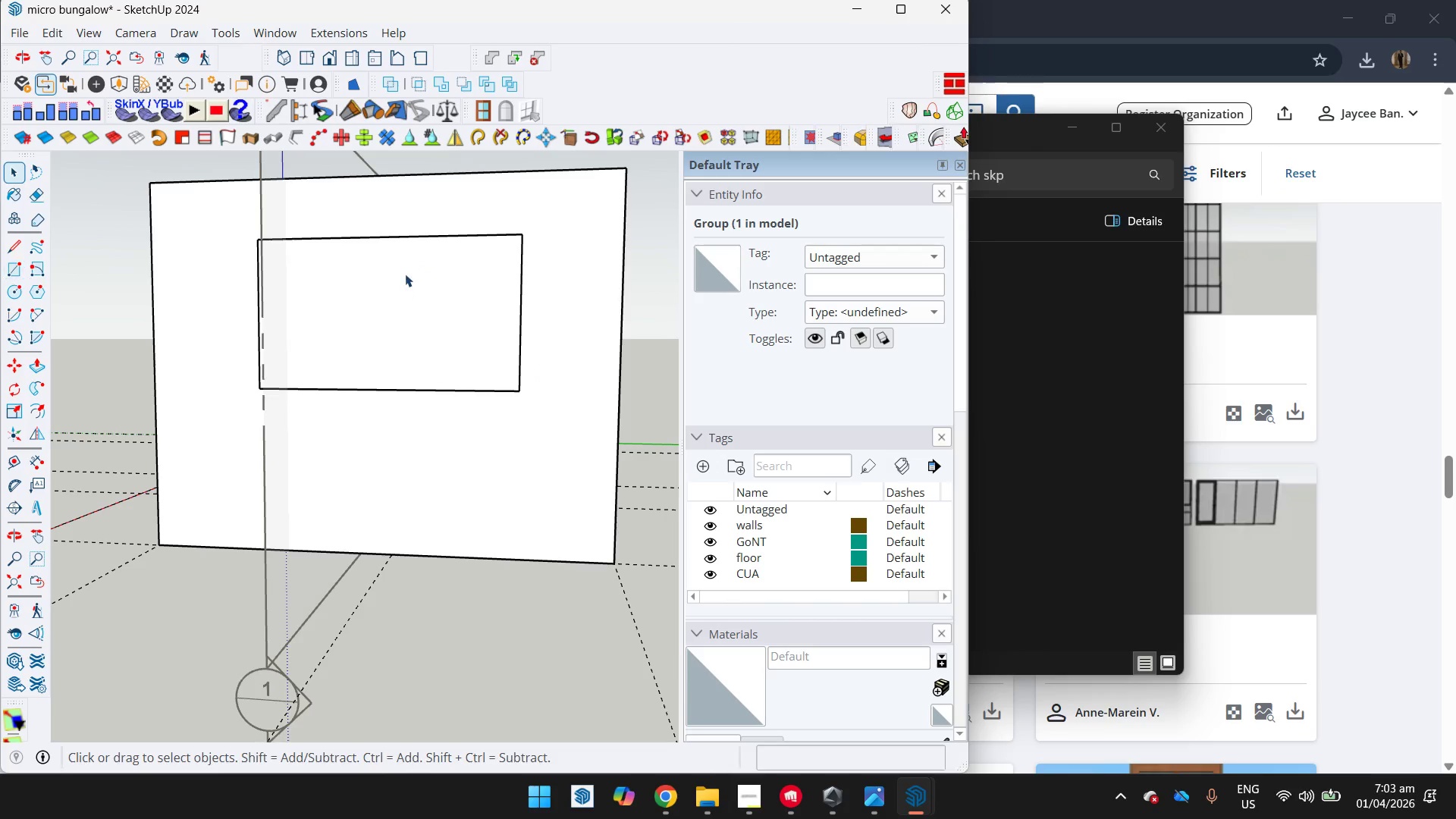 
double_click([405, 273])
 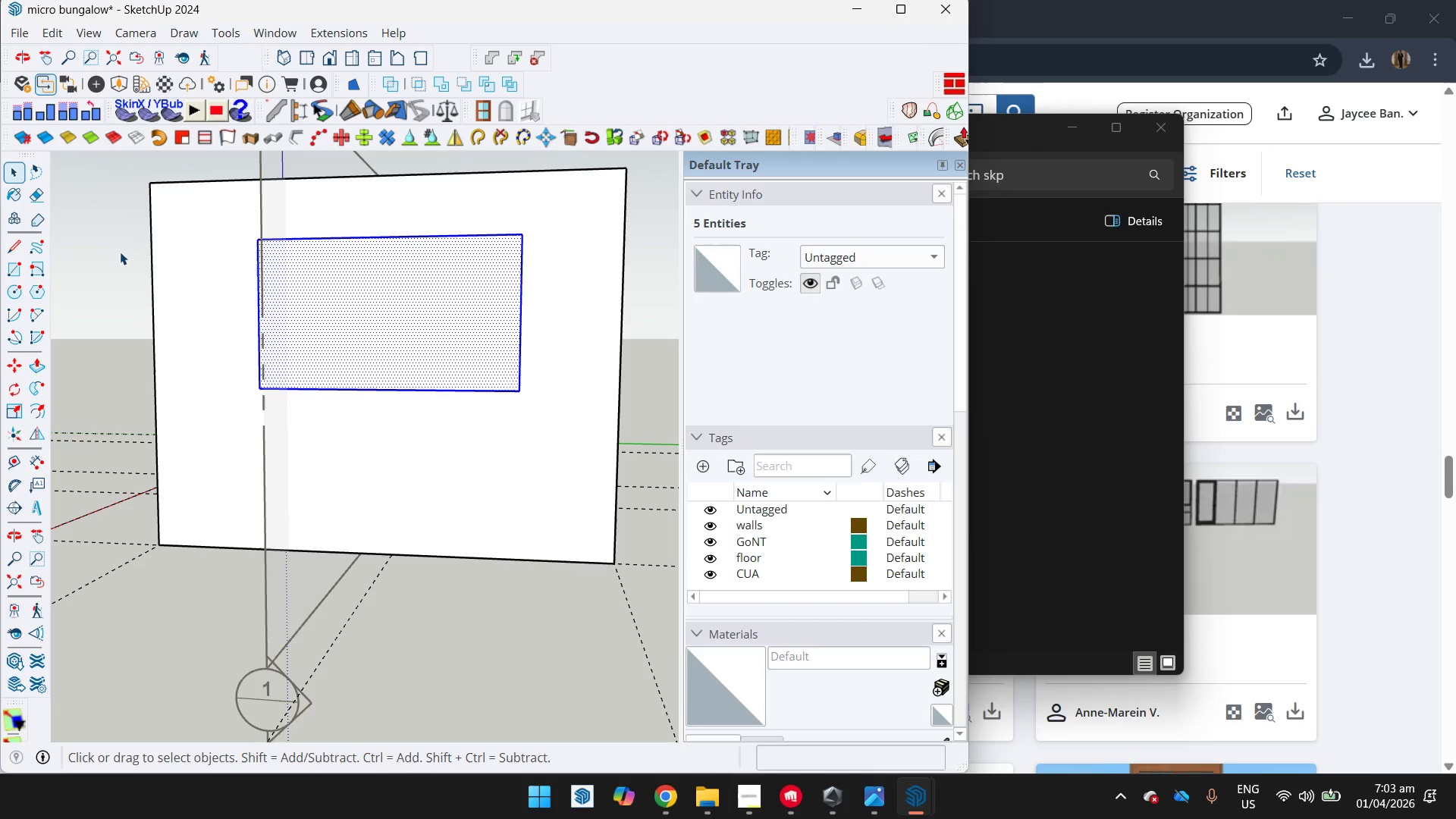 
double_click([50, 245])
 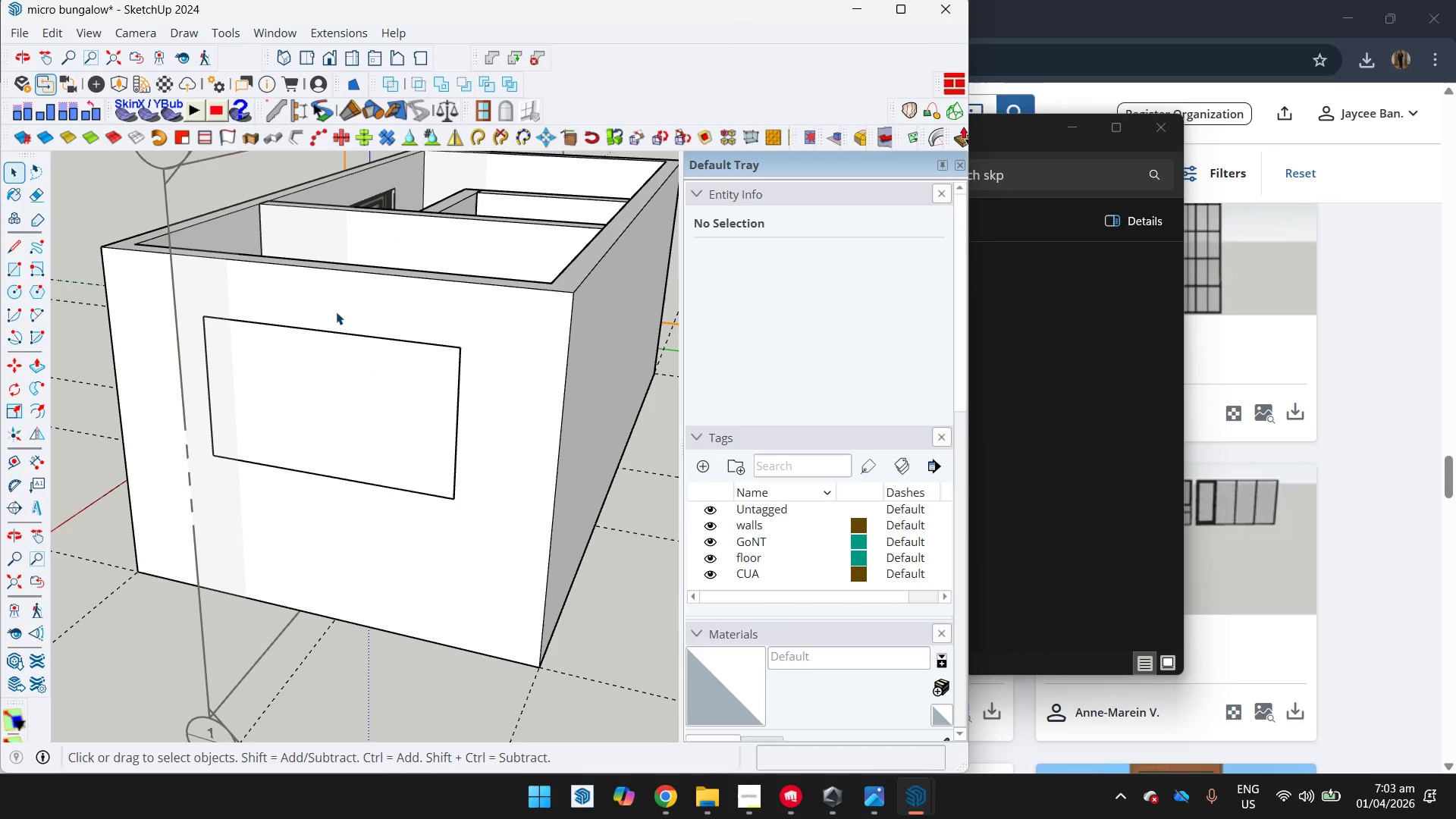 
left_click_drag(start_coordinate=[190, 309], to_coordinate=[504, 538])
 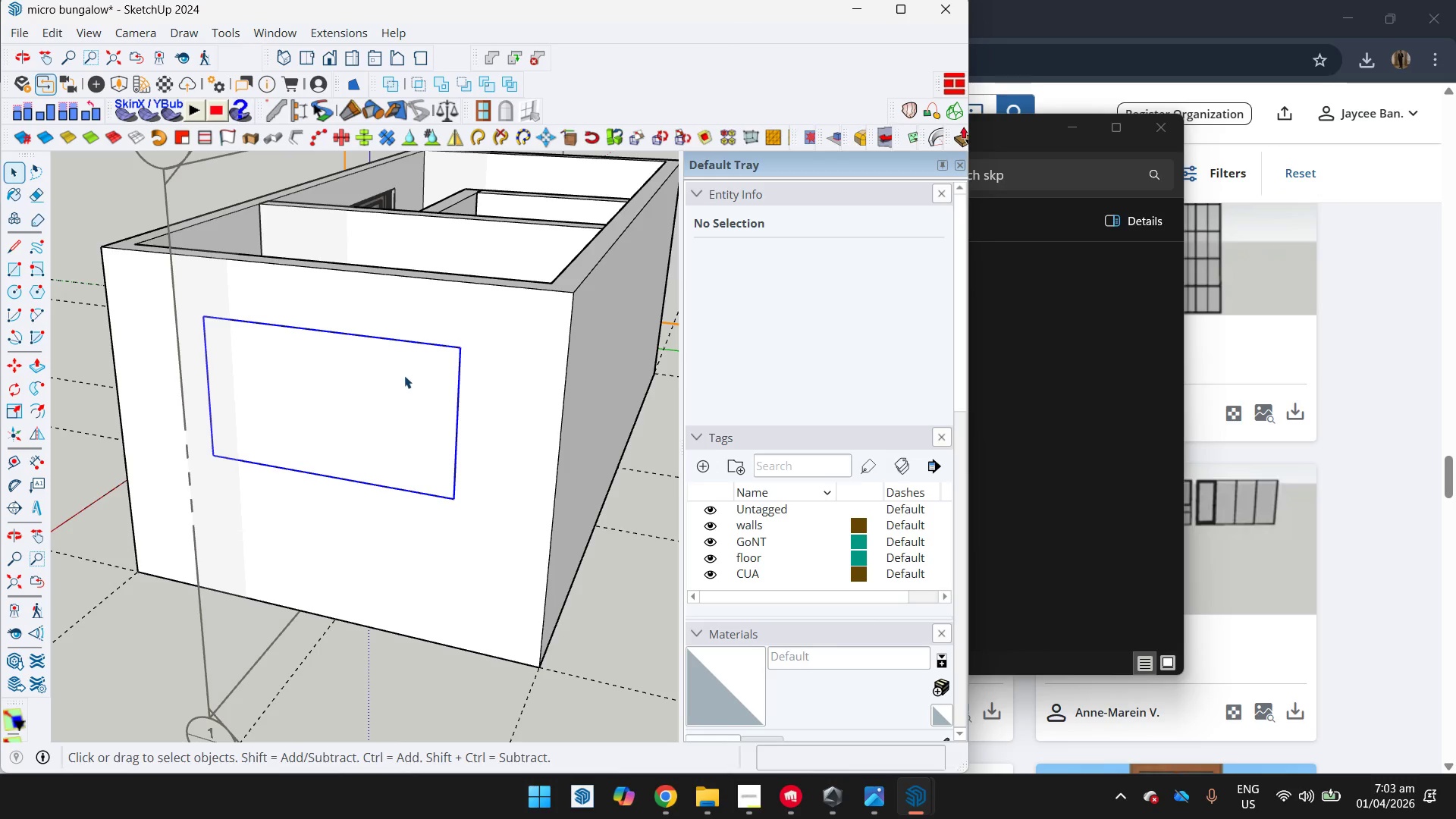 
right_click([389, 378])
 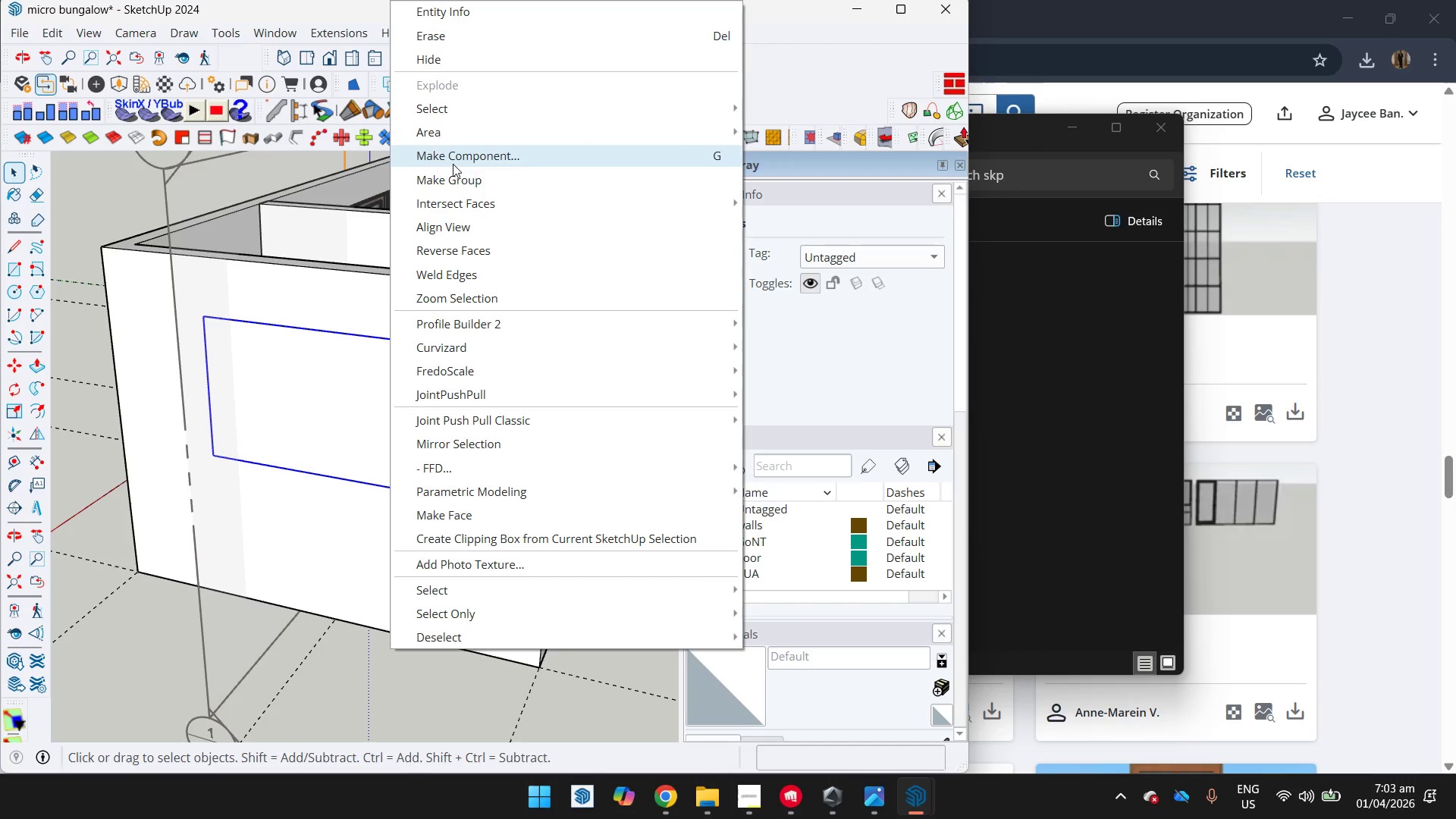 
left_click([448, 180])
 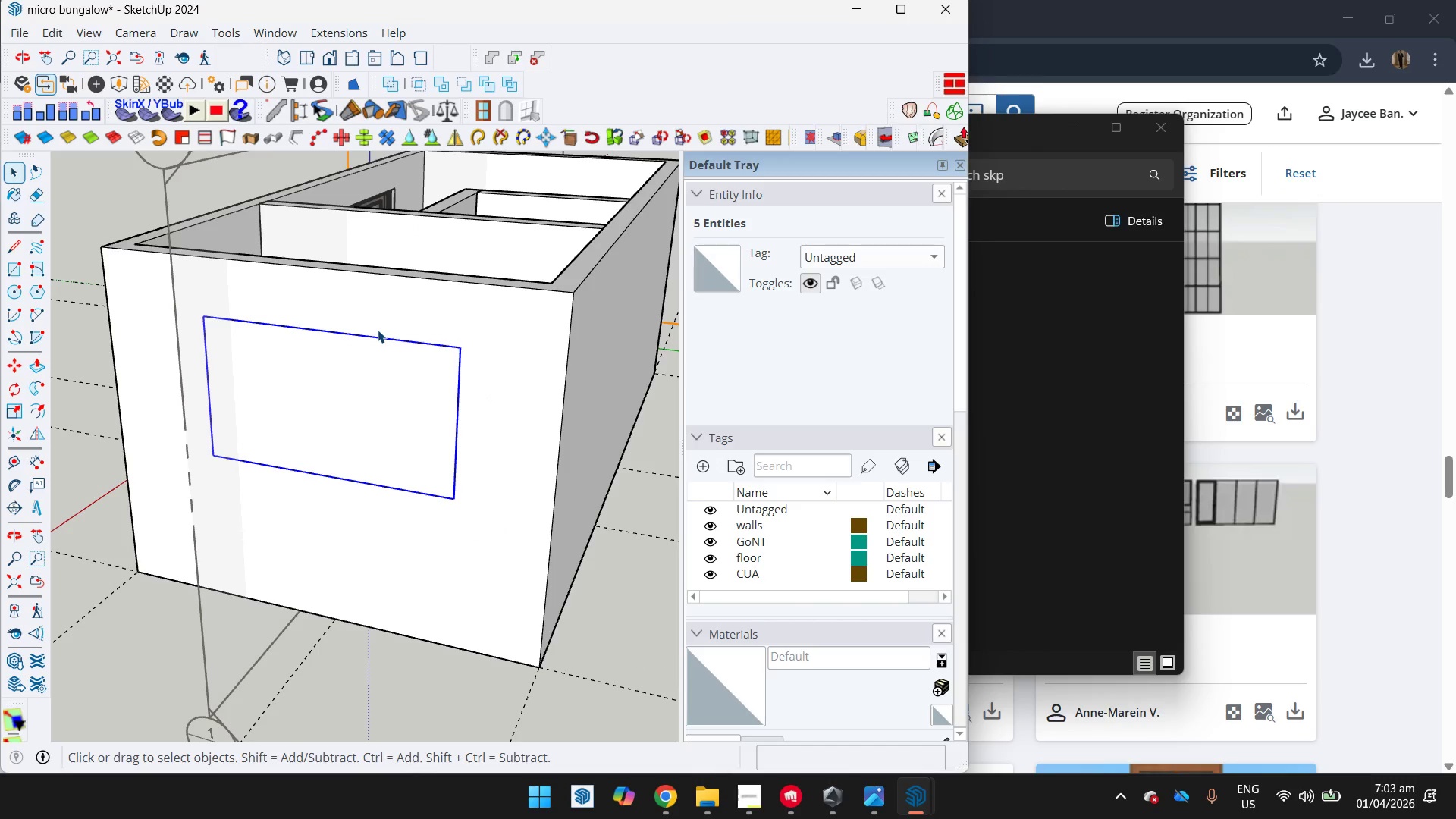 
double_click([378, 330])
 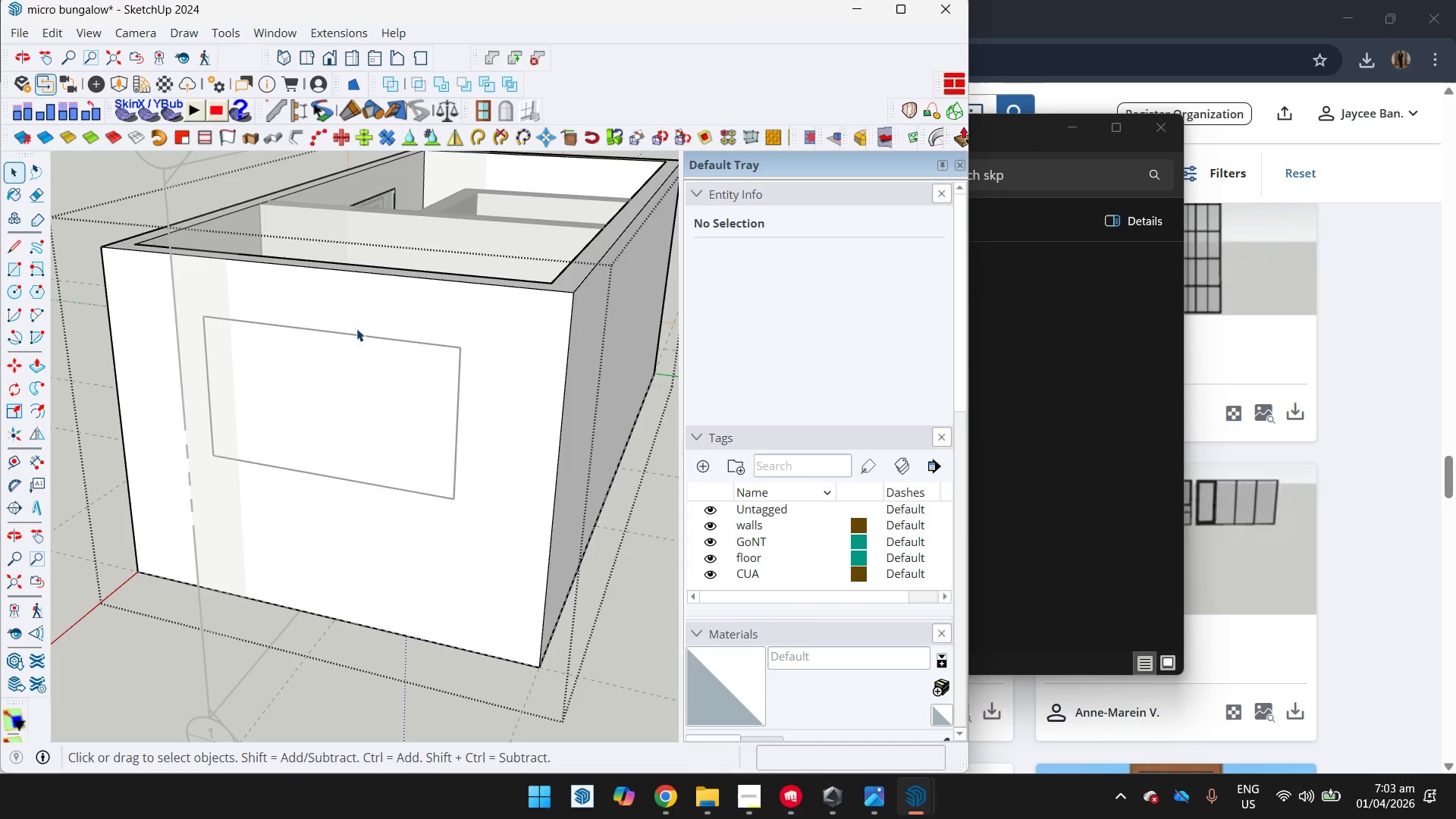 
key(R)
 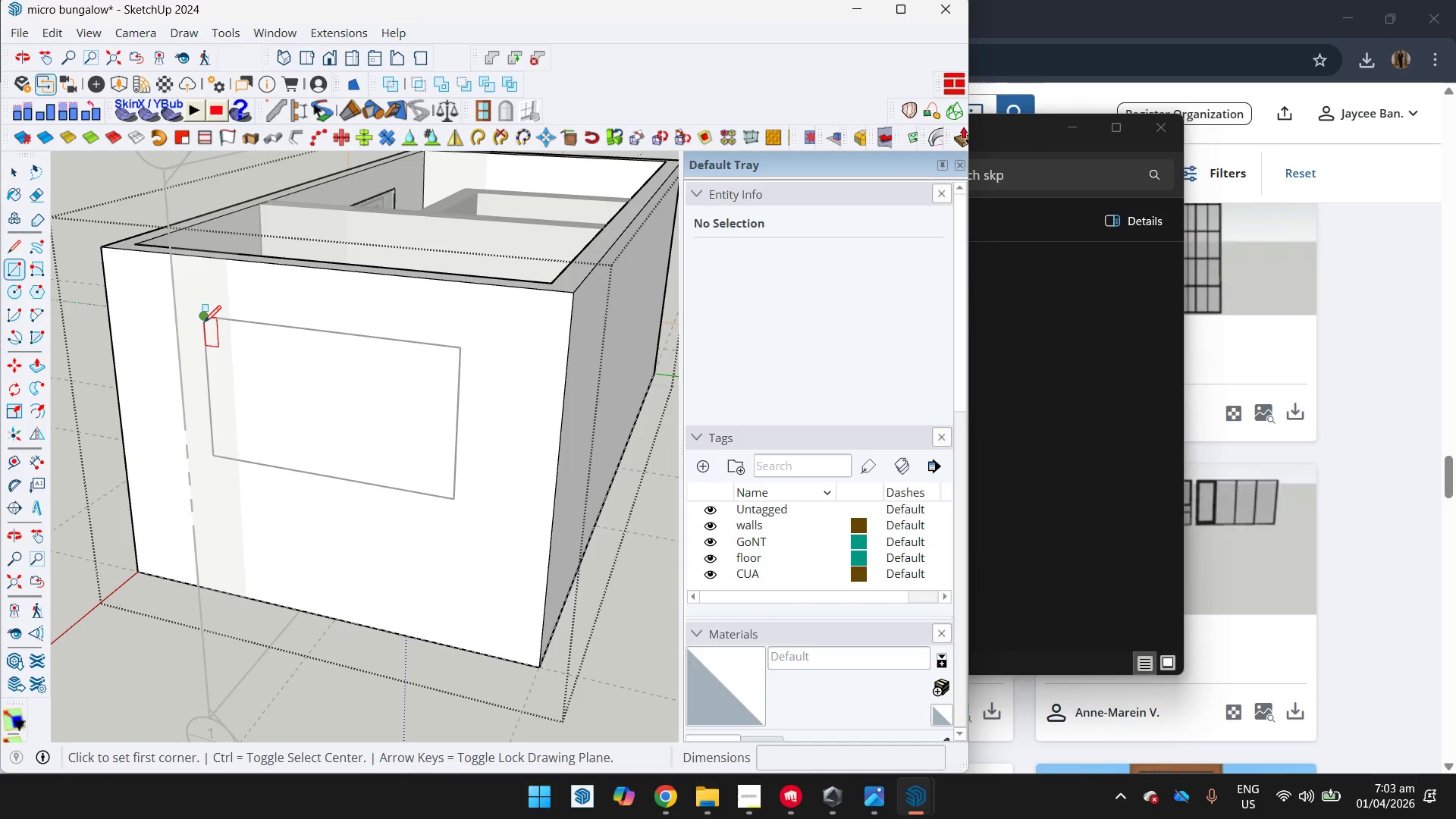 
left_click_drag(start_coordinate=[203, 322], to_coordinate=[206, 329])
 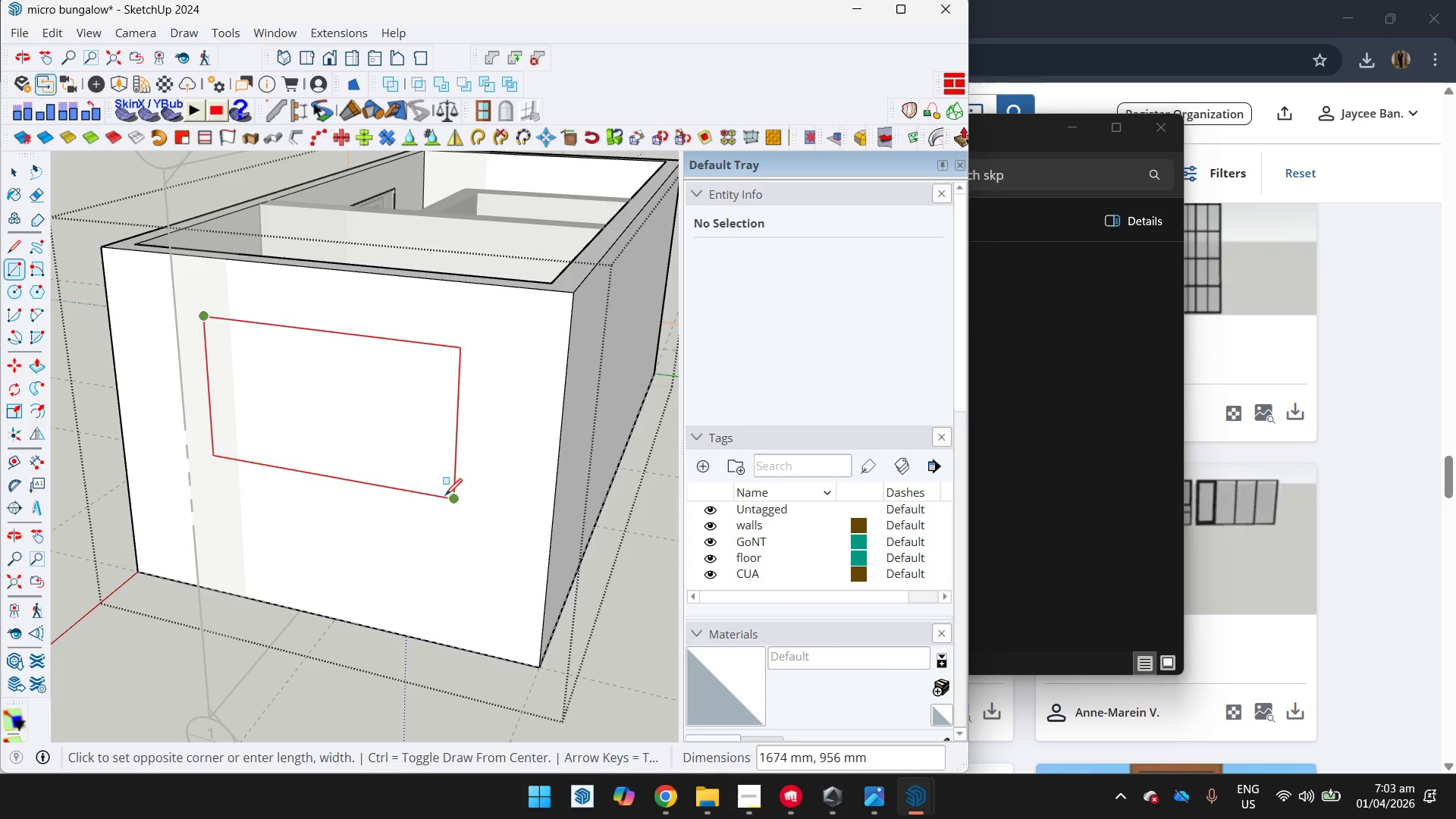 
left_click([449, 496])
 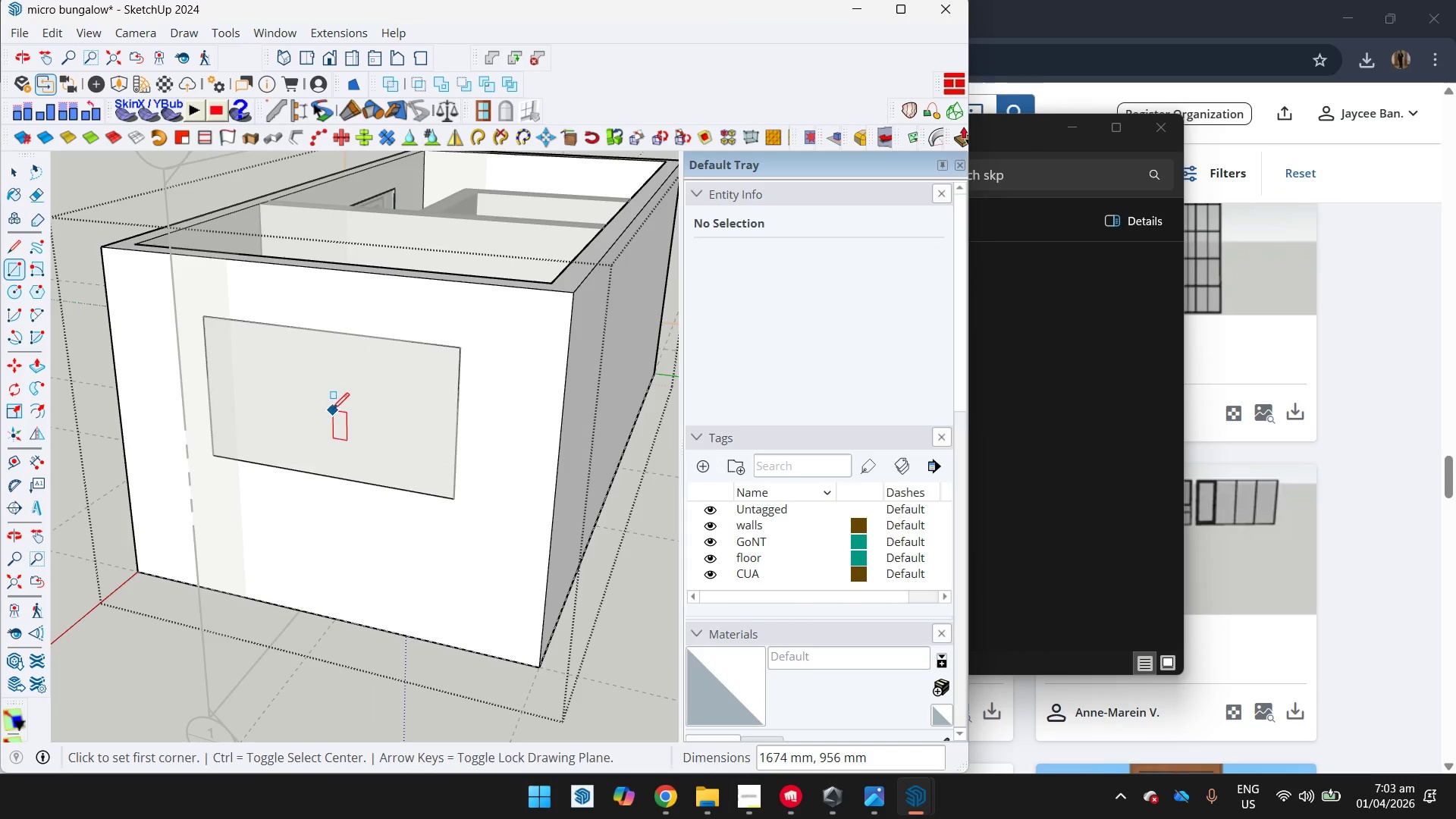 
key(Space)
 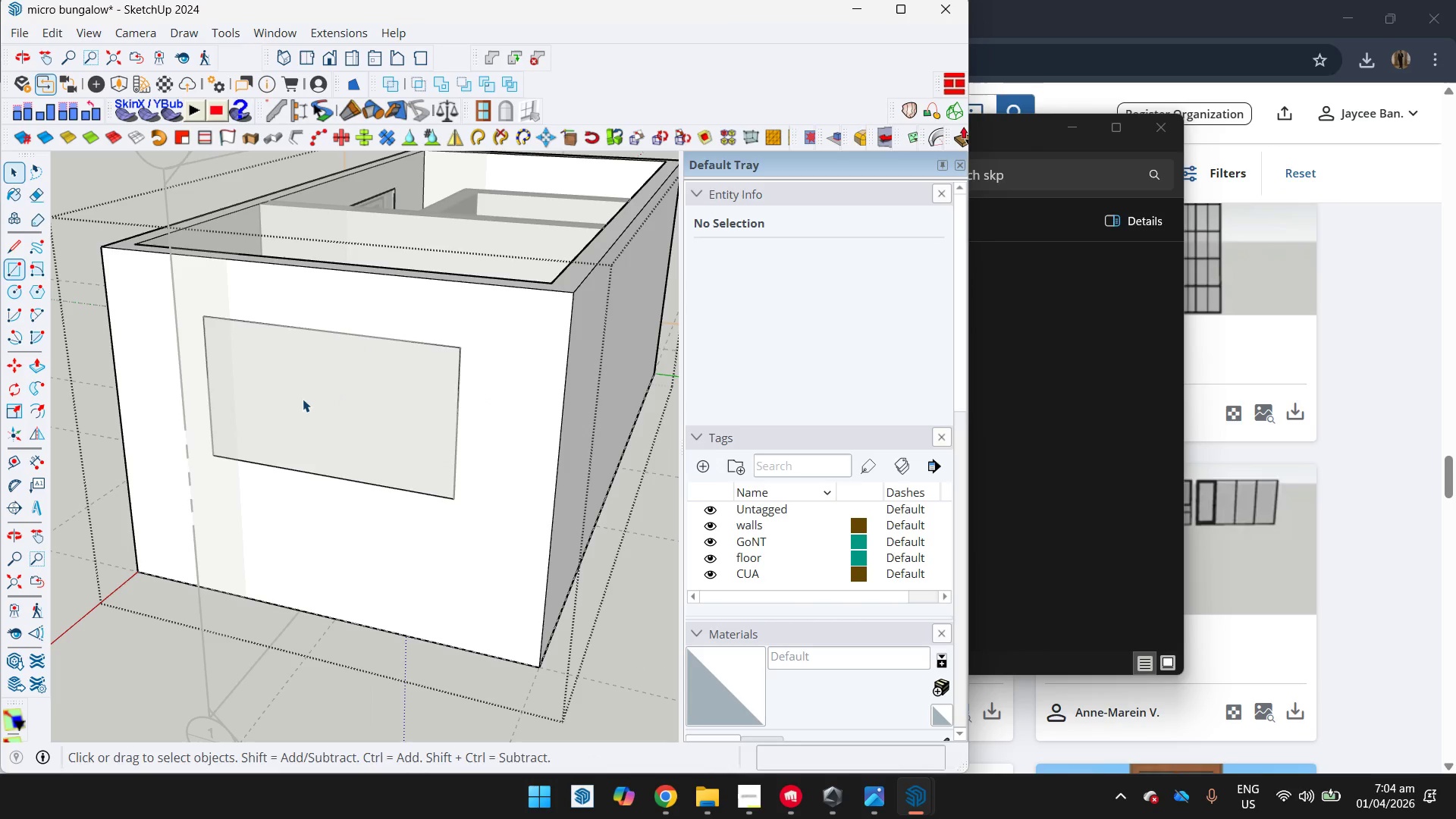 
left_click([303, 402])
 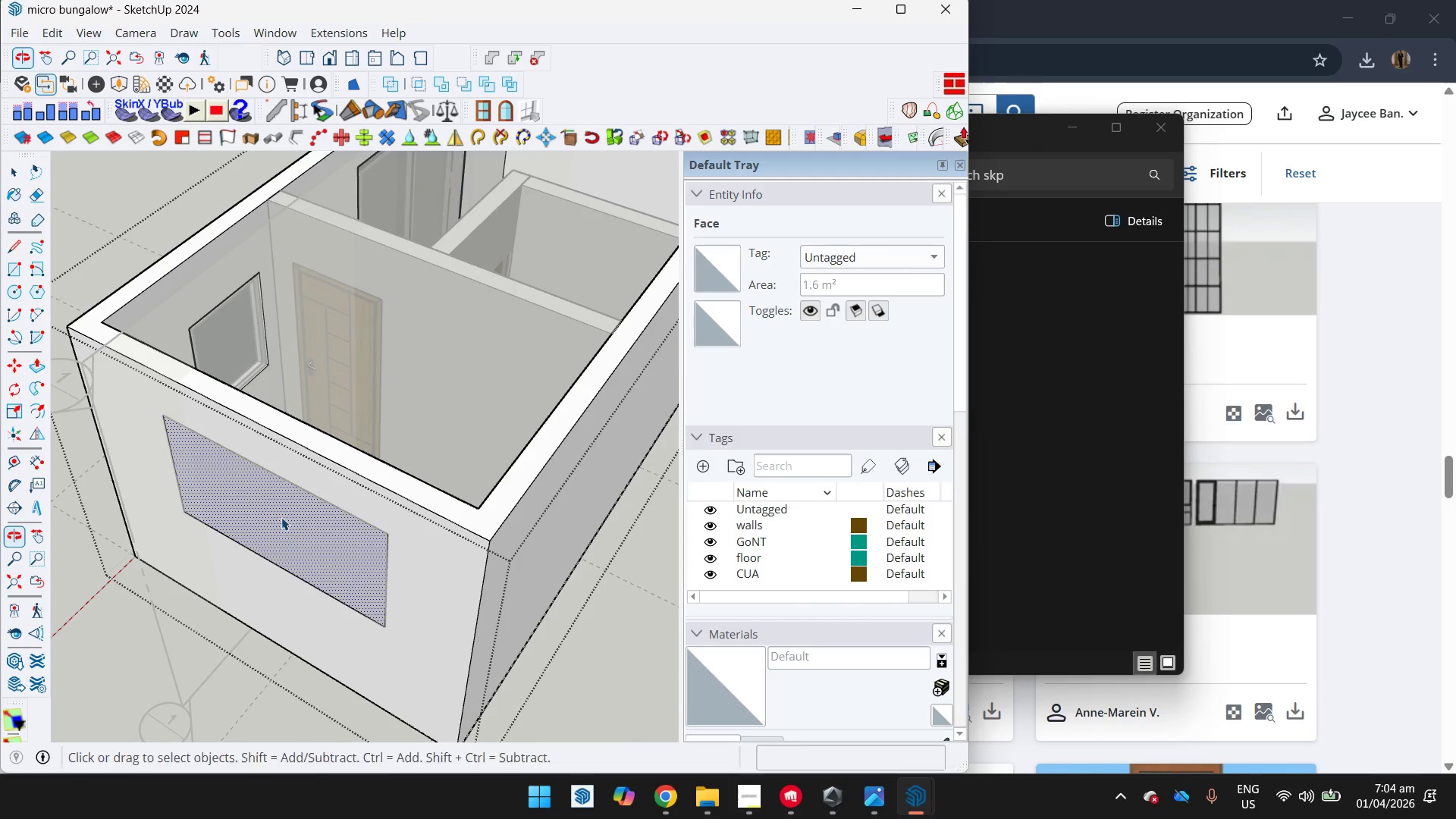 
key(P)
 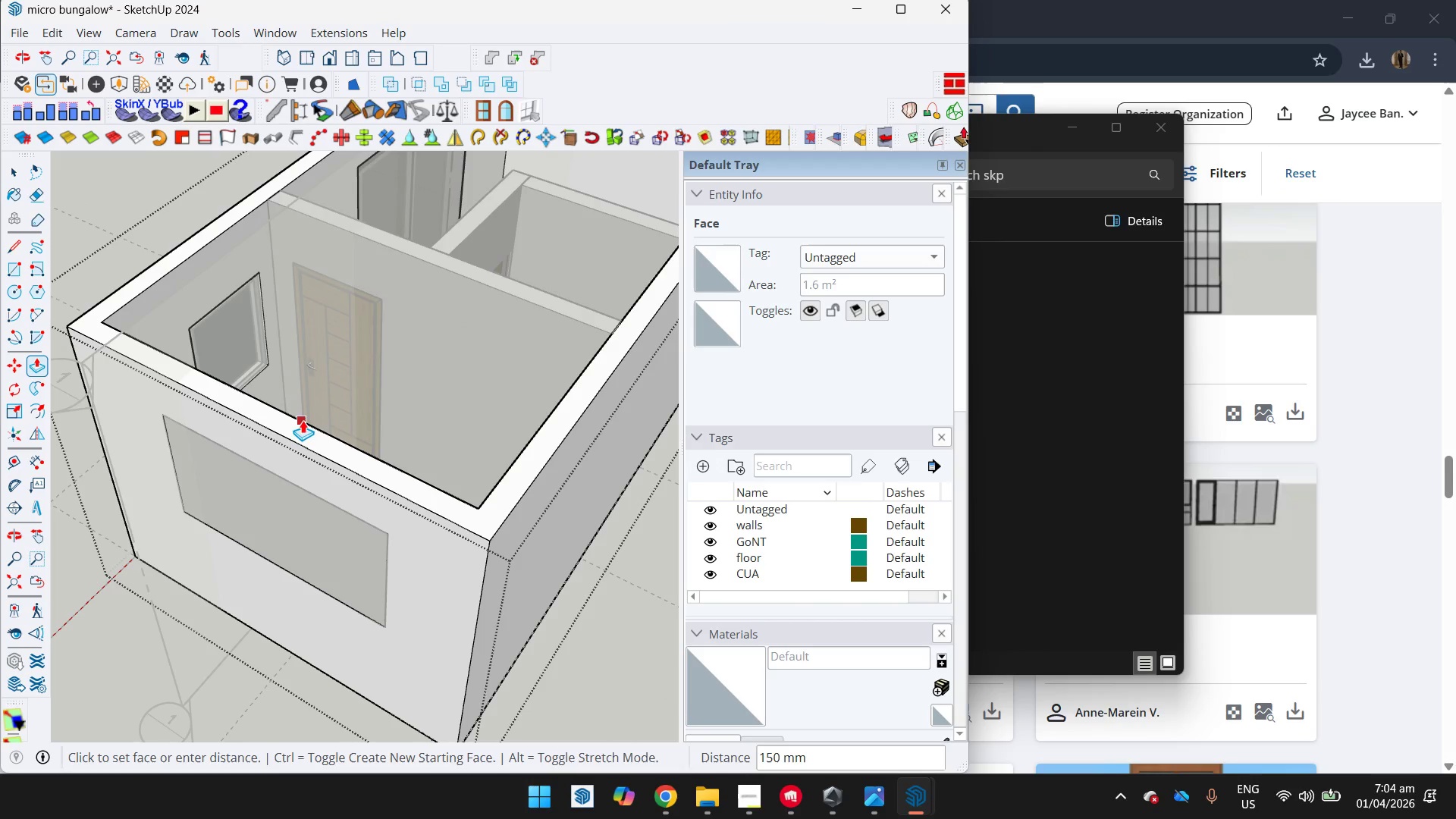 
left_click([300, 424])
 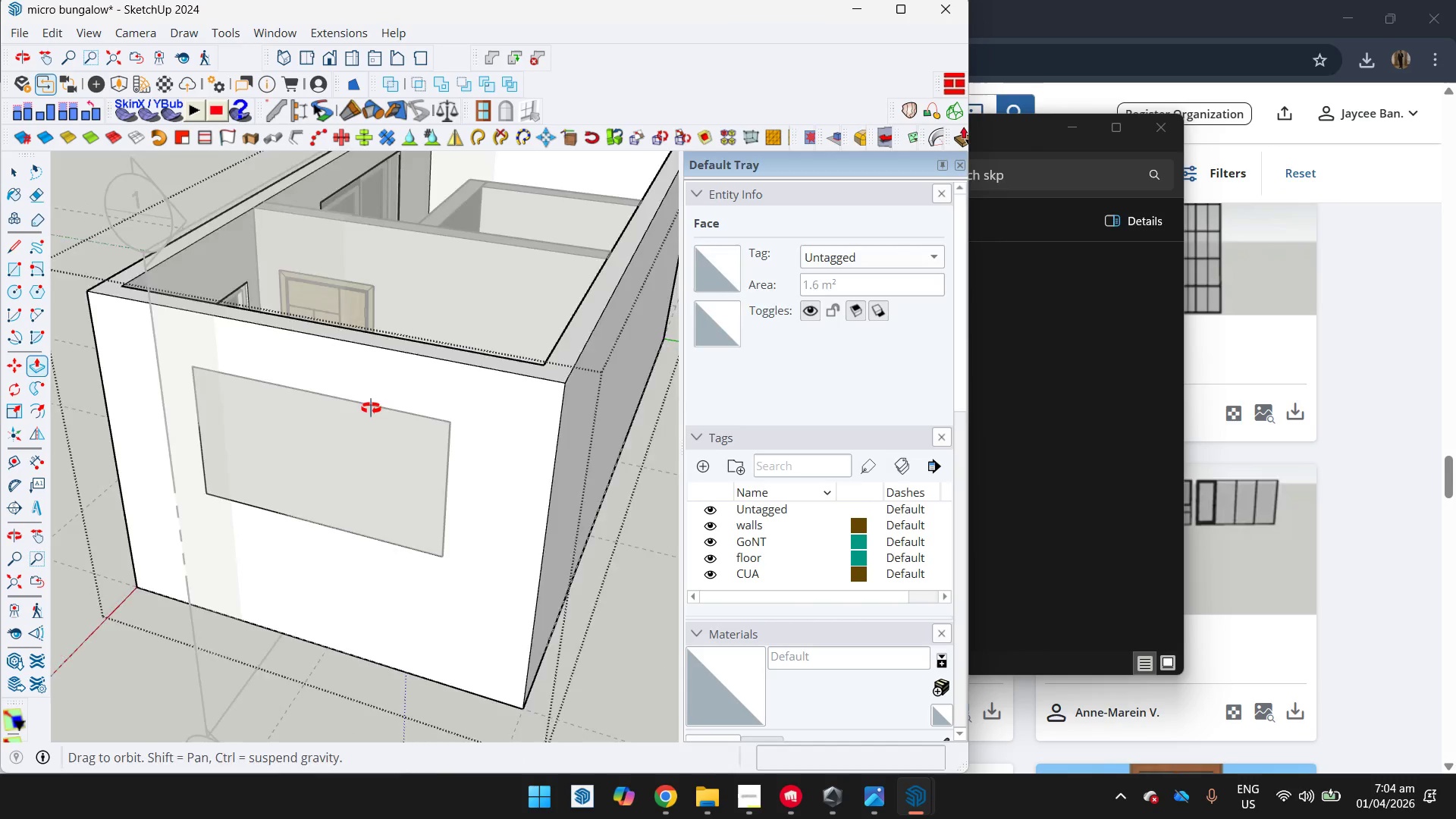 
key(Space)
 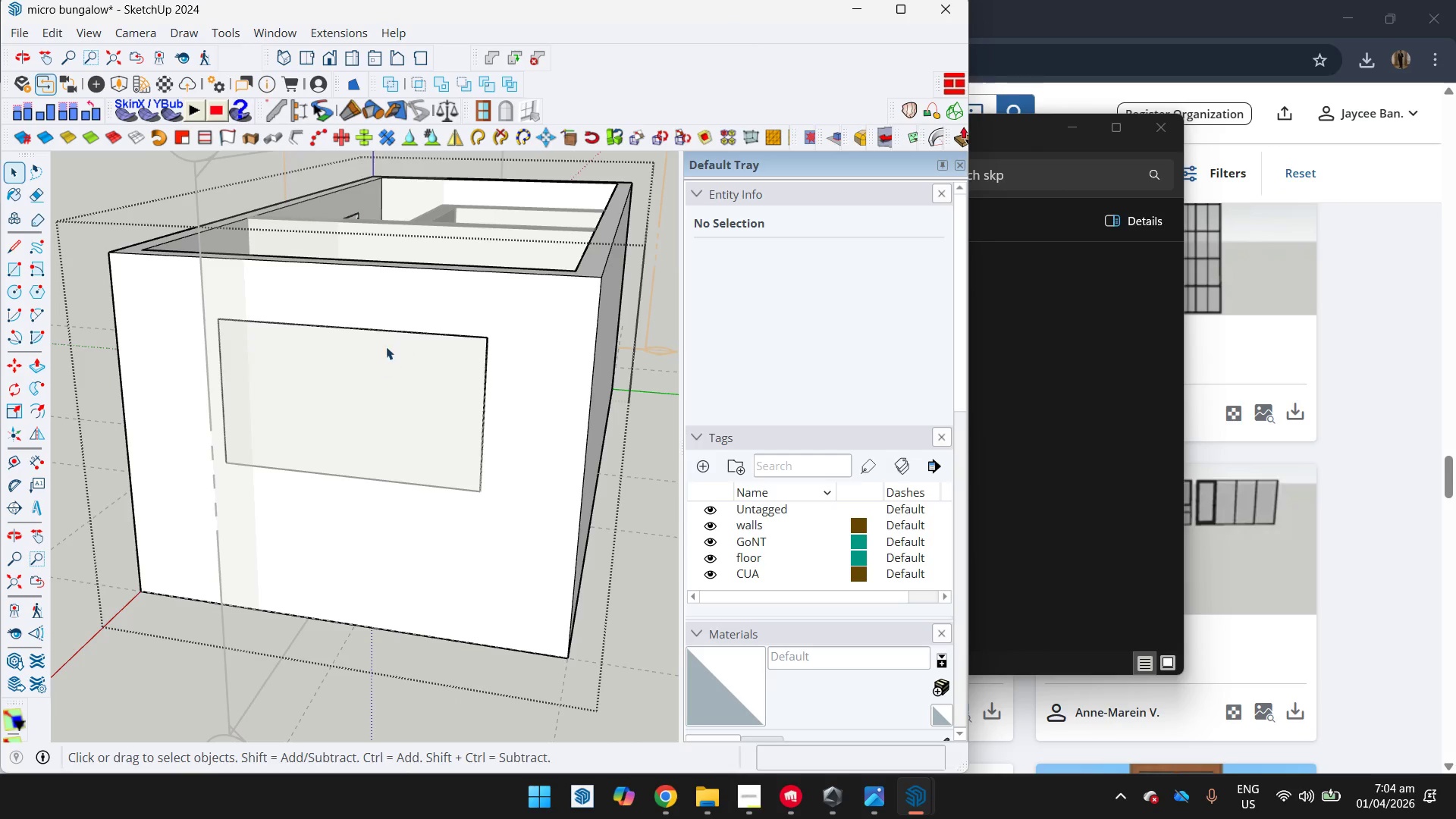 
scroll: coordinate [400, 309], scroll_direction: down, amount: 1.0
 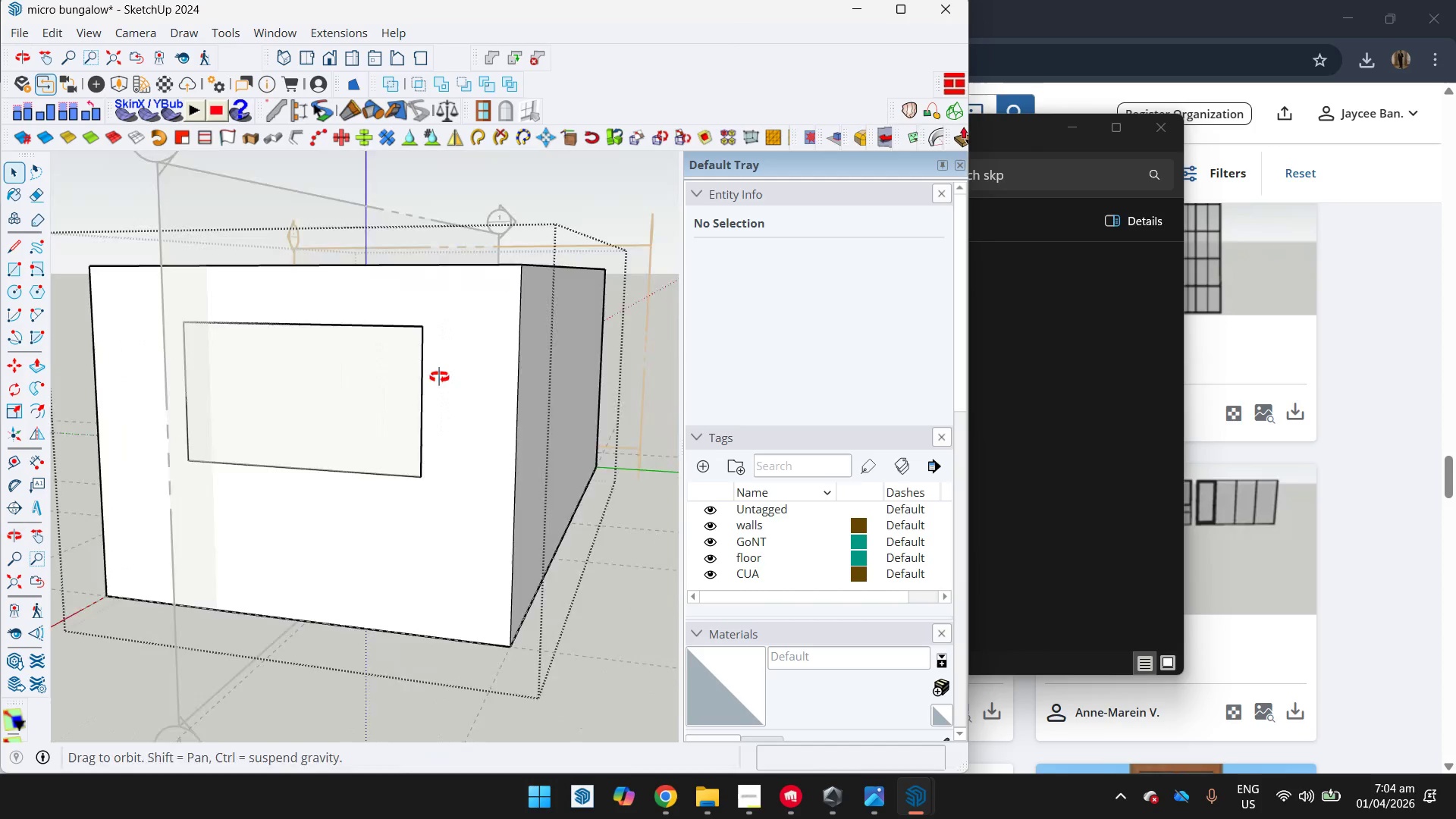 
left_click([325, 356])
 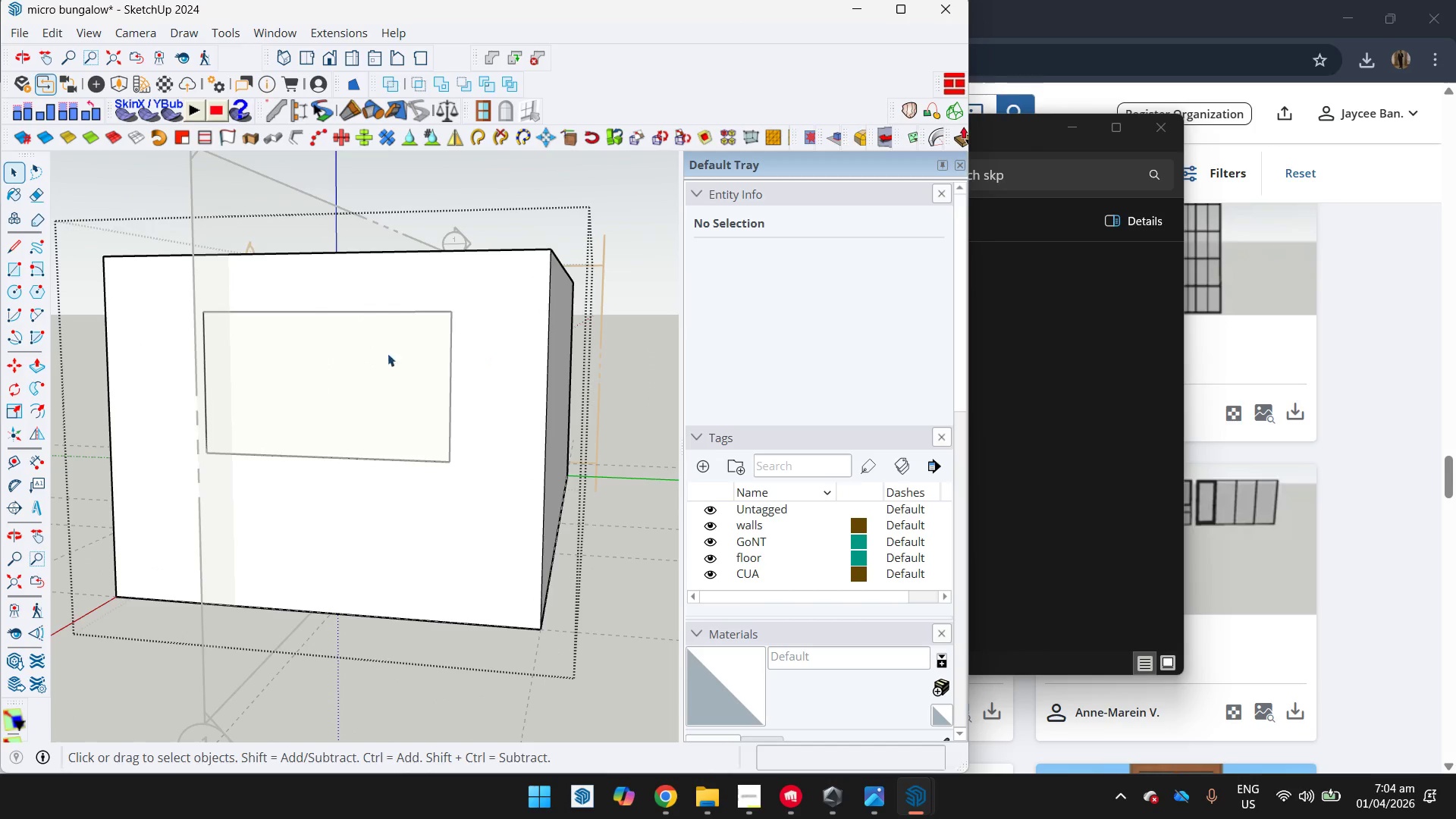 
left_click_drag(start_coordinate=[594, 266], to_coordinate=[613, 268])
 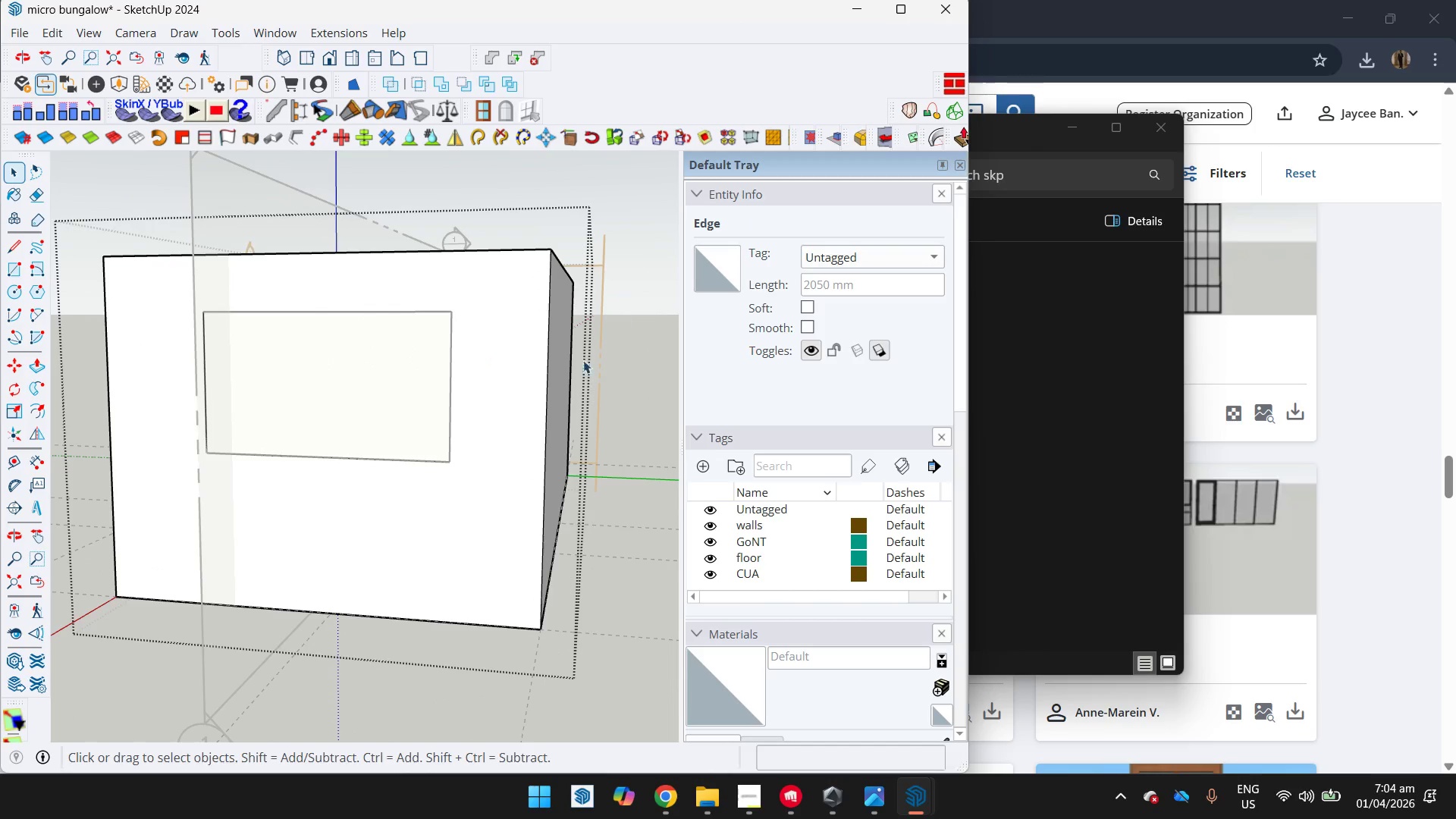 
left_click_drag(start_coordinate=[651, 425], to_coordinate=[657, 425])
 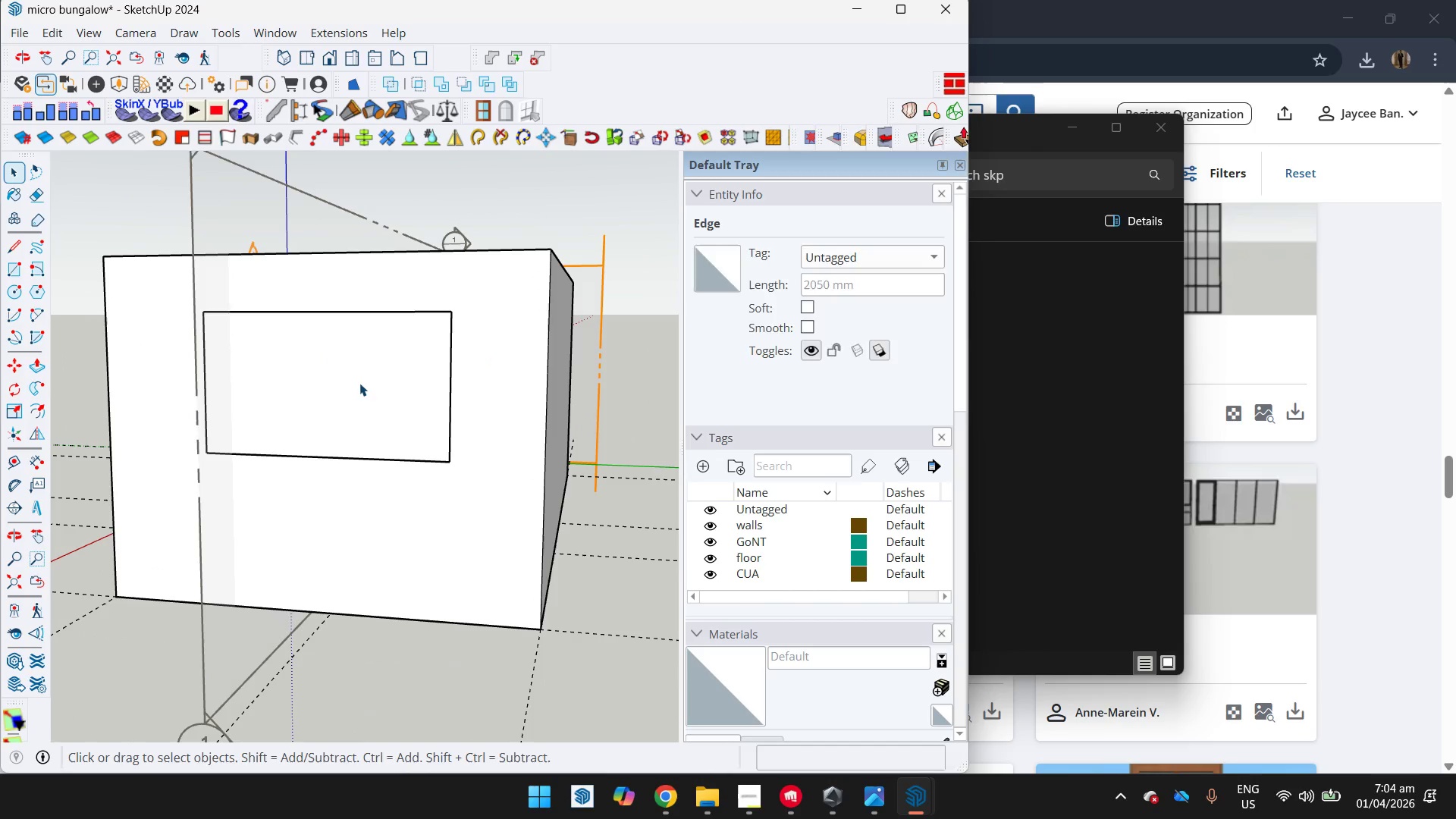 
double_click([359, 383])
 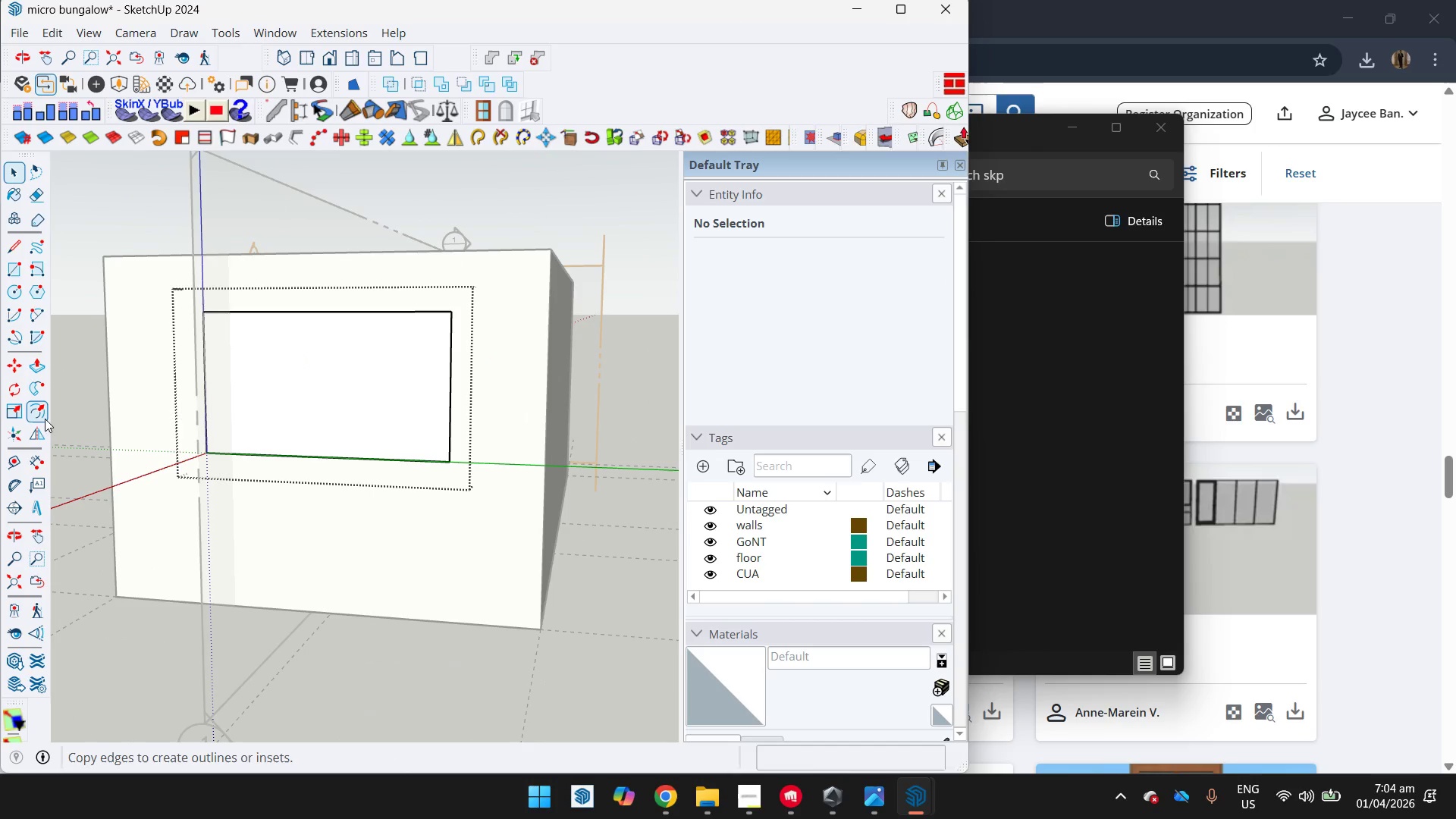 
left_click([28, 419])
 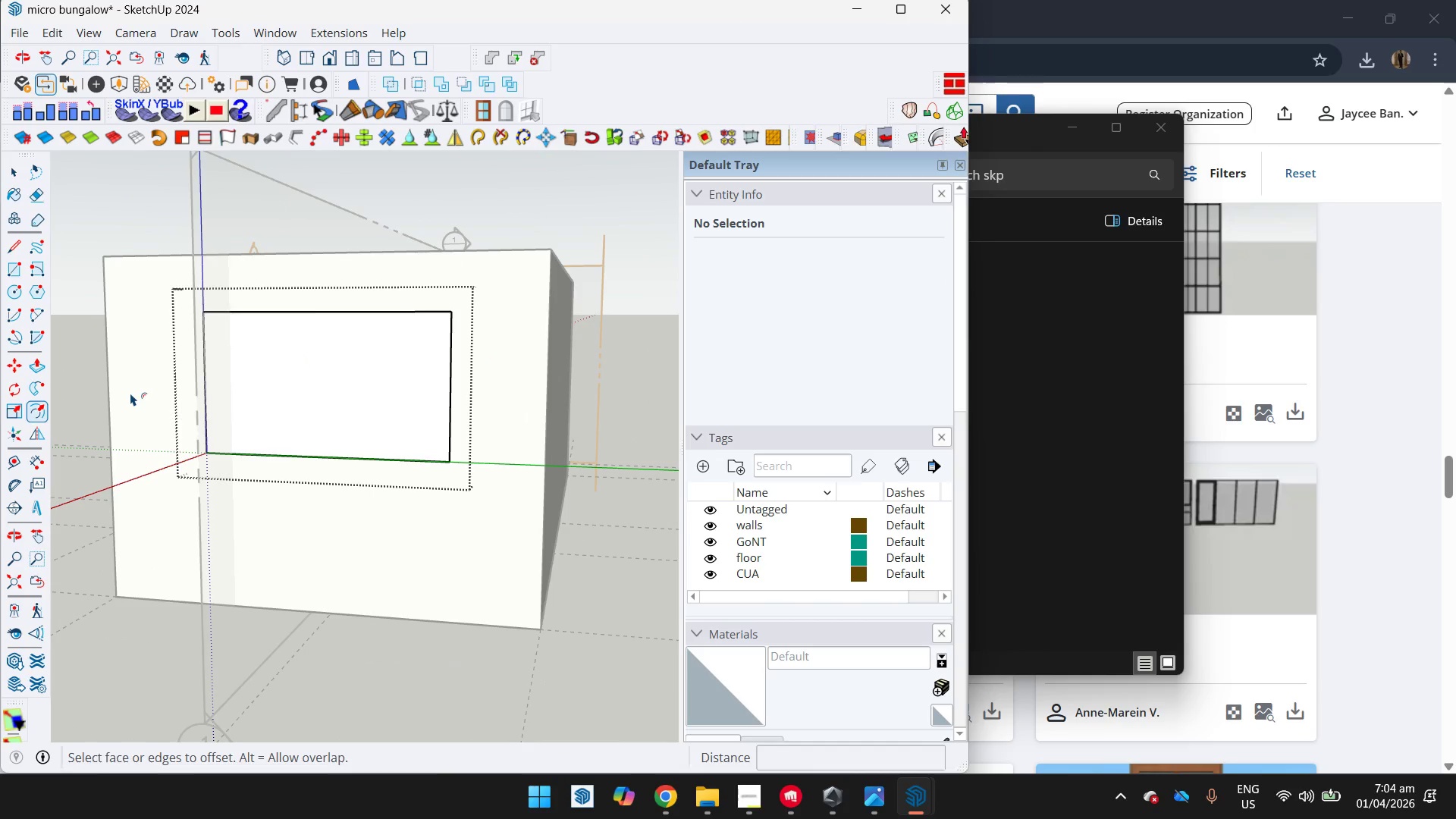 
left_click([338, 324])
 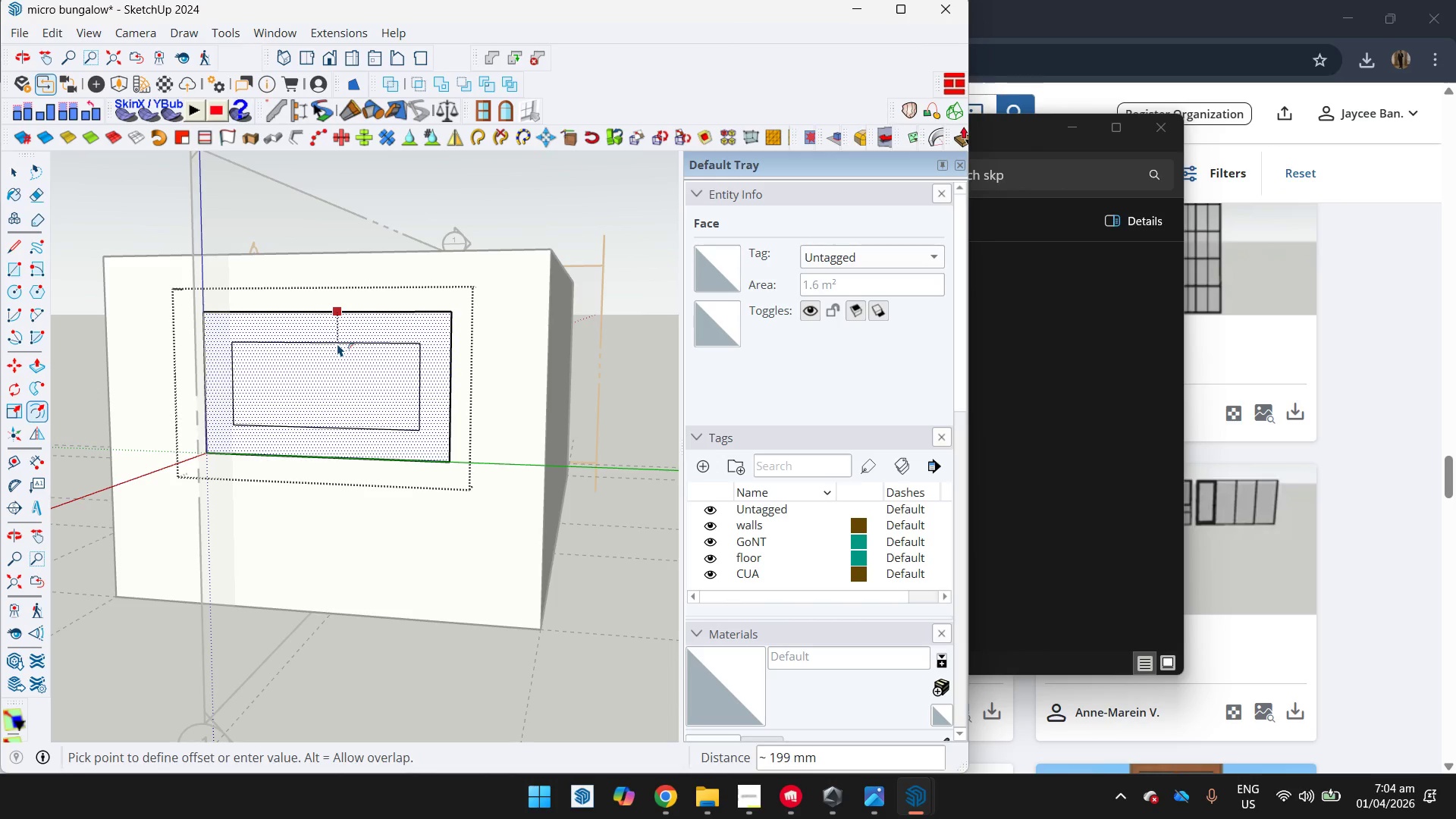 
type(50)
 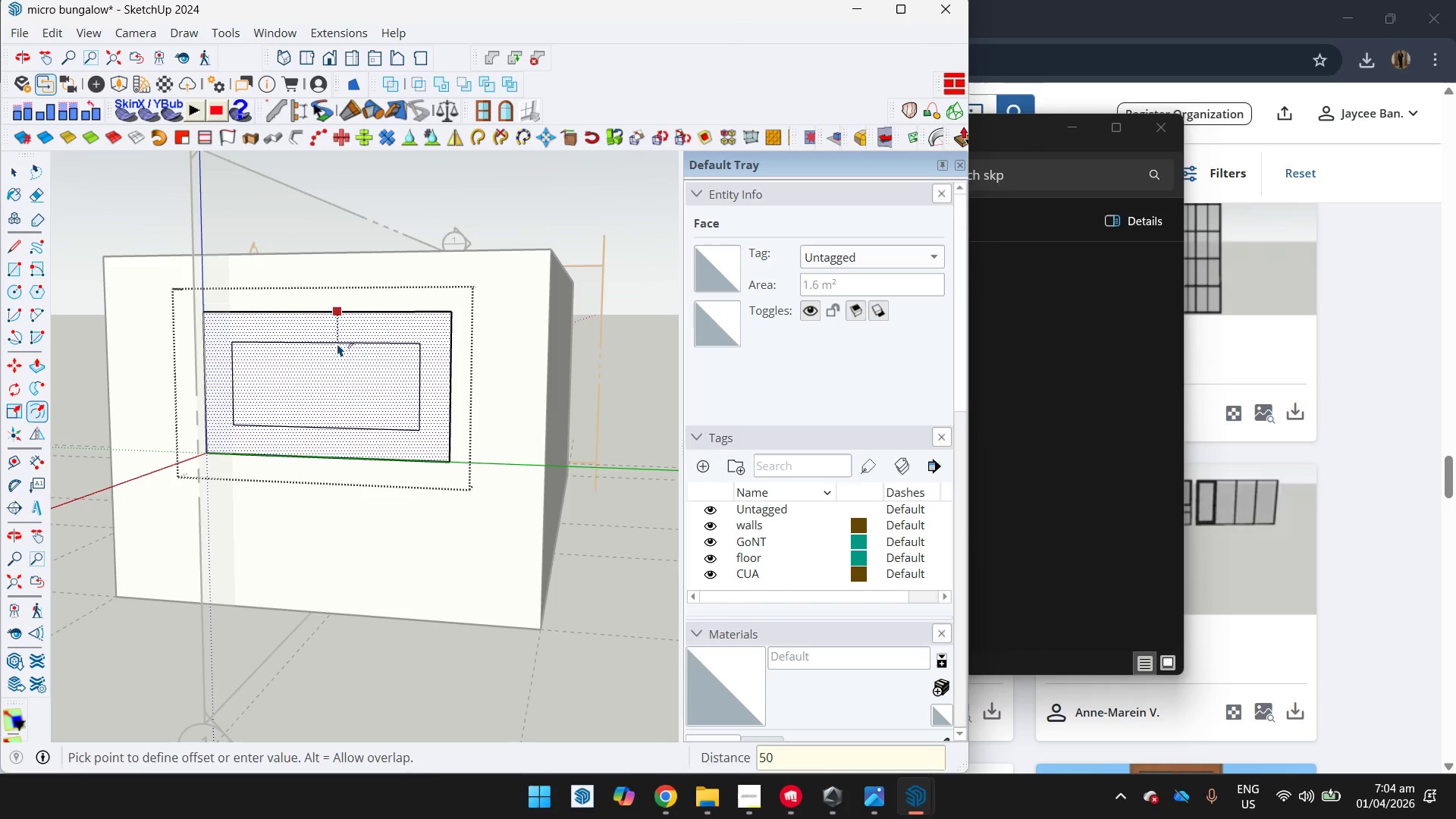 
key(Enter)
 